 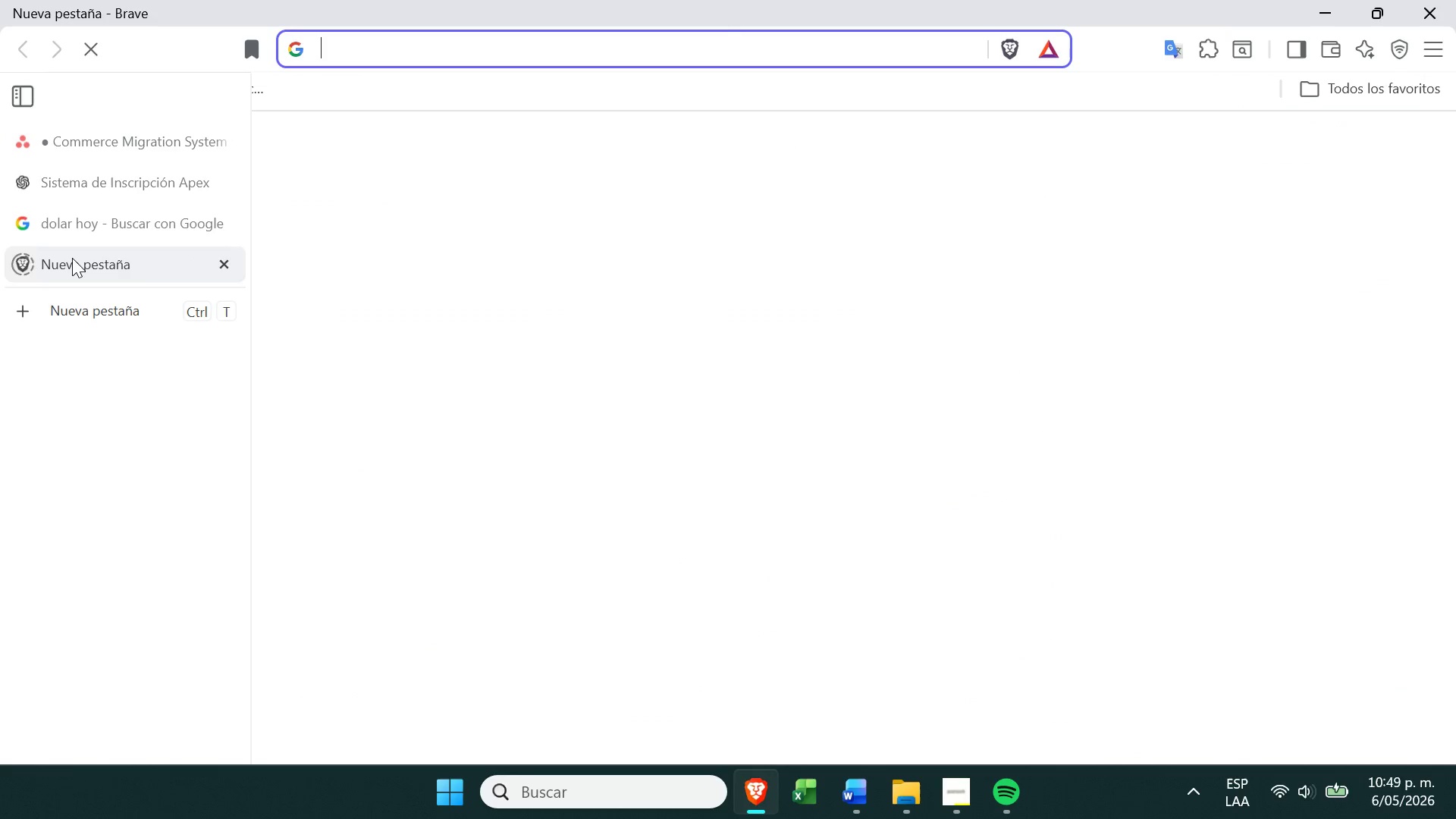 
key(E)
 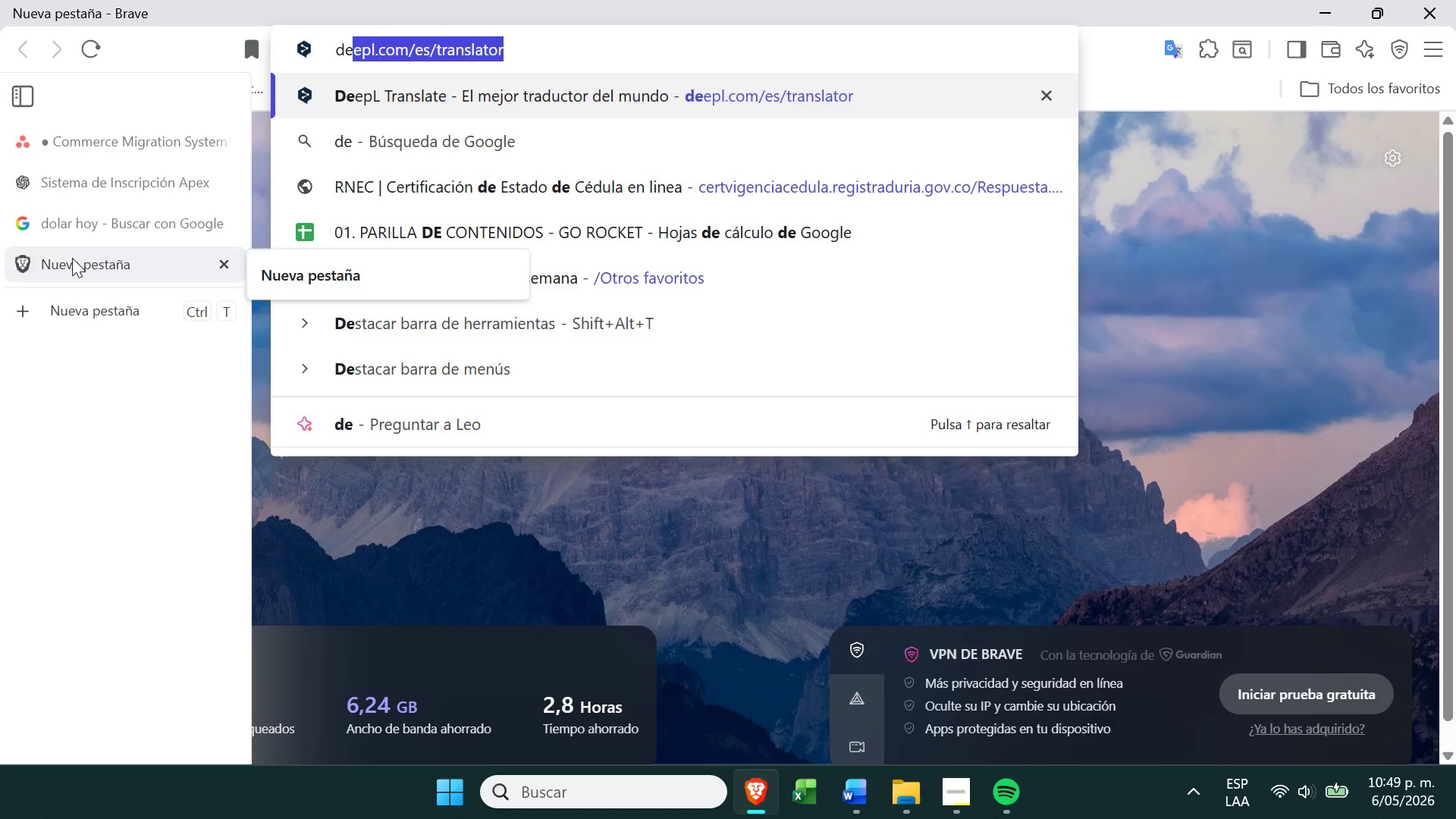 
key(Enter)
 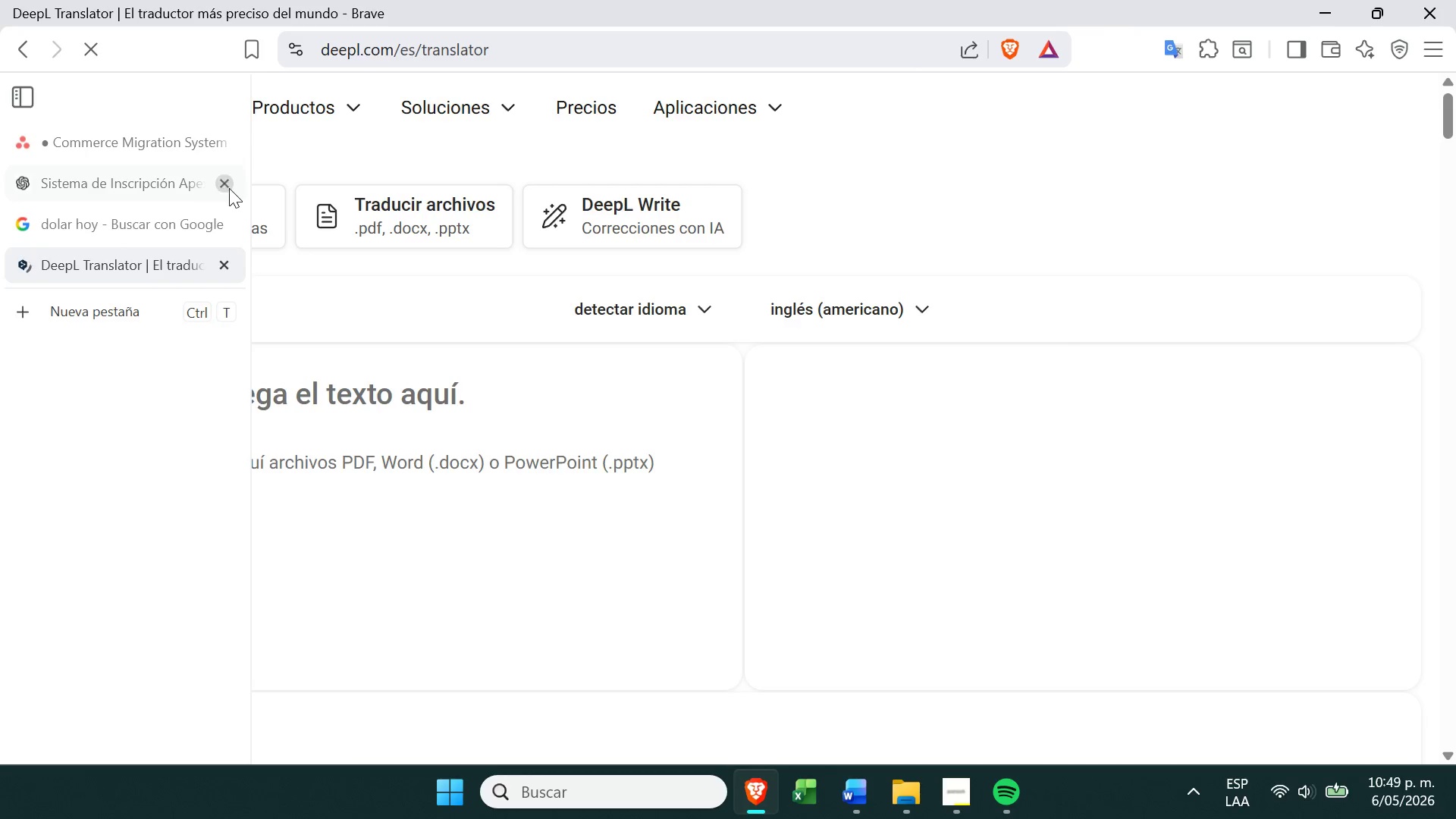 
left_click([228, 185])
 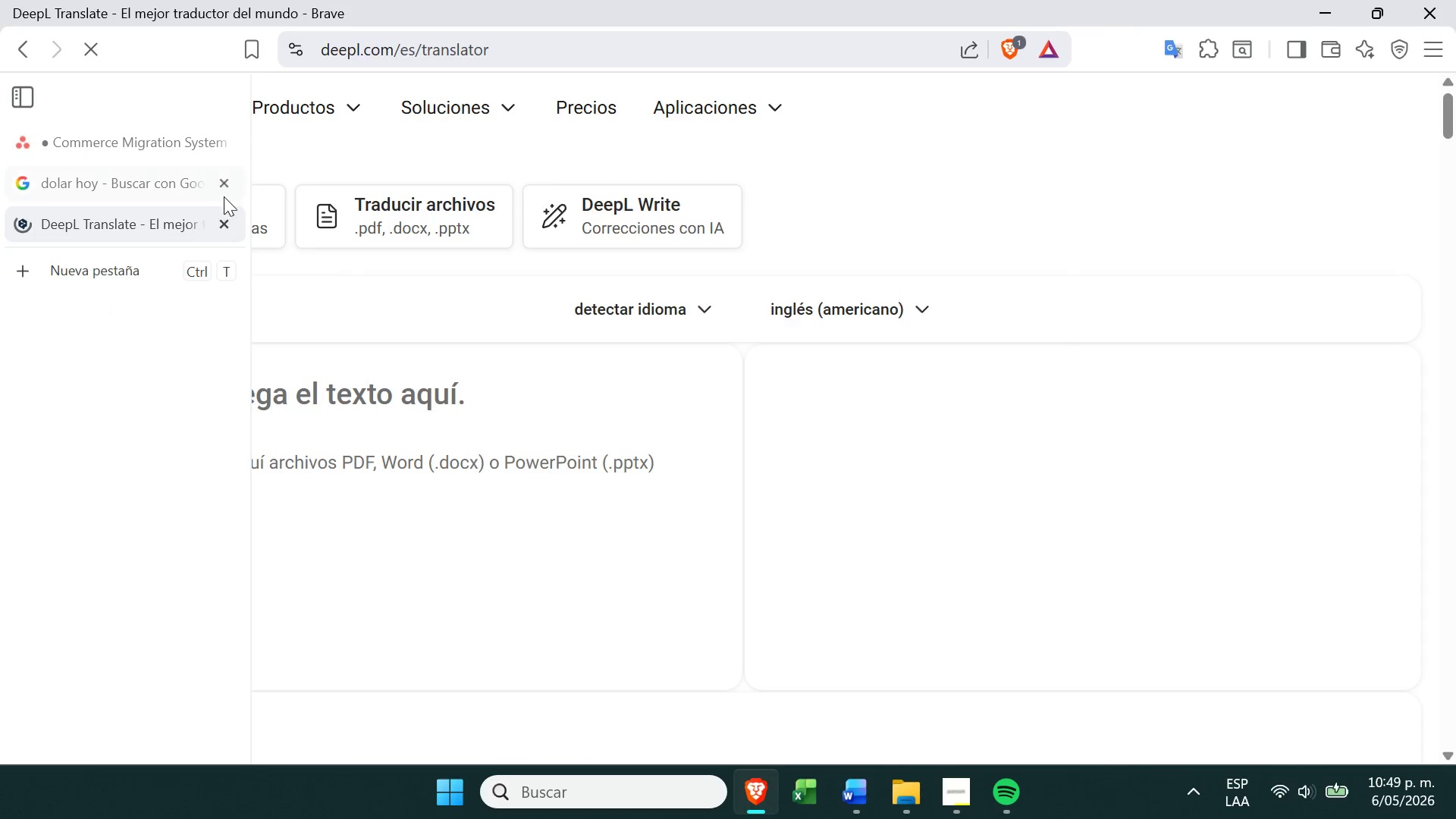 
left_click([225, 193])
 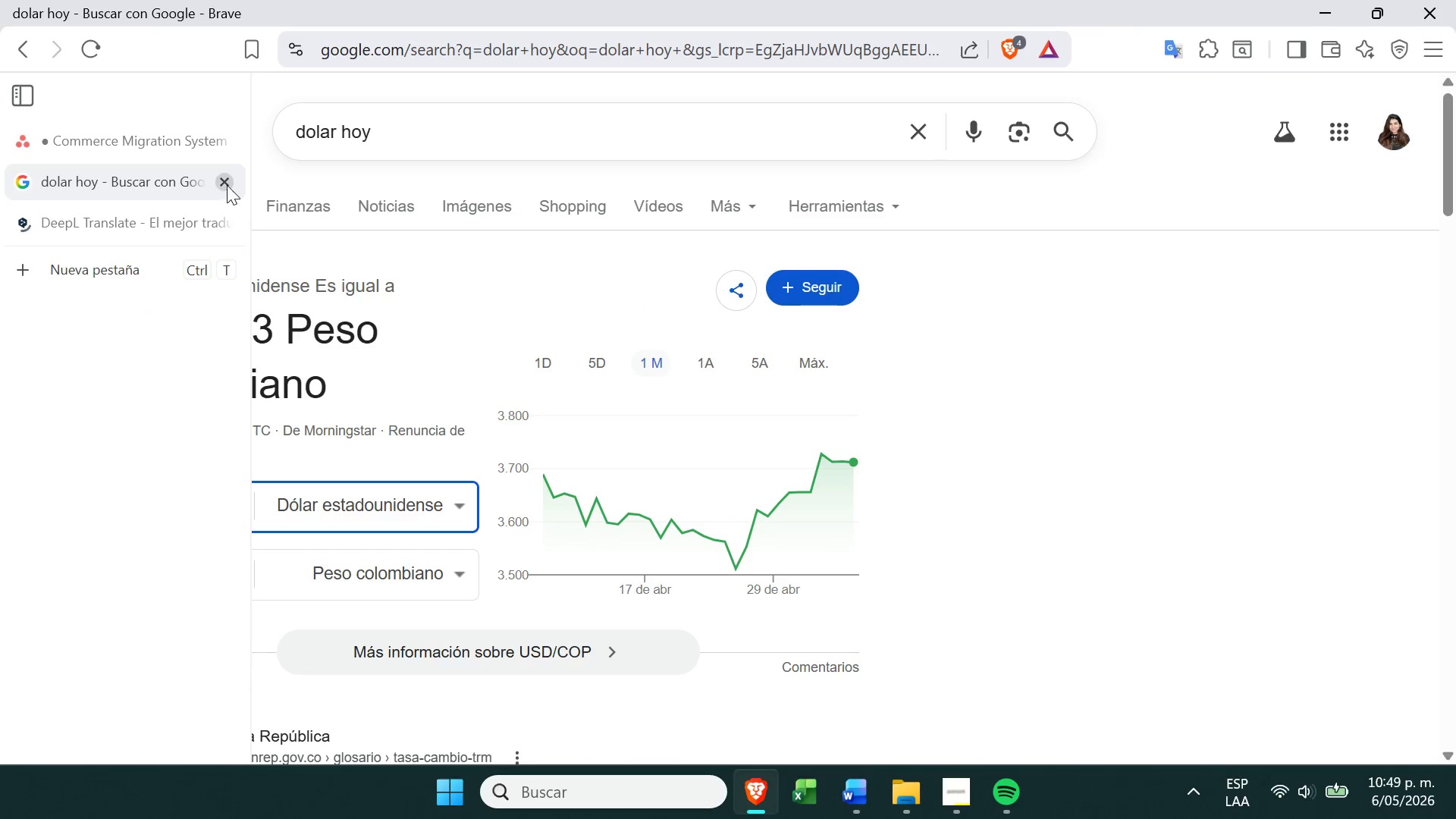 
left_click([227, 185])
 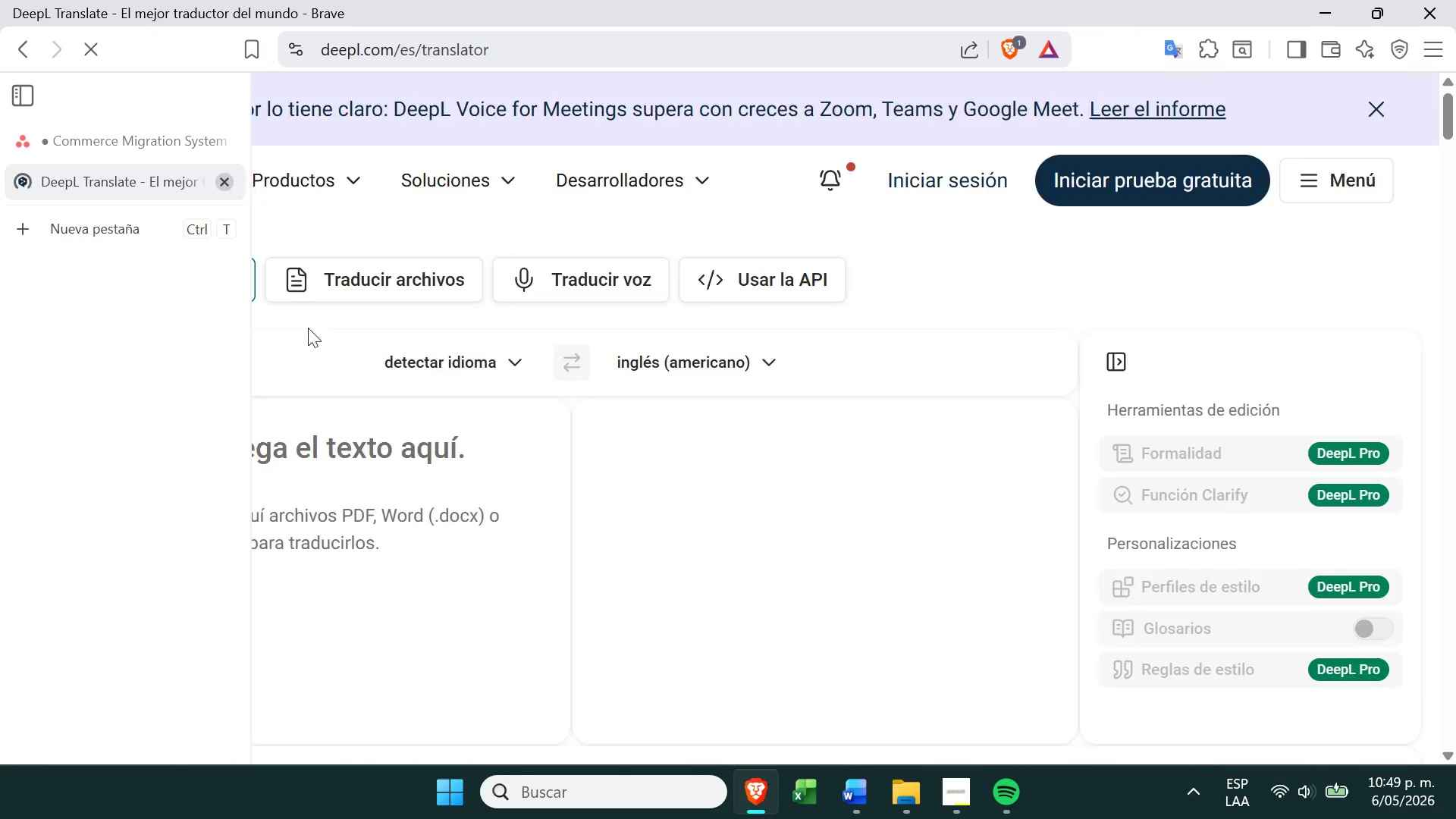 
left_click([341, 374])
 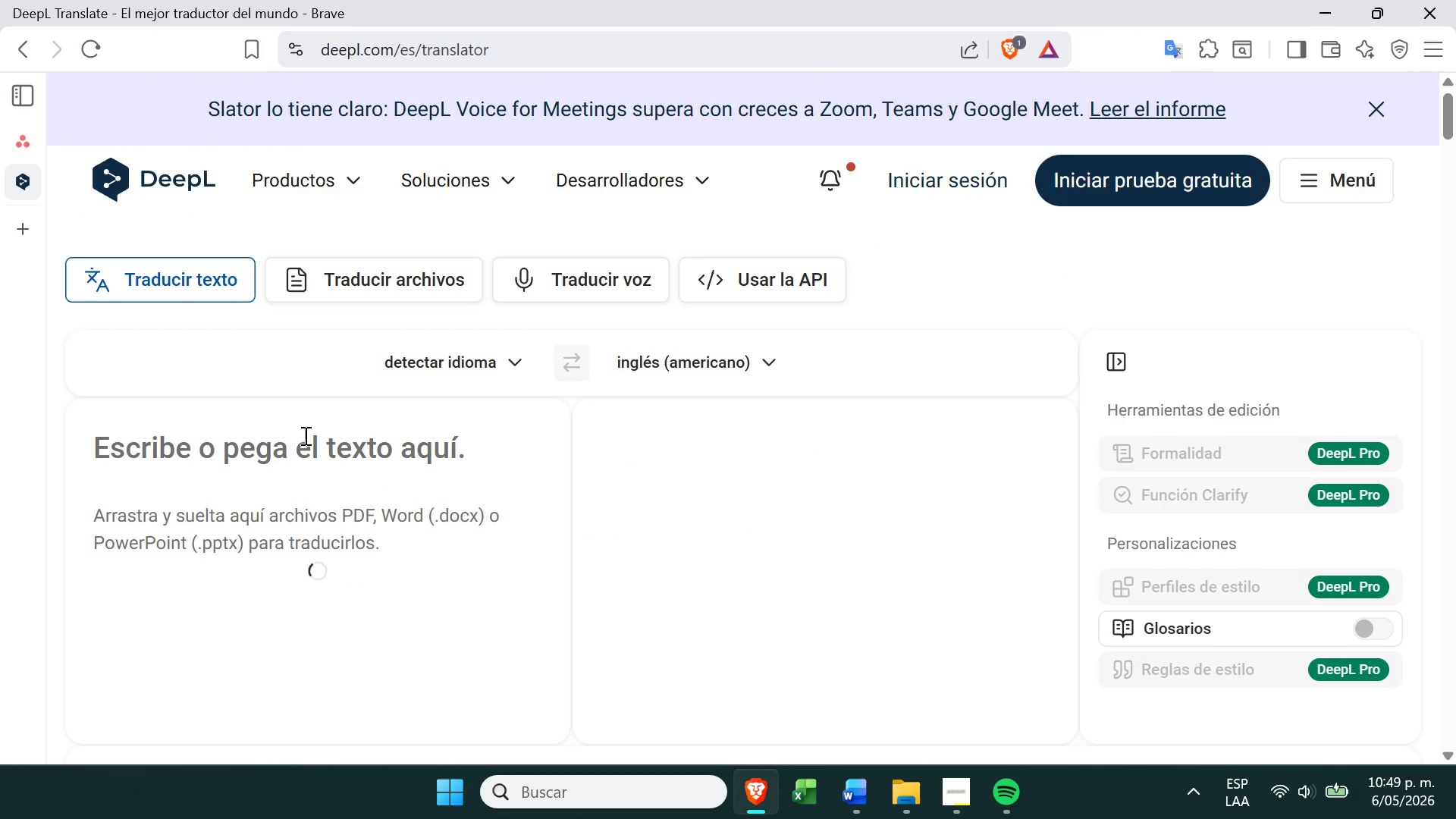 
left_click([302, 438])
 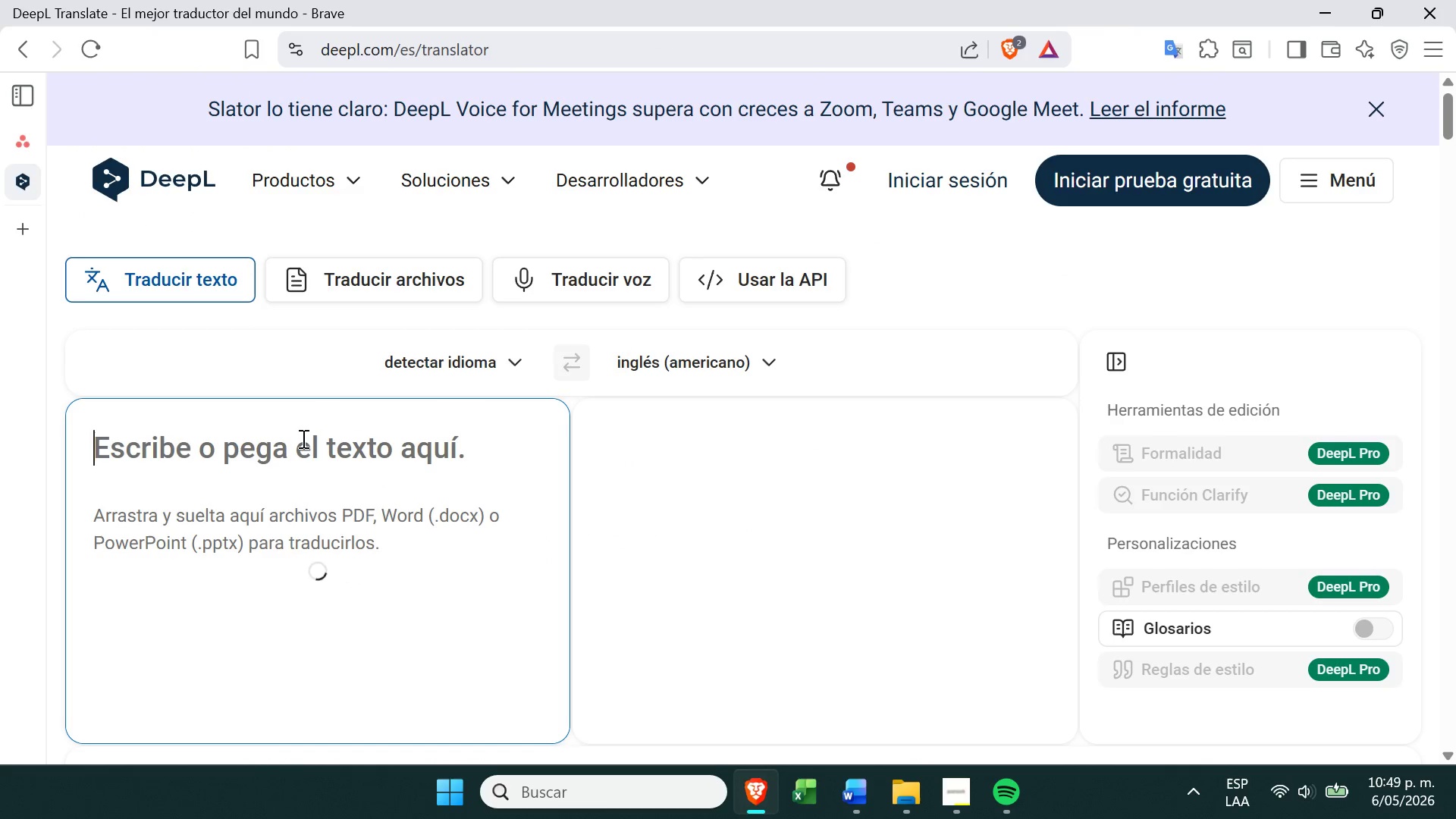 
key(Control+ControlLeft)
 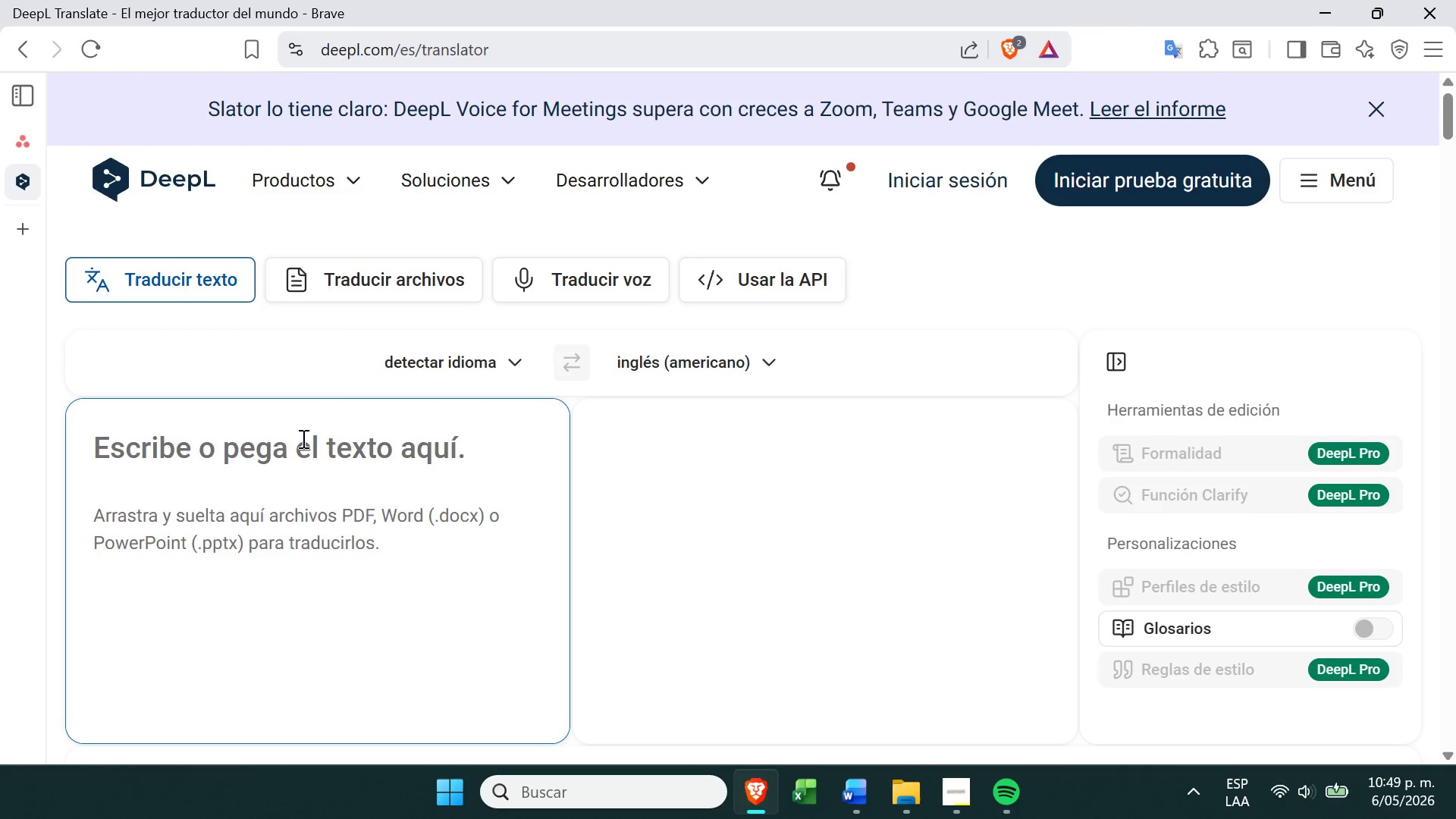 
key(Control+V)
 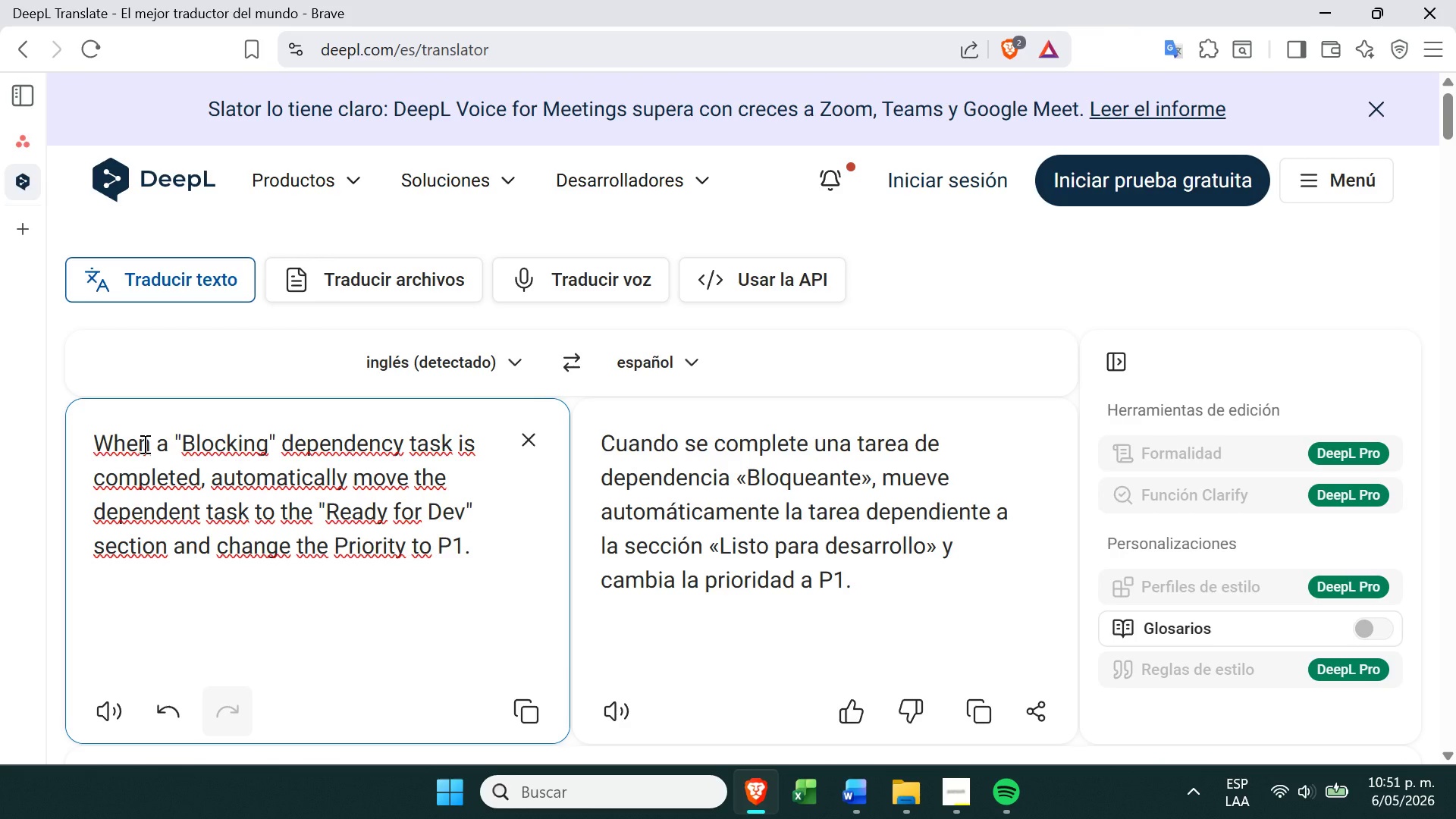 
wait(91.97)
 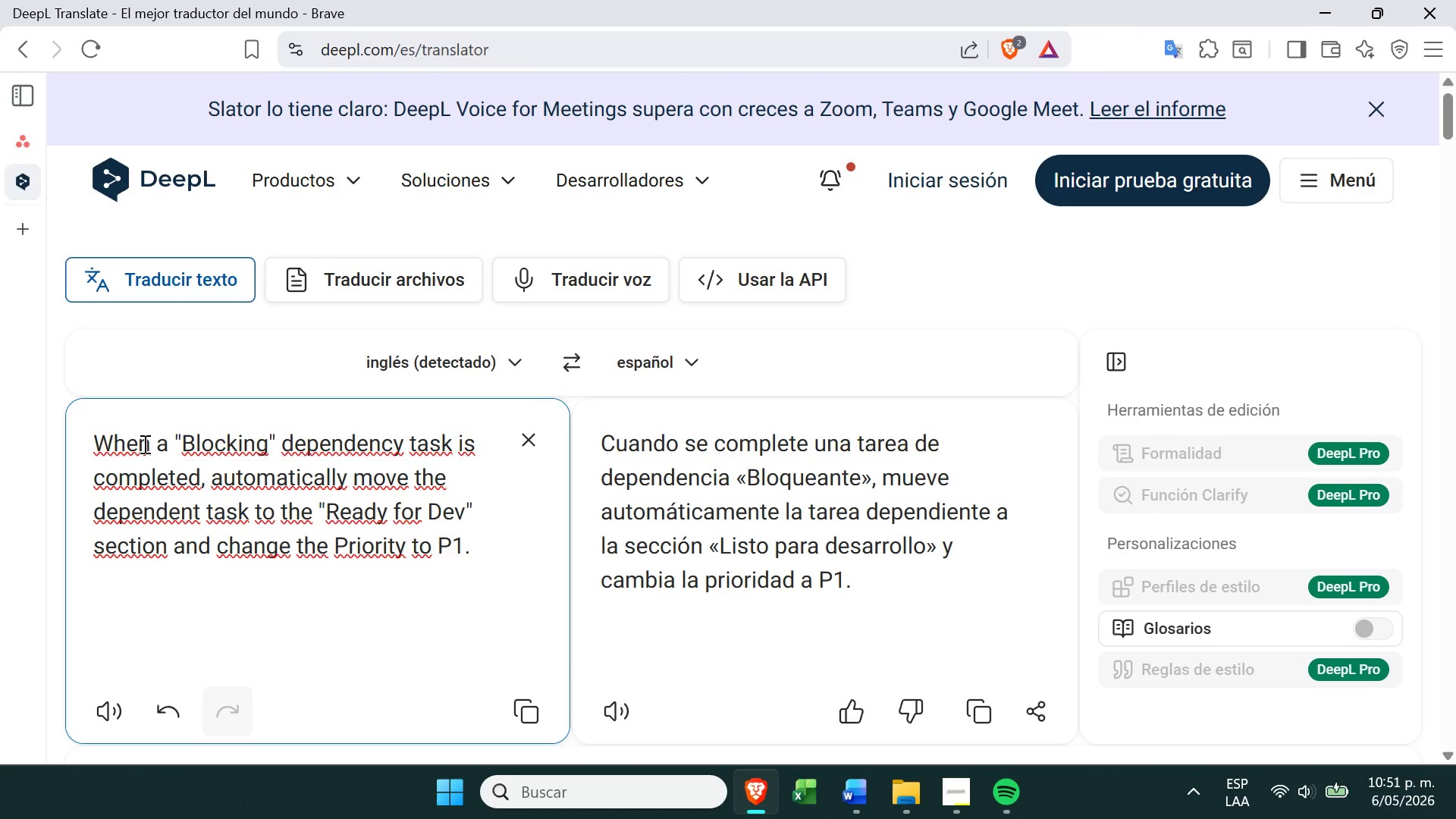 
left_click([76, 146])
 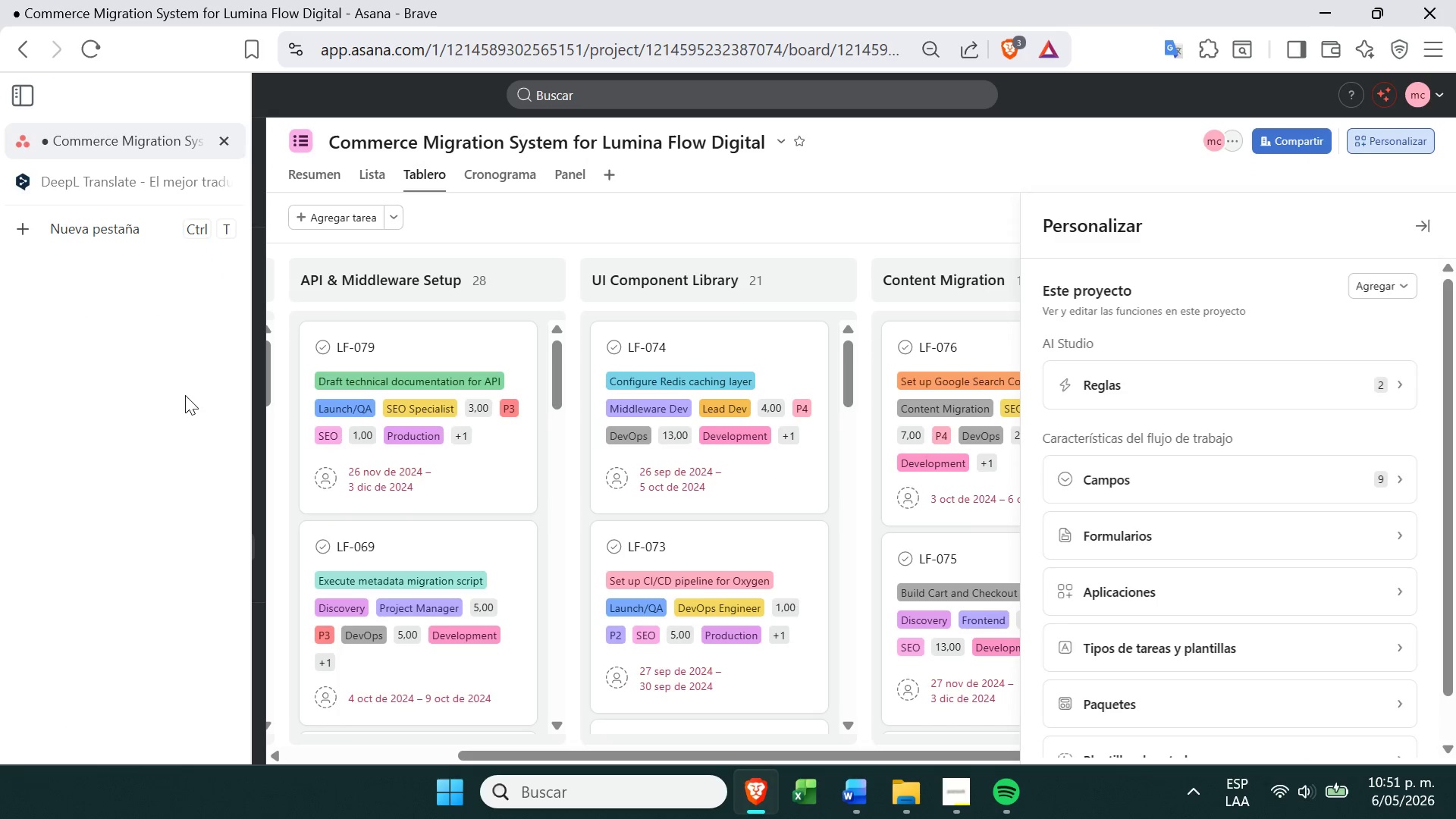 
wait(6.74)
 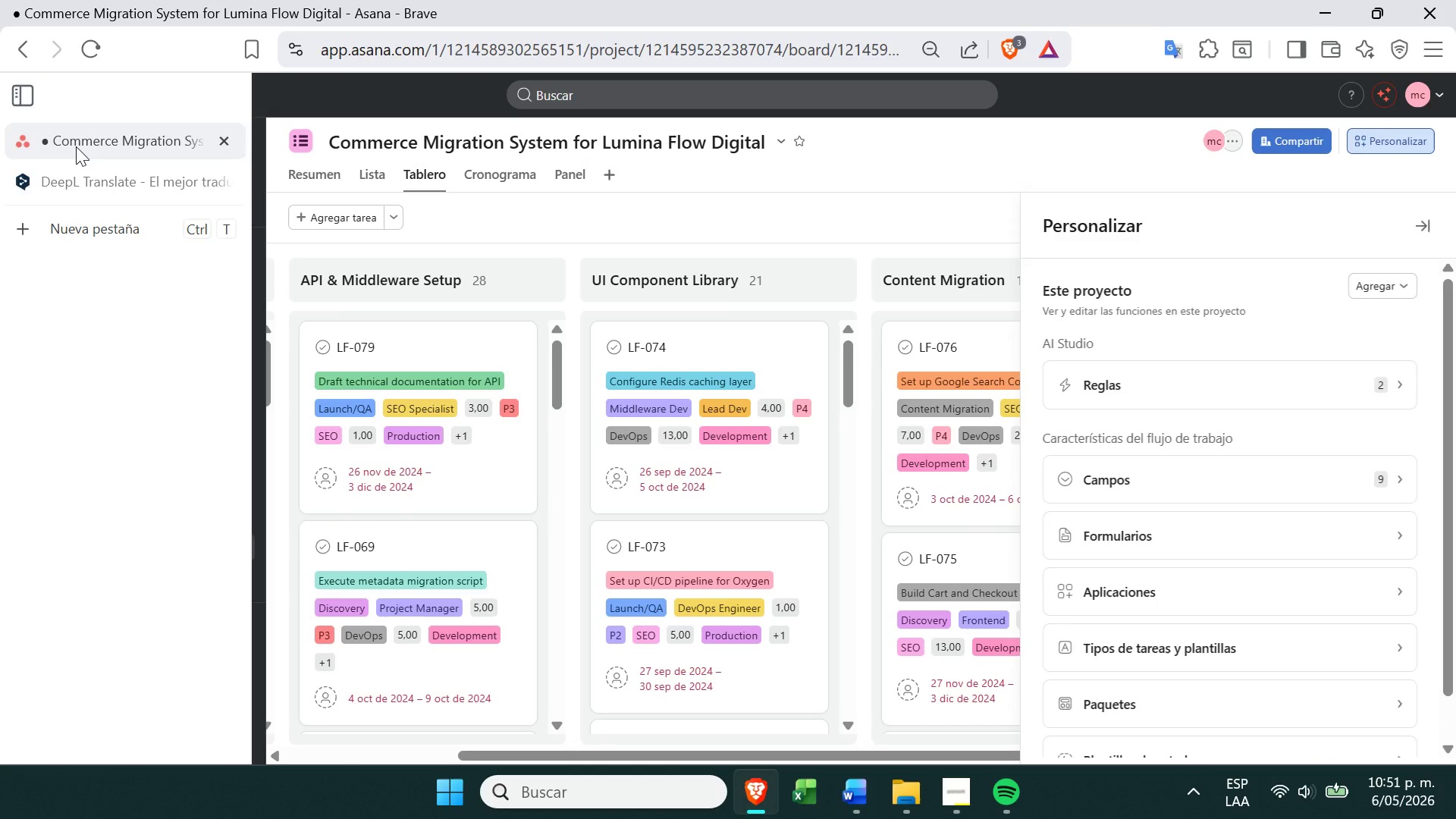 
left_click([431, 345])
 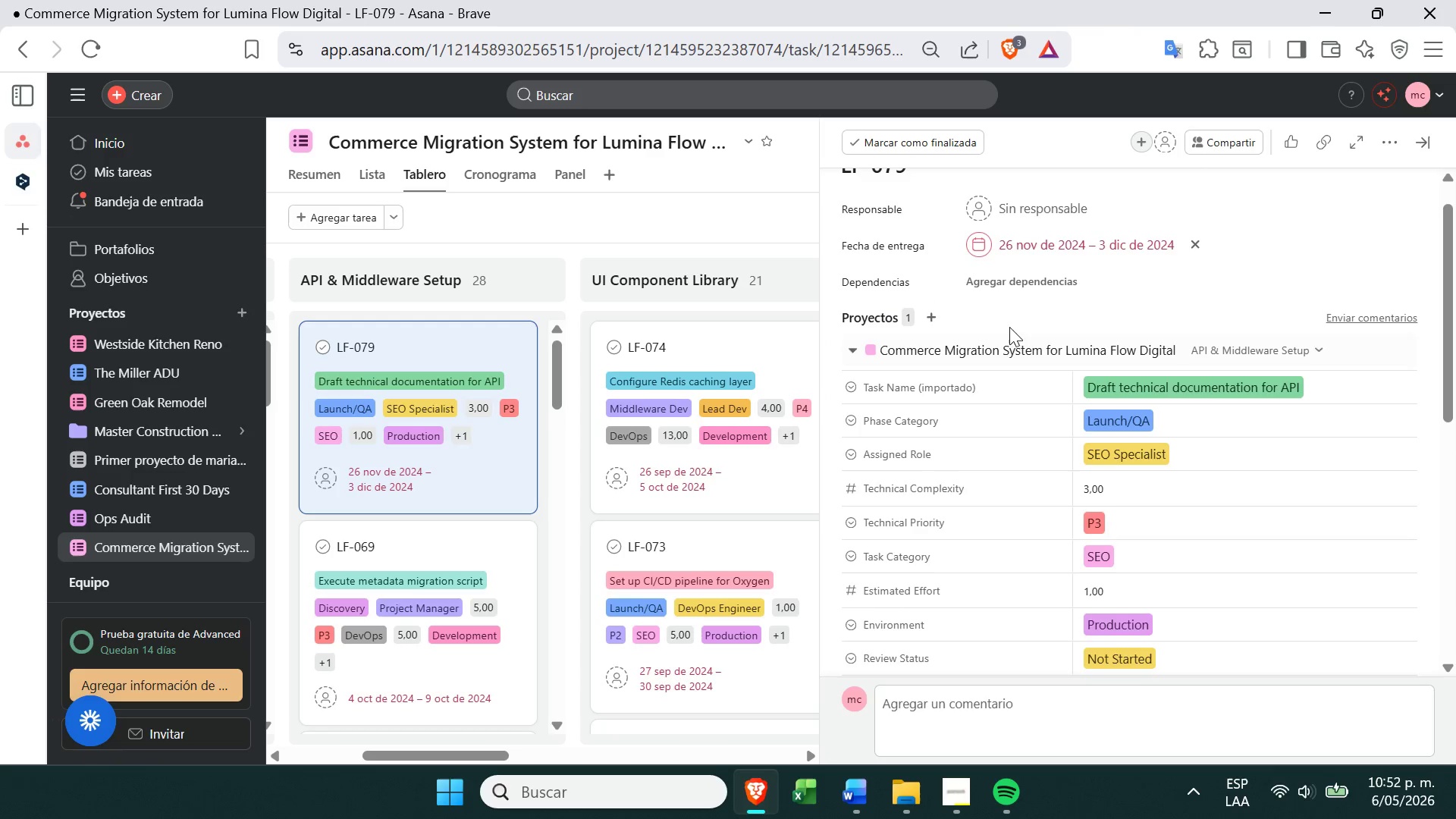 
wait(54.45)
 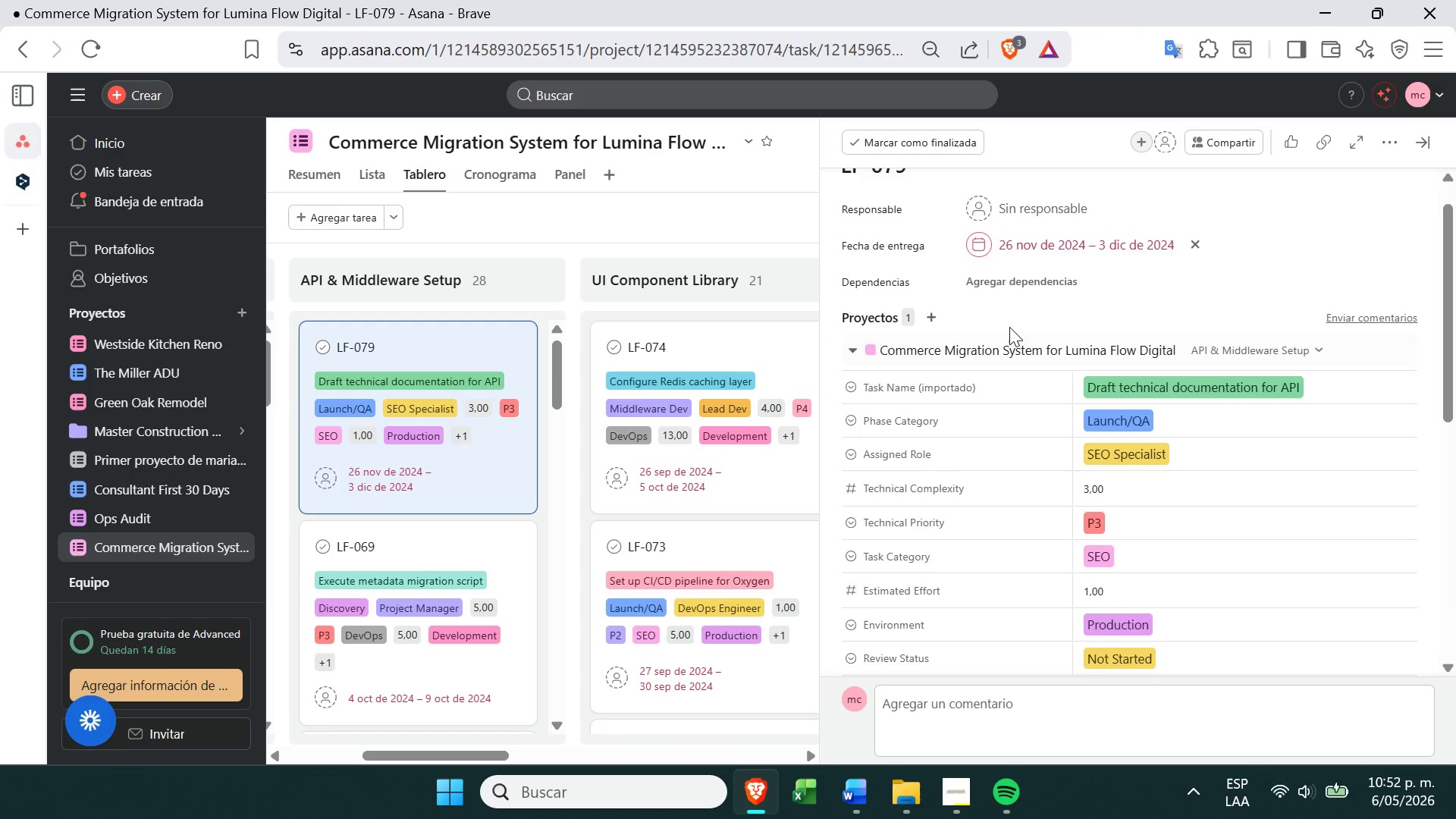 
left_click([1008, 288])
 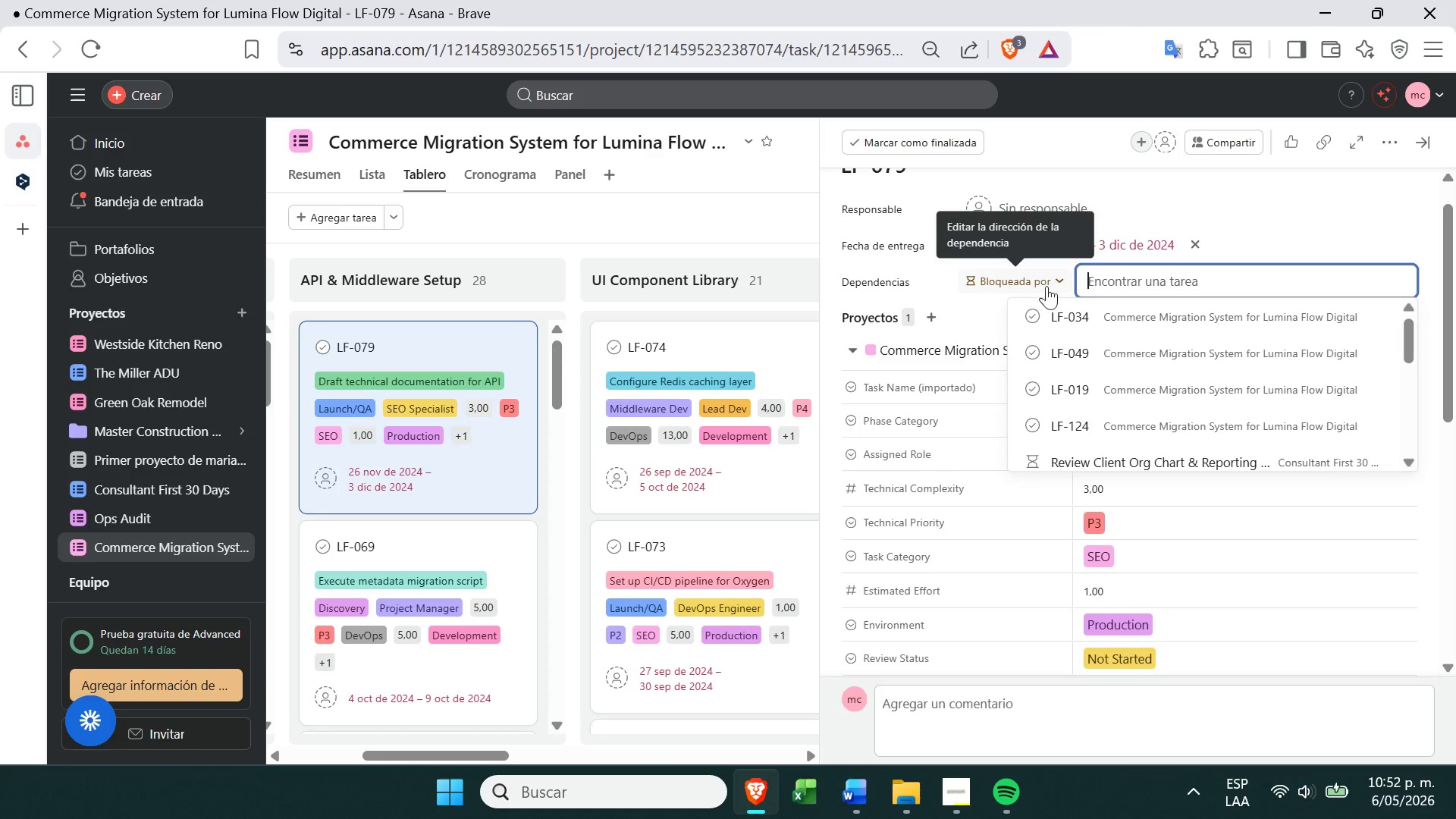 
mouse_move([1037, 240])
 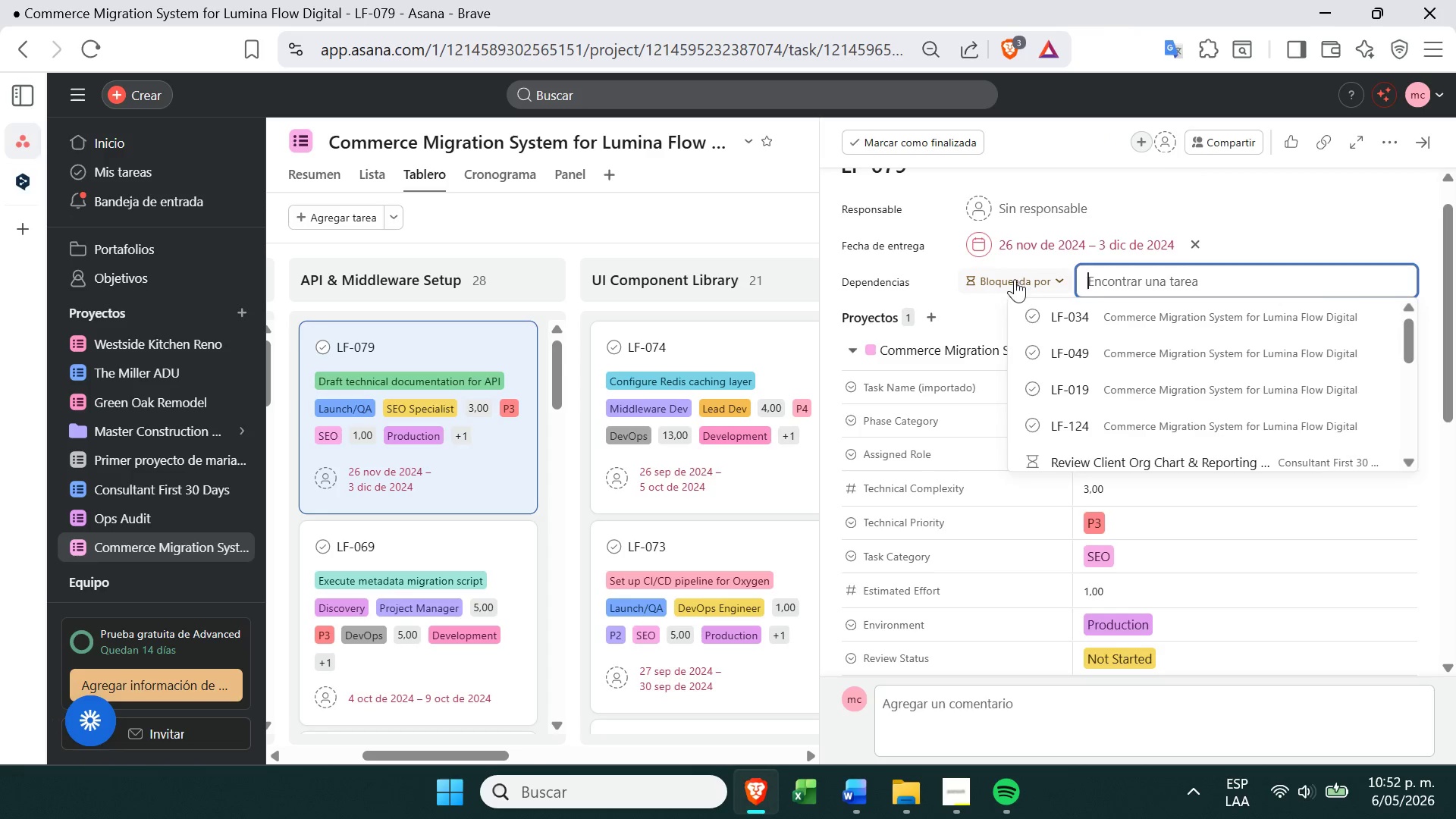 
left_click([1015, 279])
 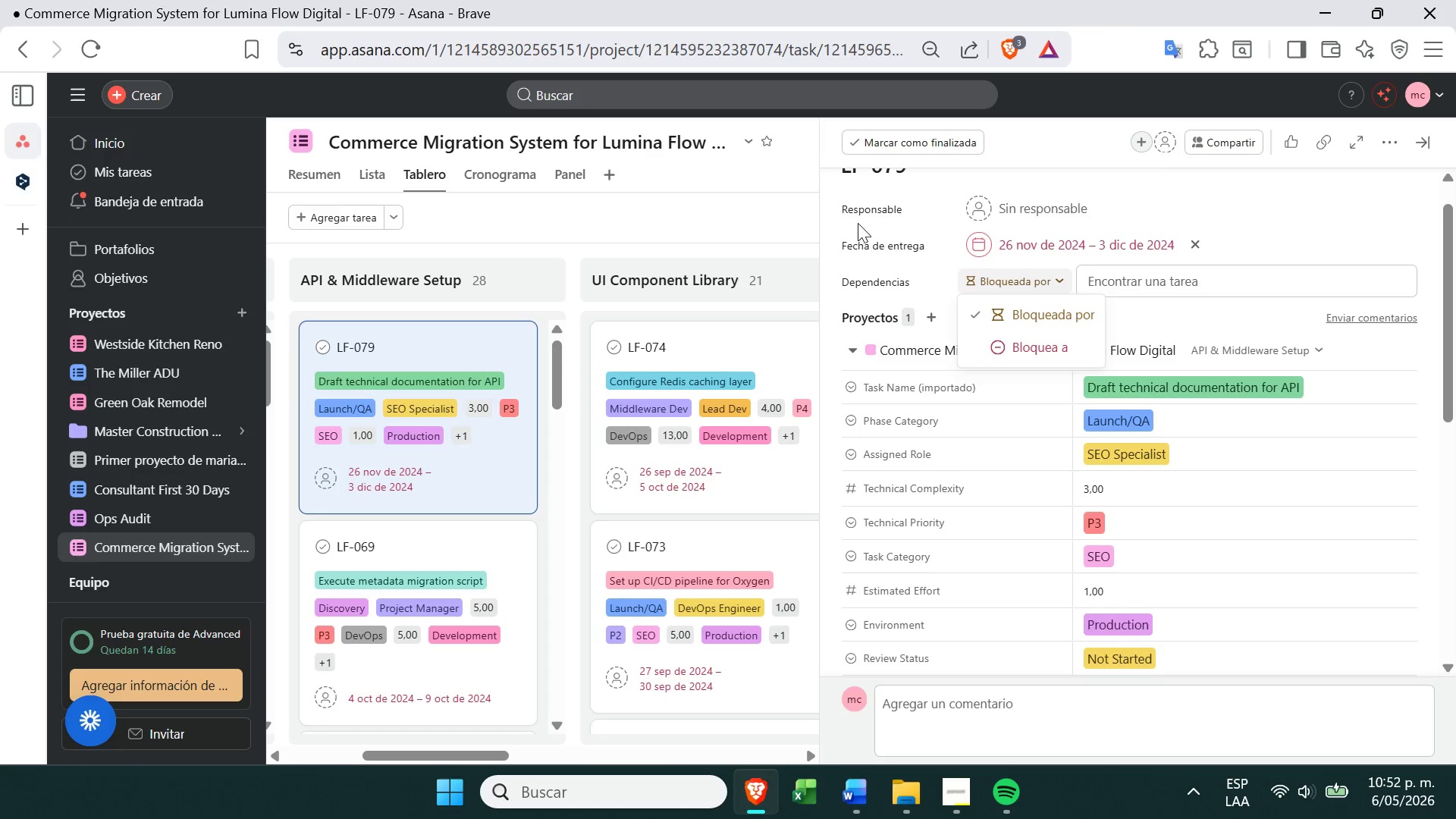 
left_click([937, 230])
 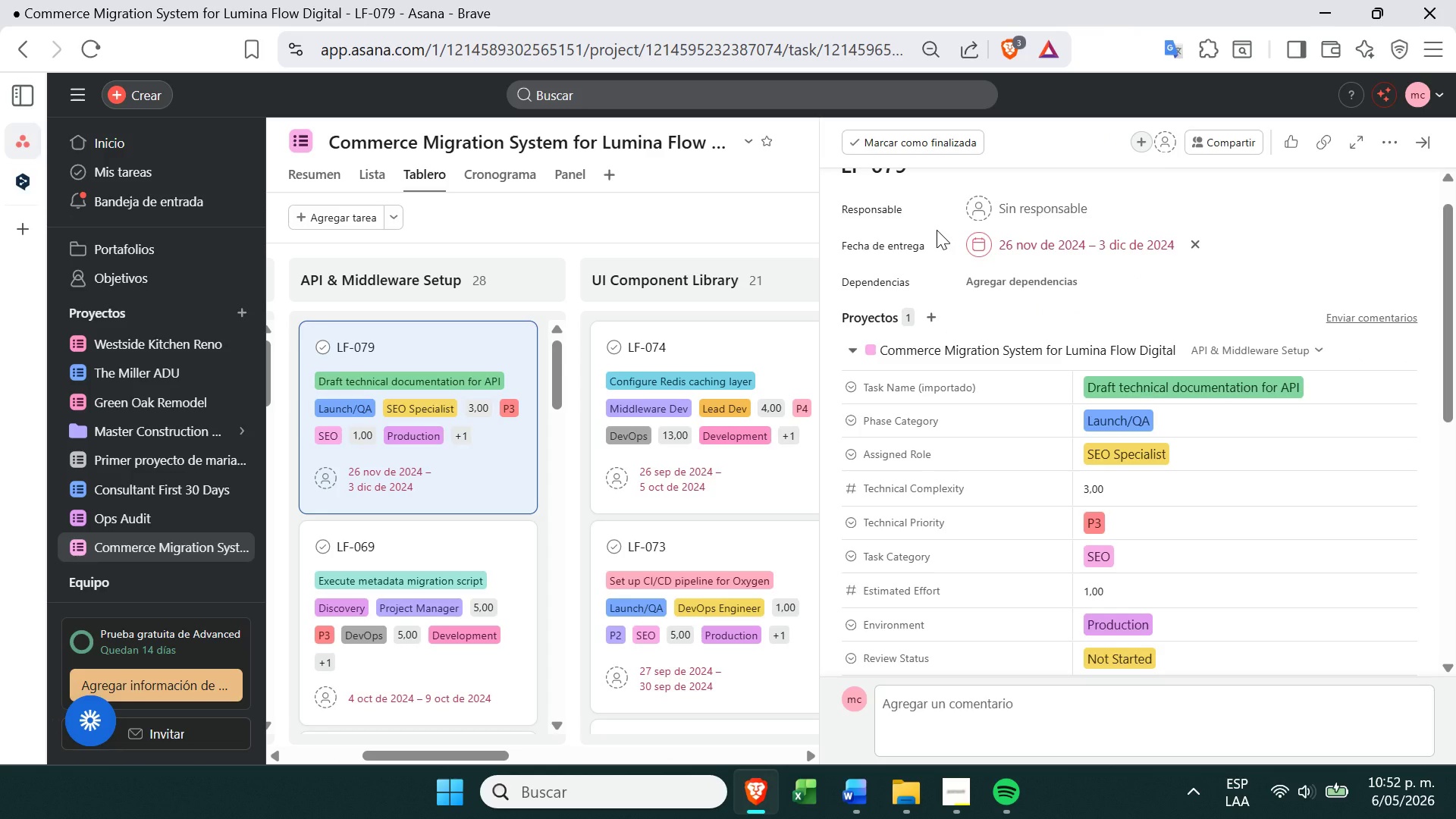 
wait(13.11)
 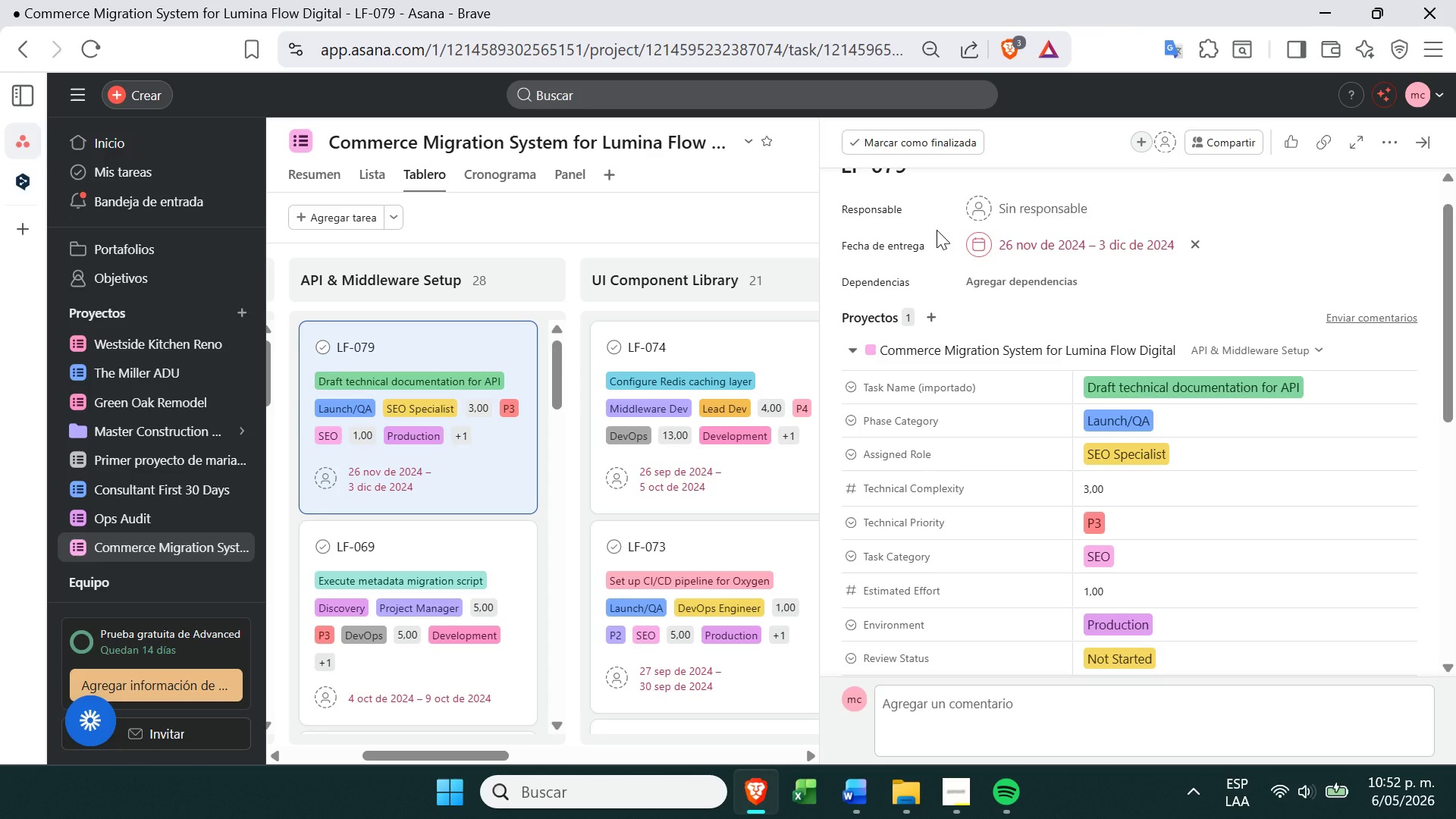 
left_click([372, 170])
 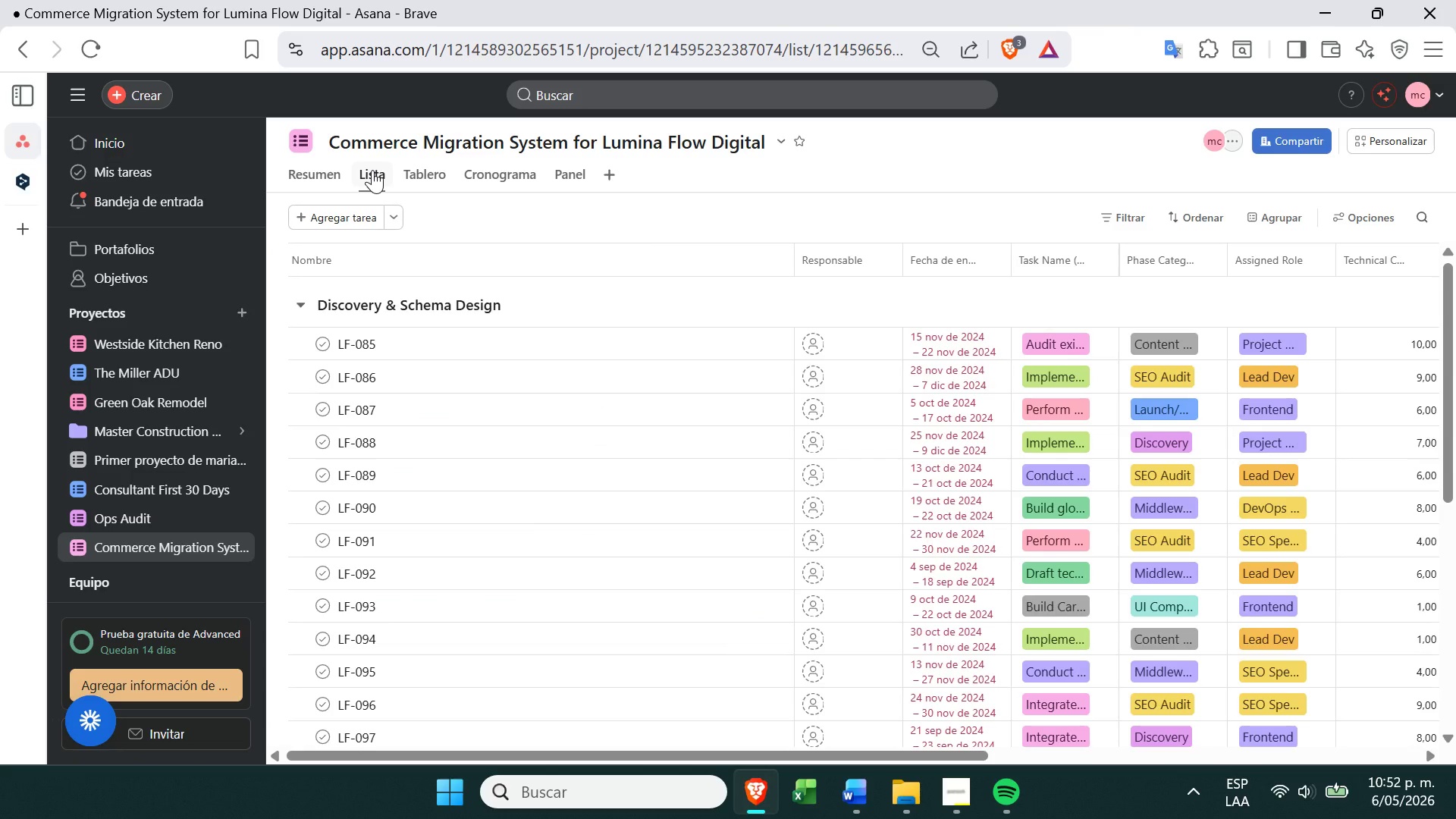 
left_click([420, 187])
 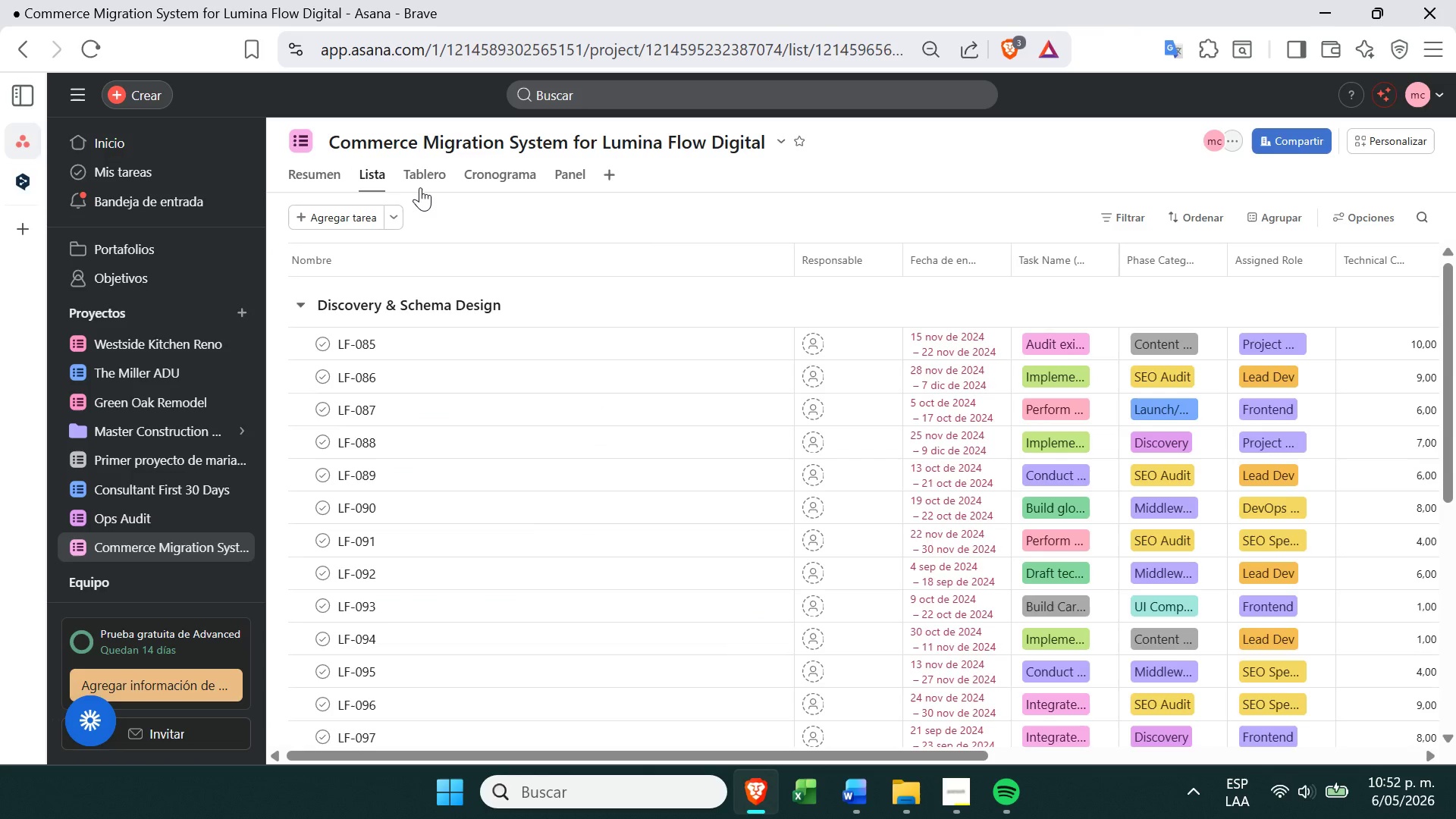 
left_click([427, 181])
 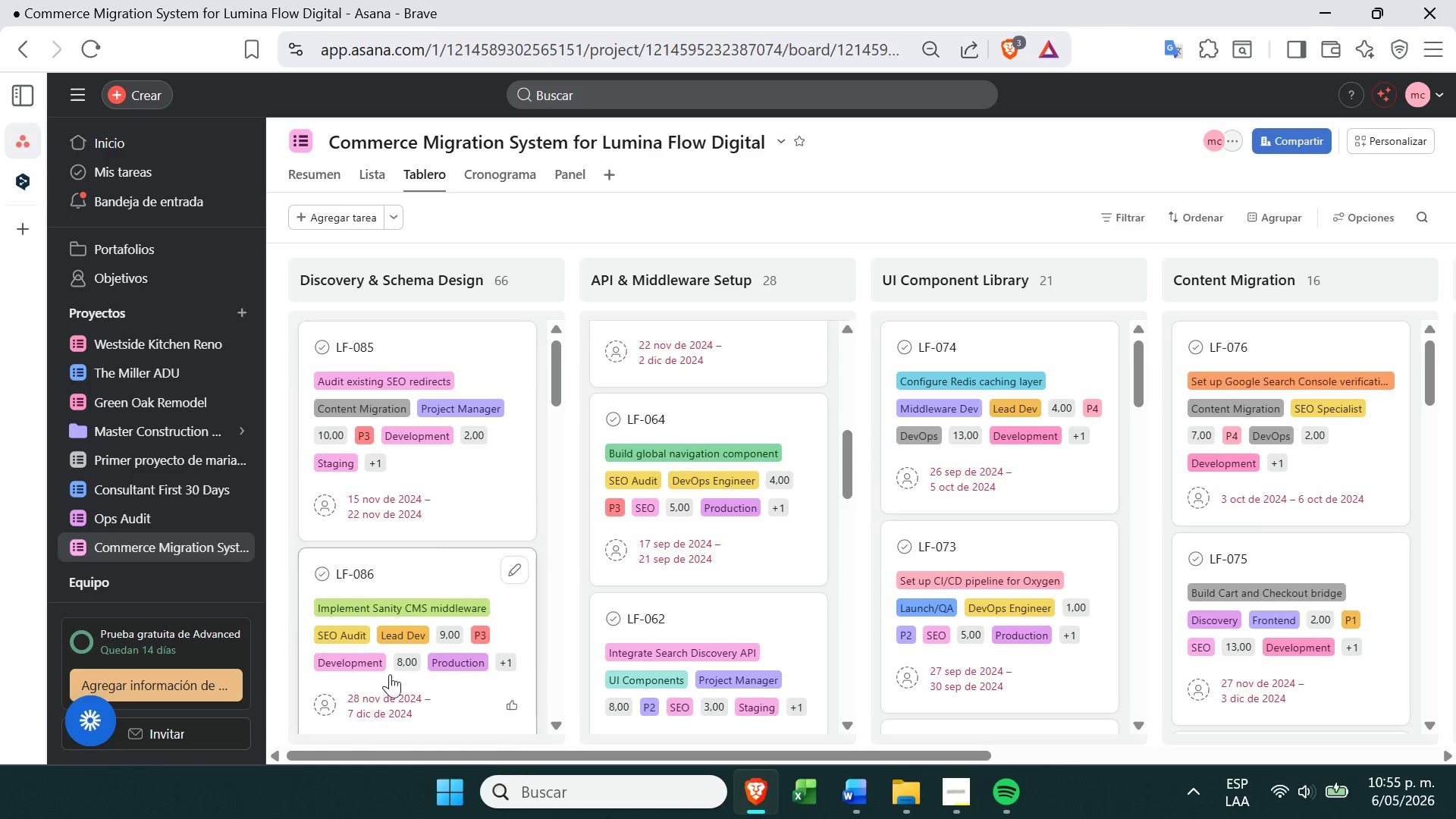 
wait(188.53)
 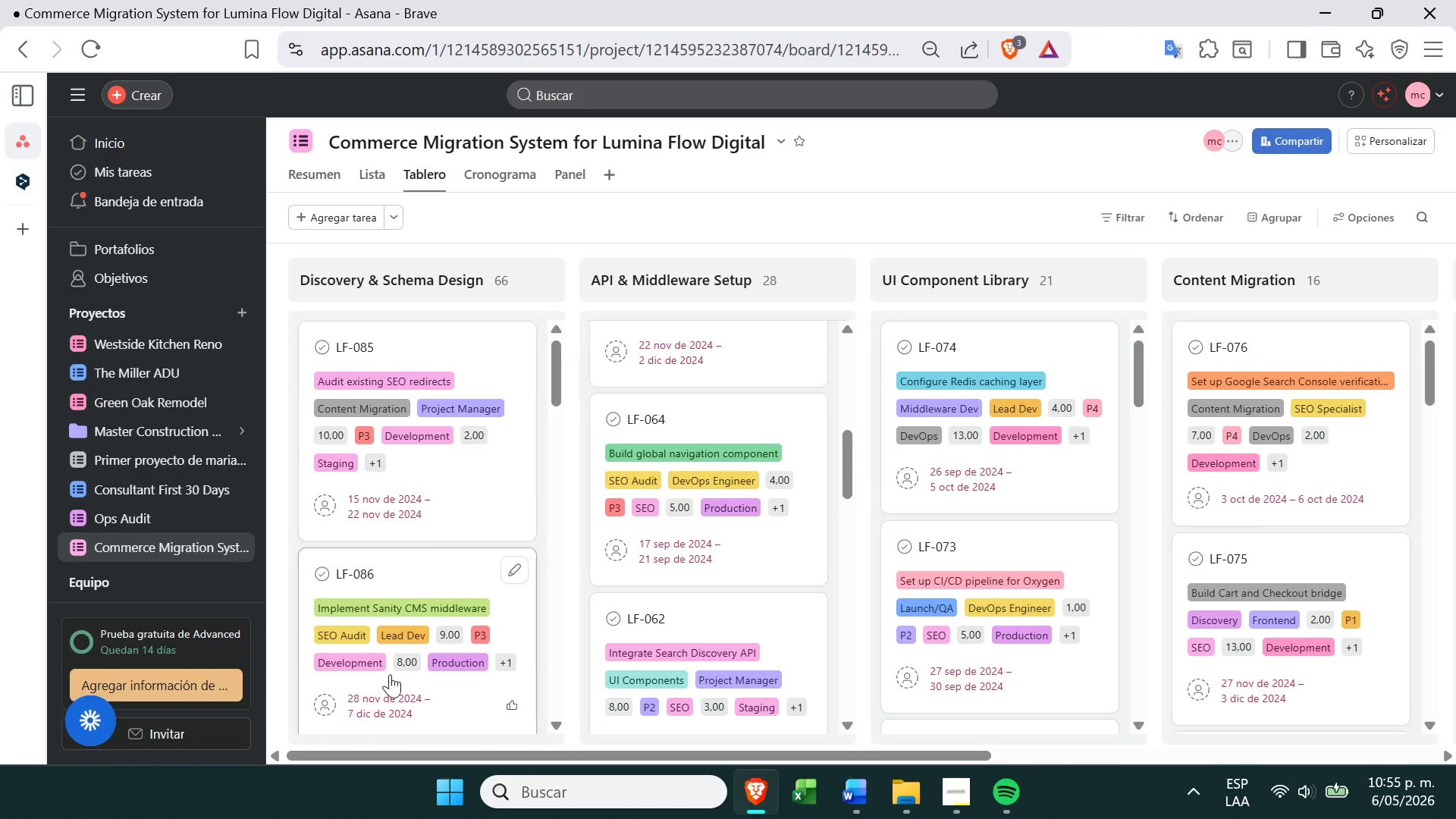 
key(VolumeDown)
 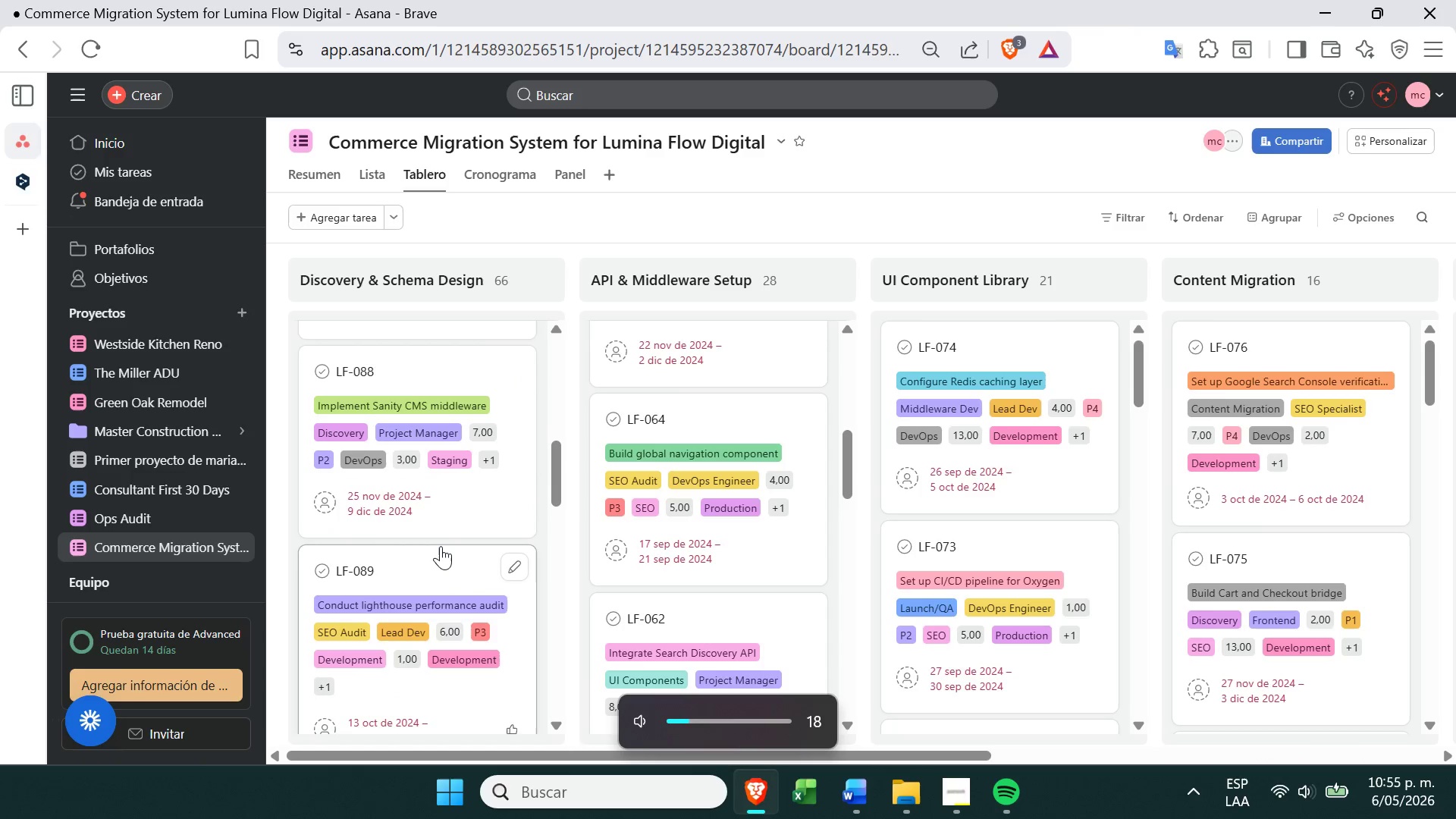 
key(VolumeDown)
 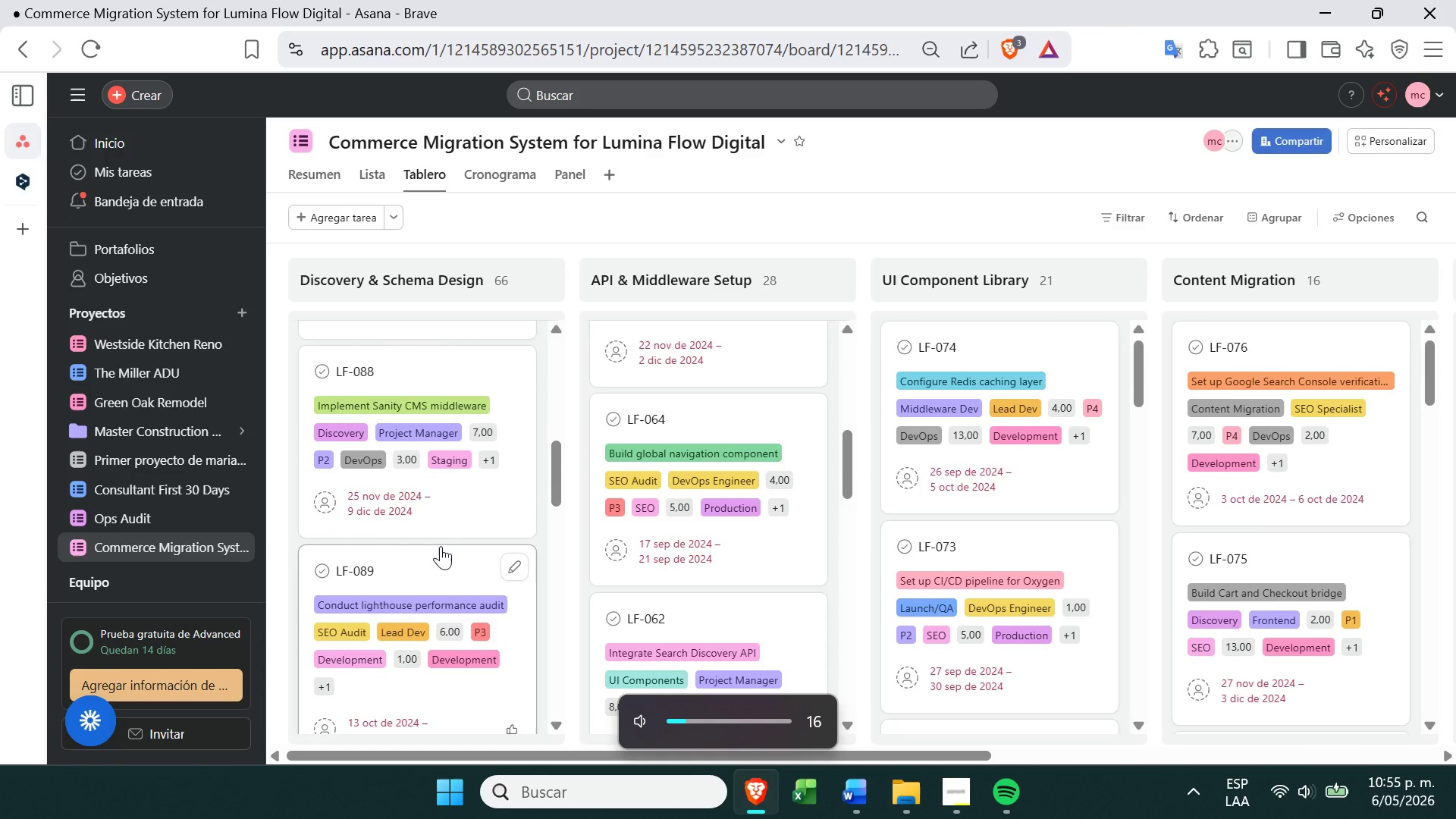 
key(VolumeDown)
 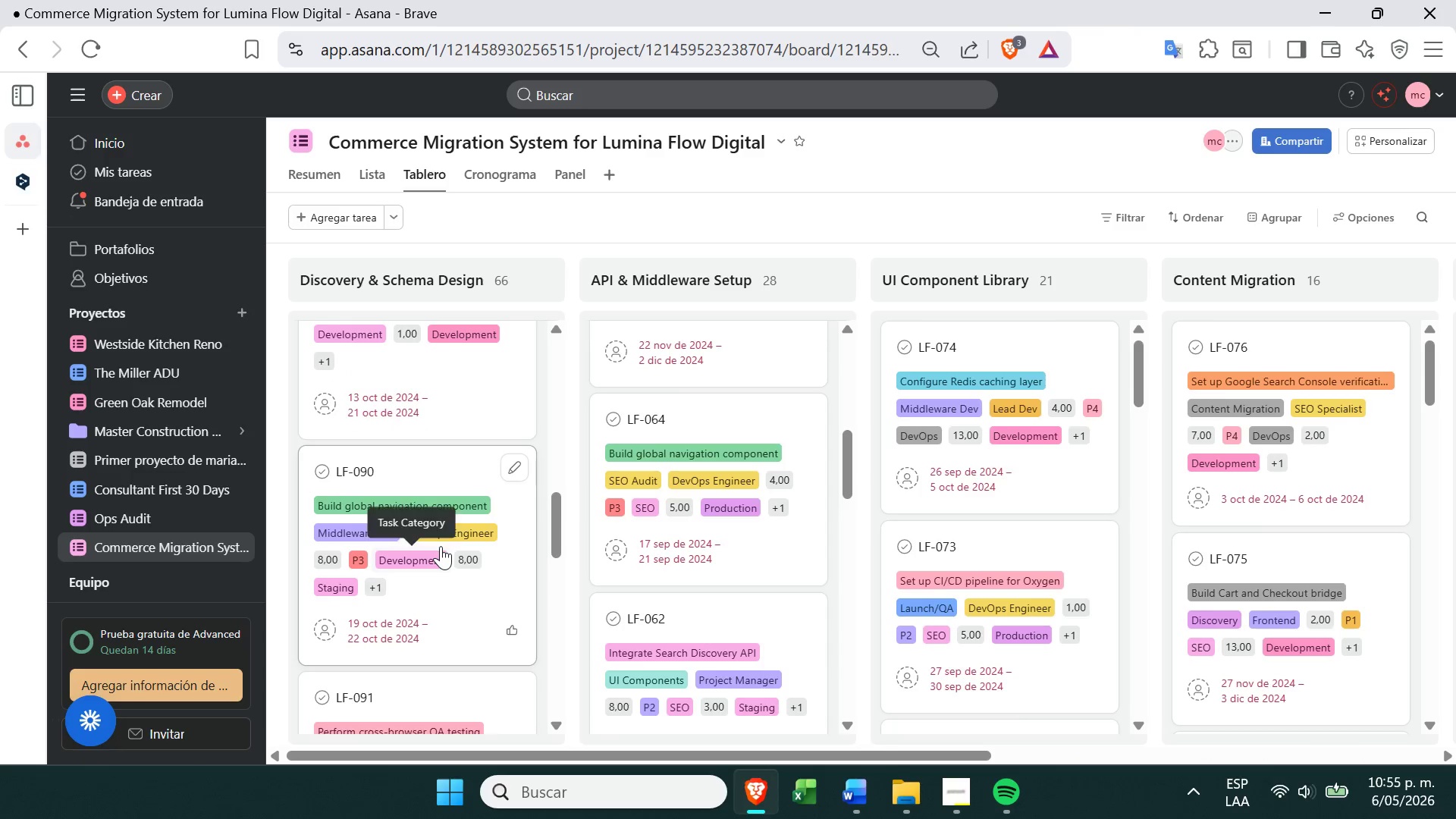 
wait(8.25)
 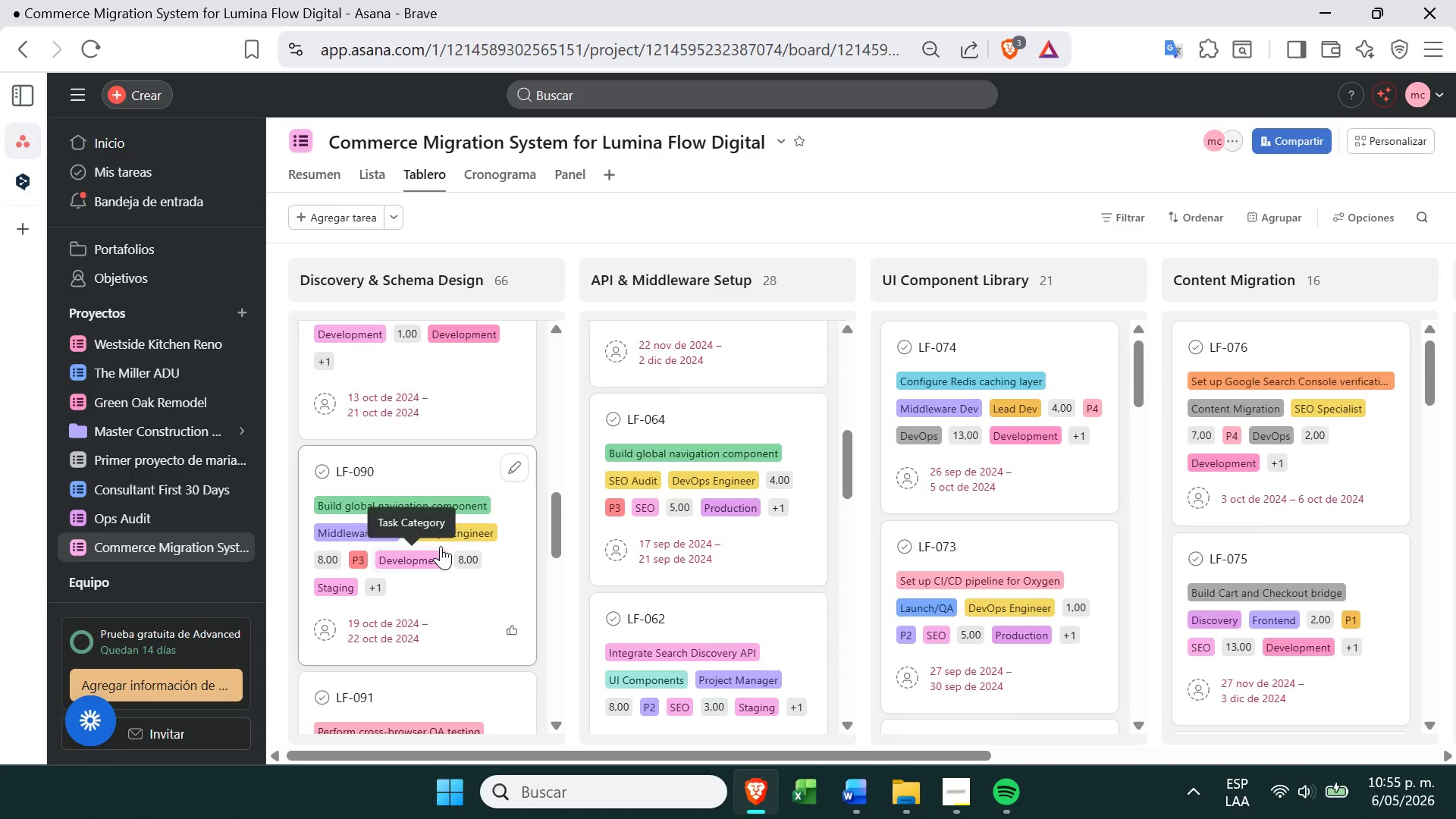 
left_click([391, 377])
 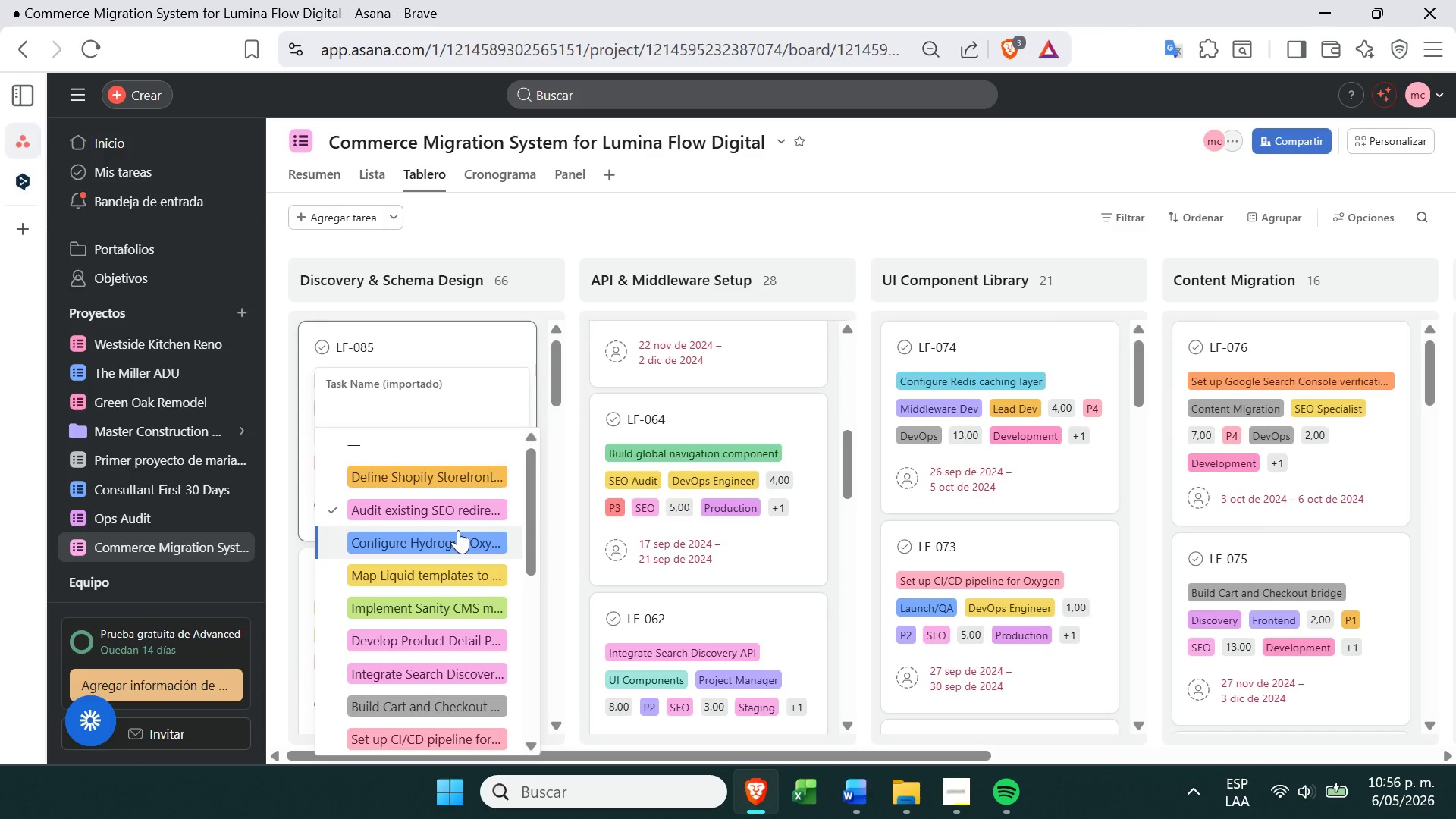 
wait(30.06)
 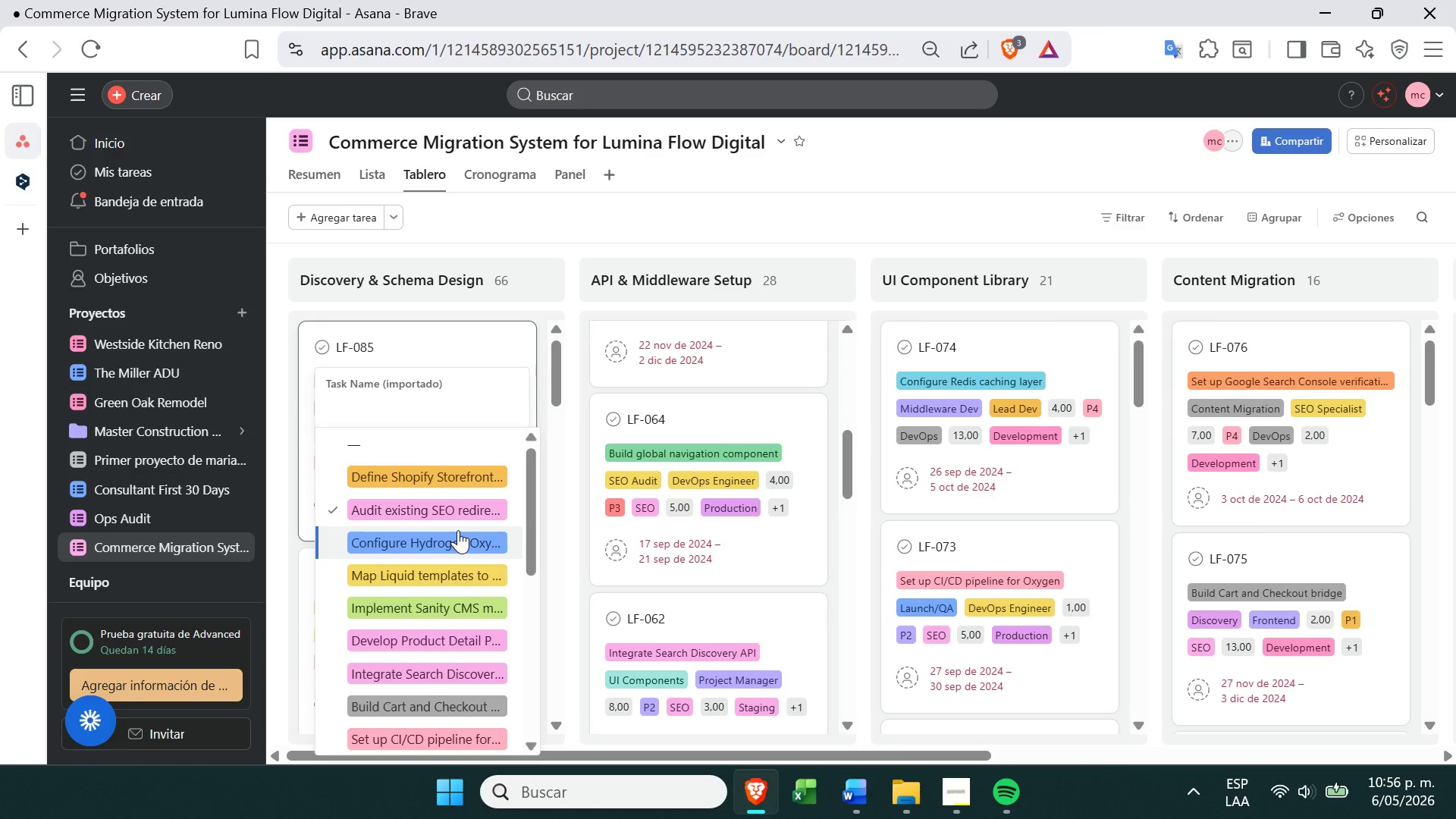 
left_click([1441, 47])
 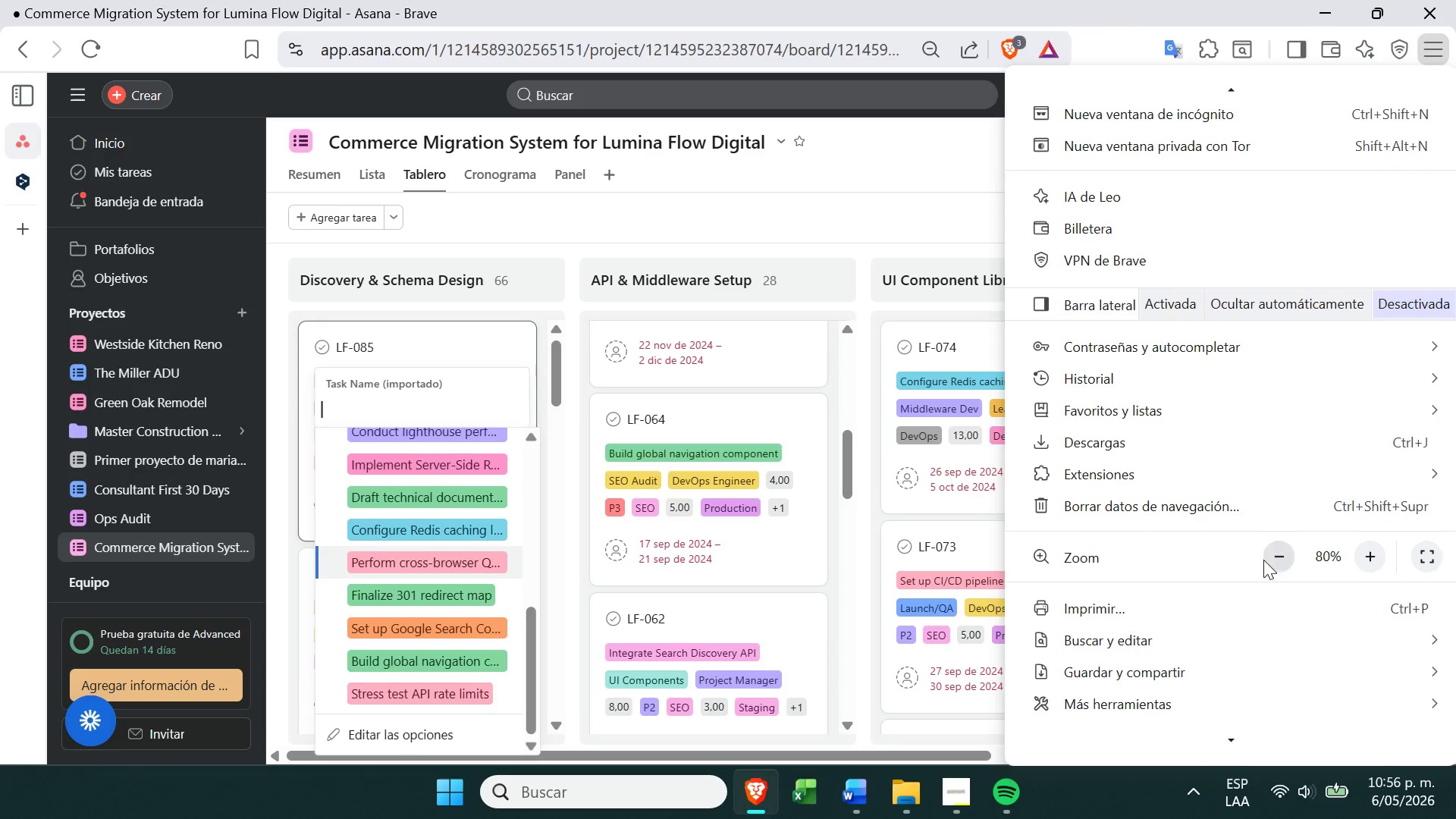 
left_click([1268, 550])
 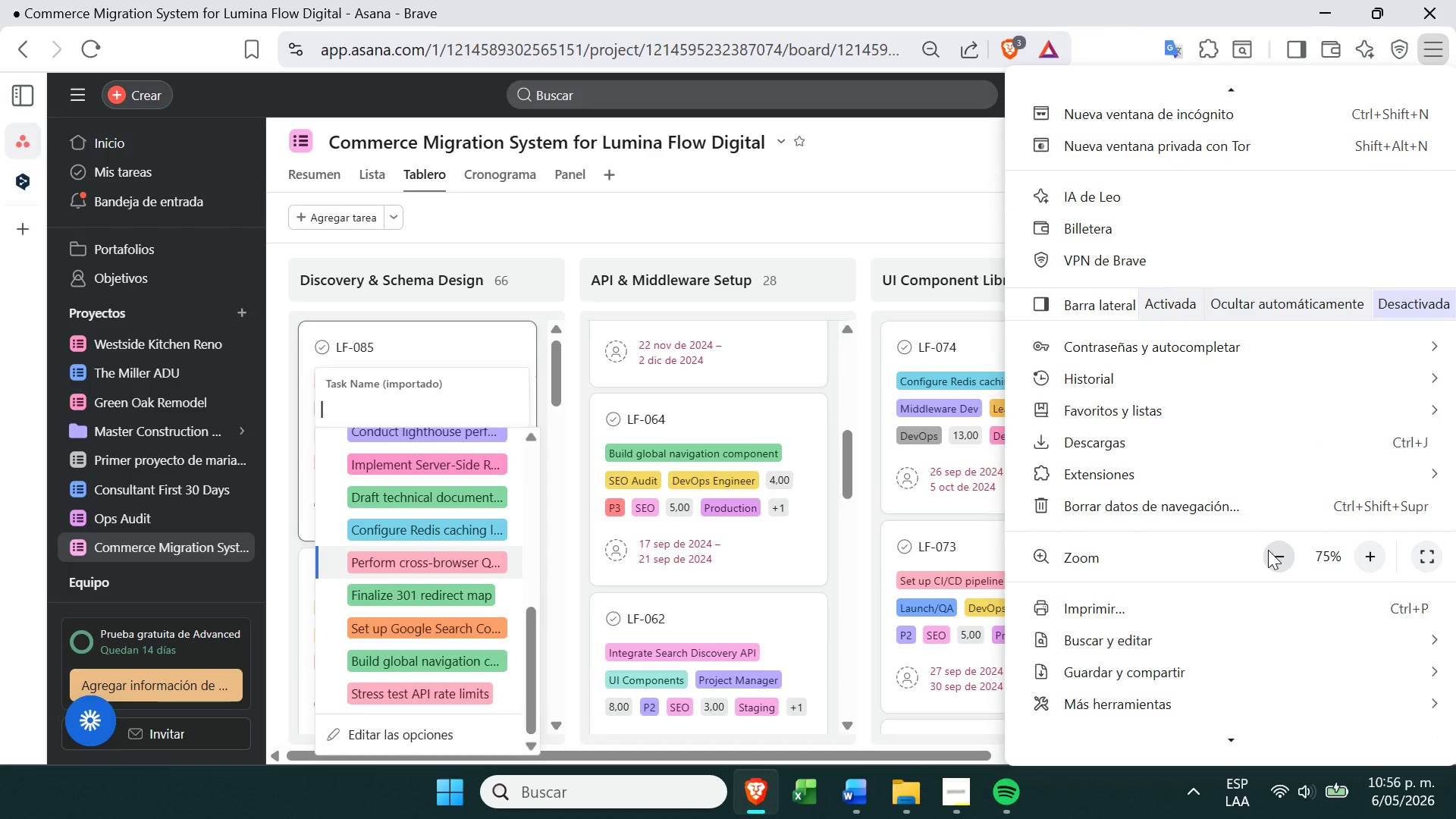 
left_click([1268, 550])
 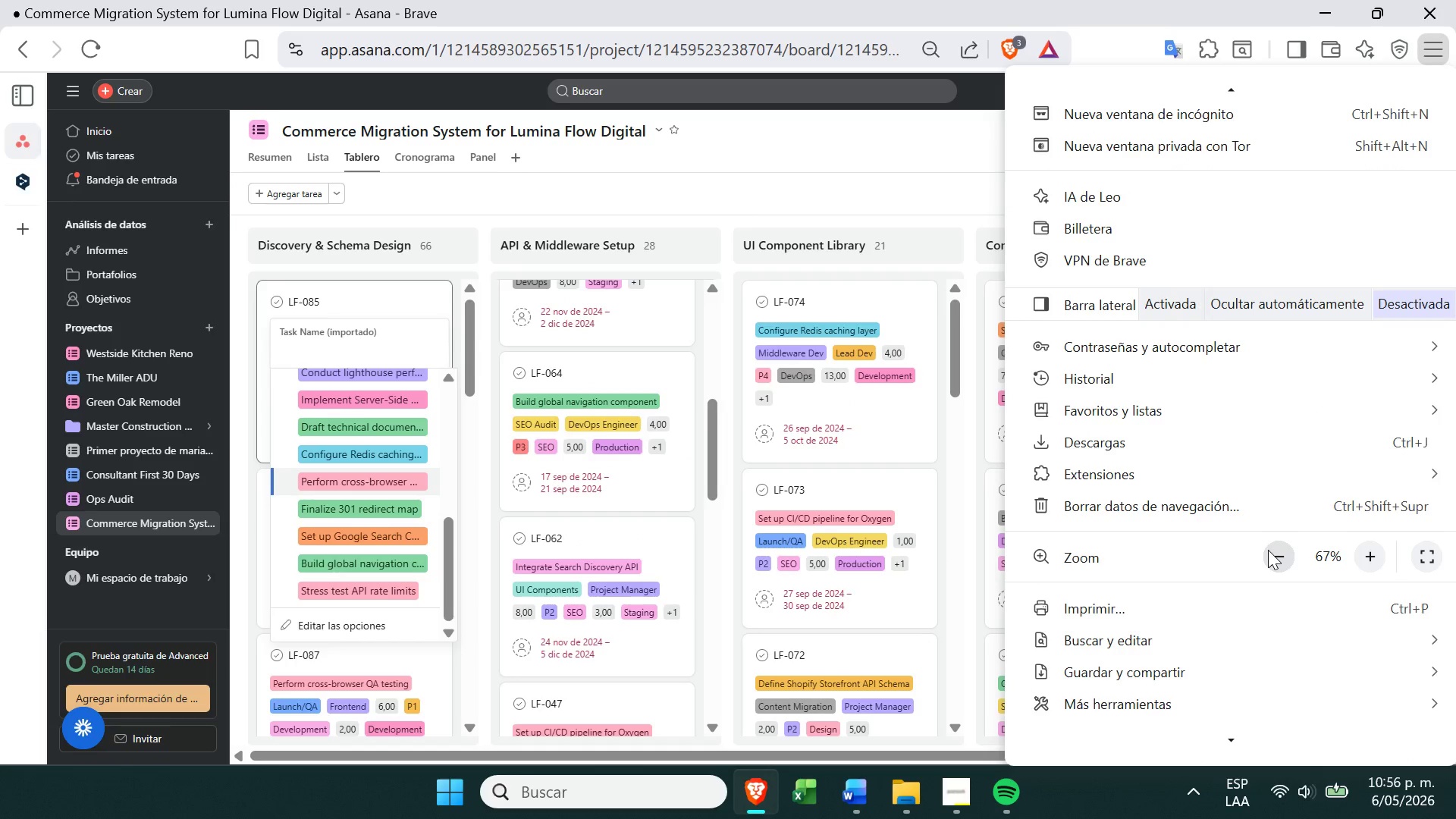 
left_click([1268, 550])
 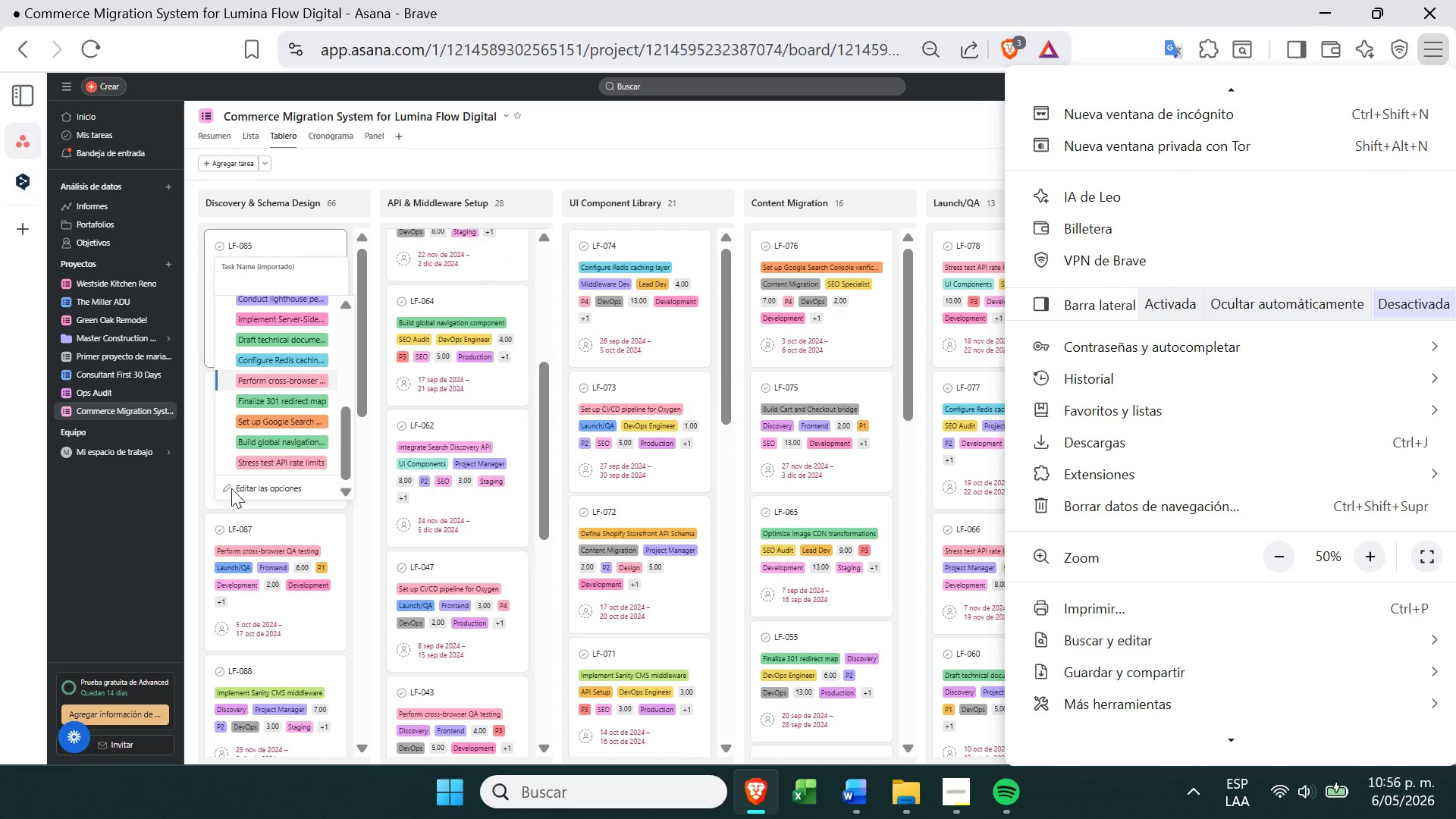 
left_click([245, 490])
 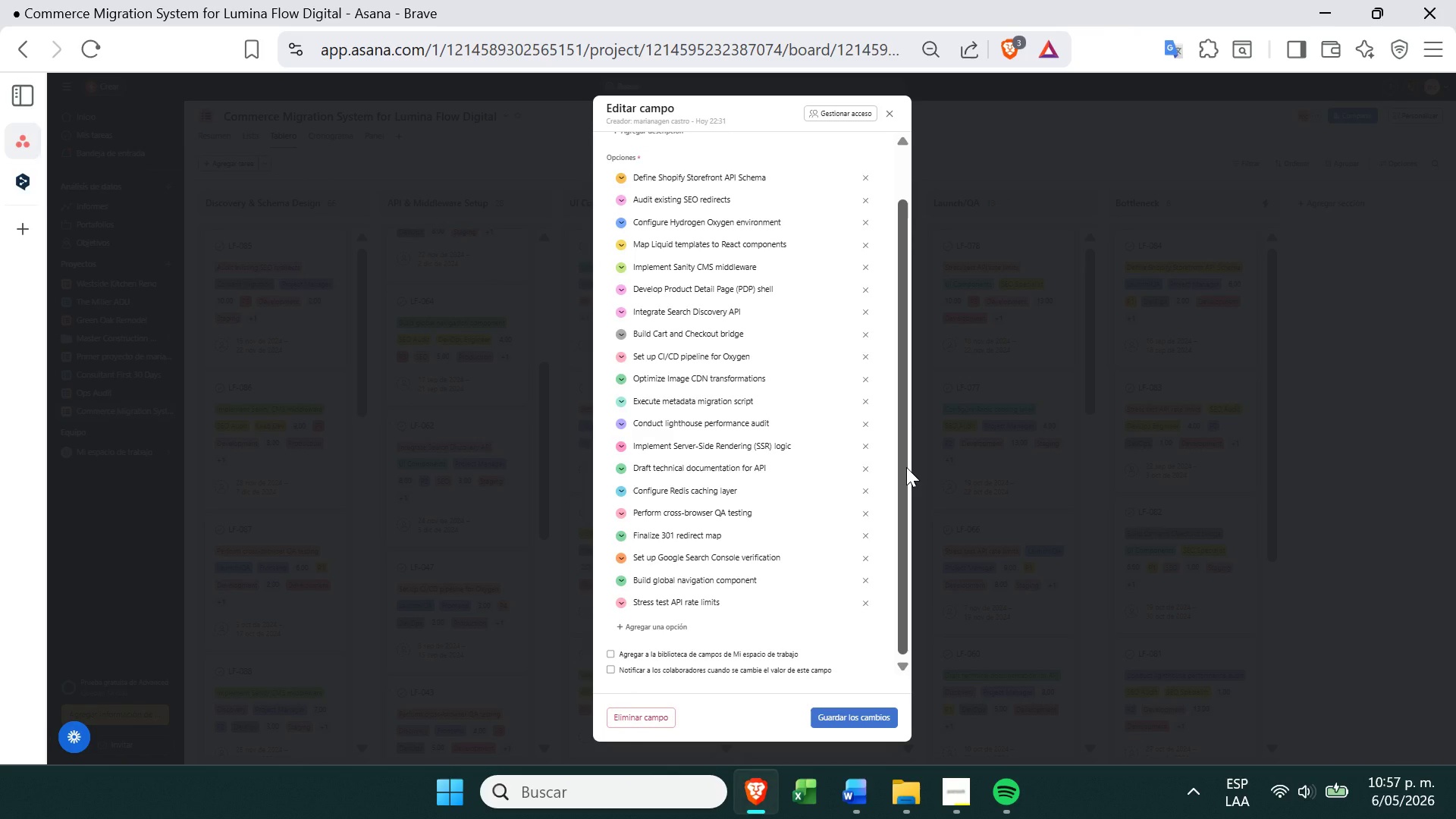 
wait(60.91)
 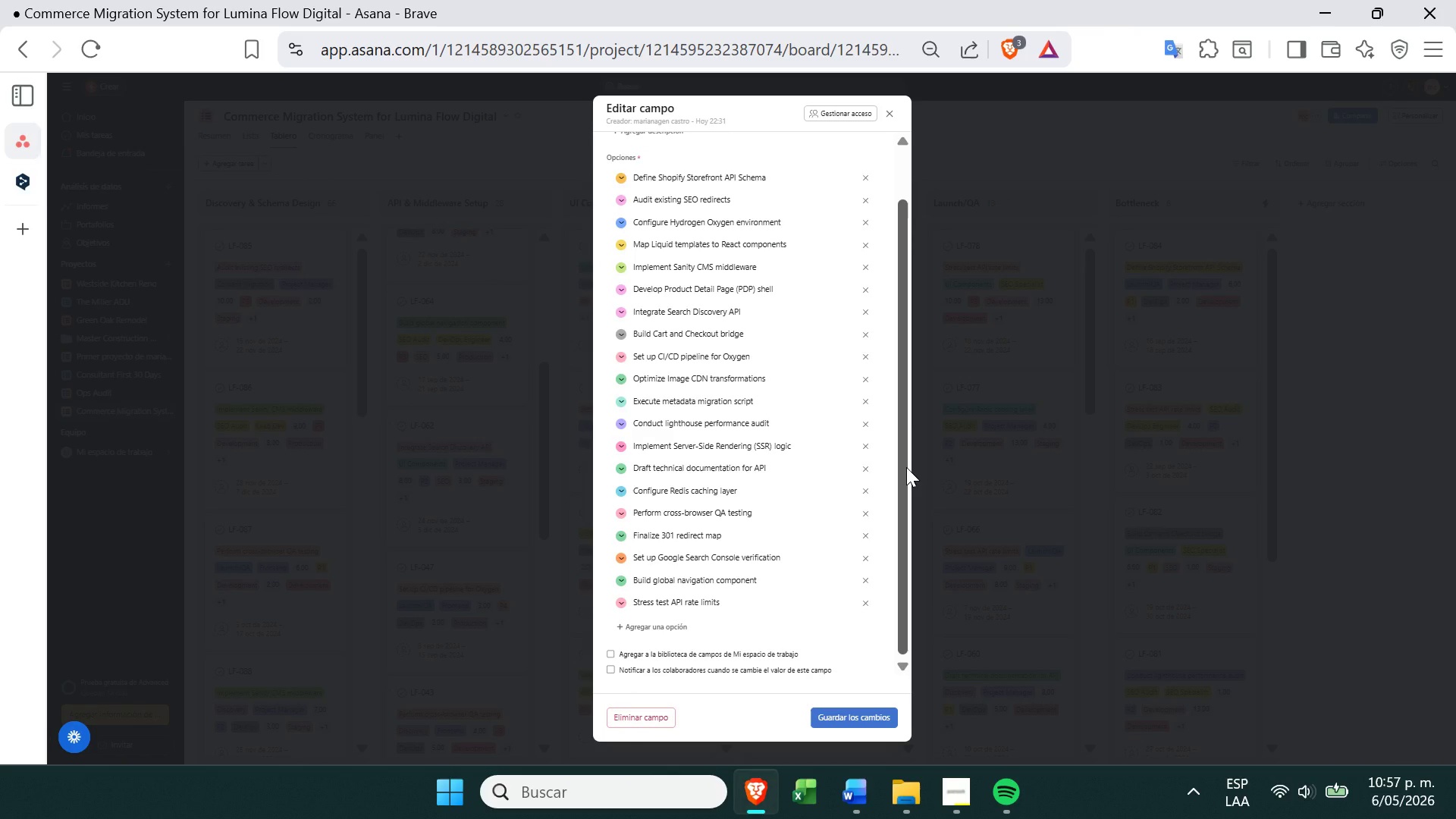 
left_click([1077, 622])
 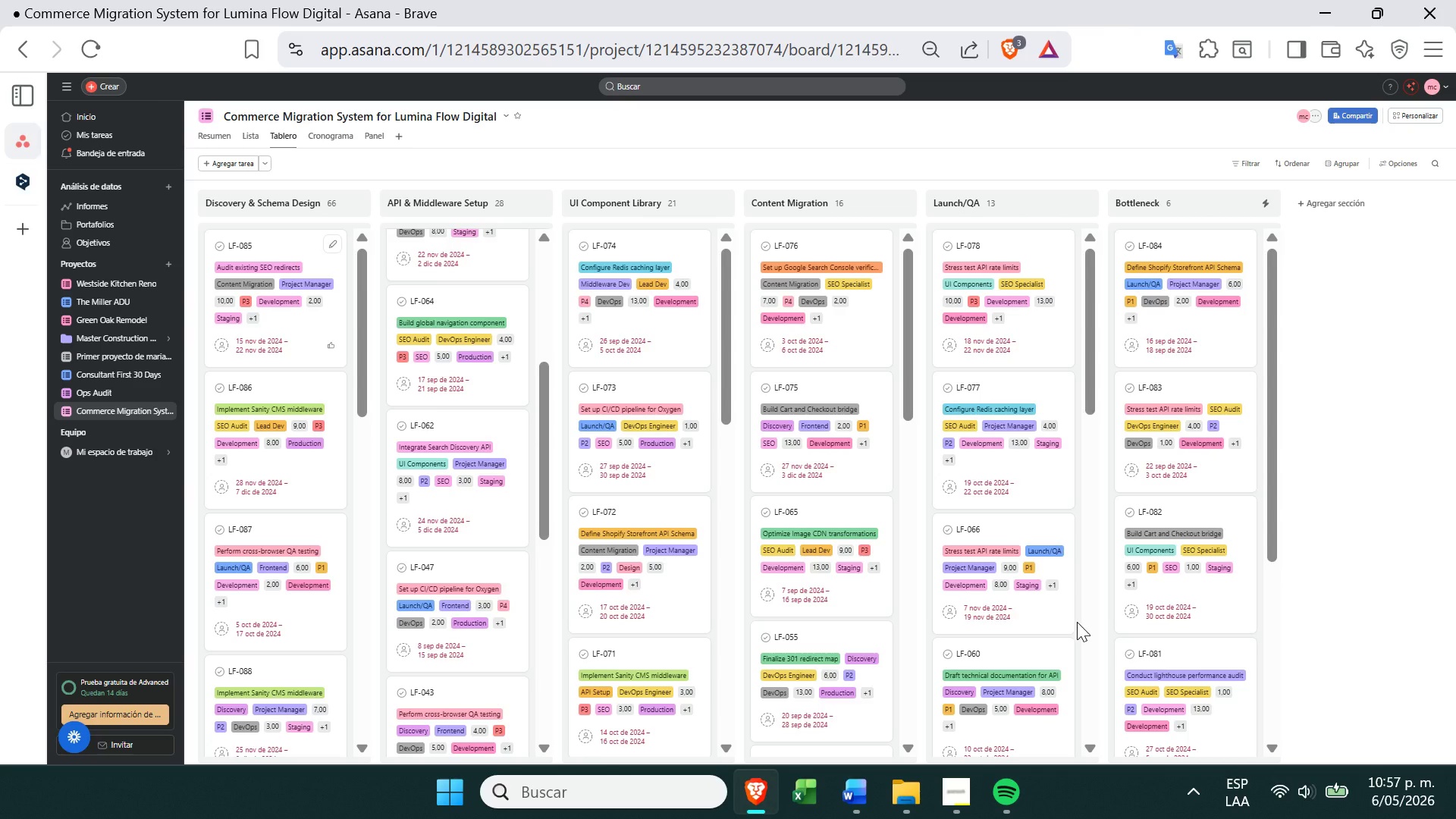 
wait(11.76)
 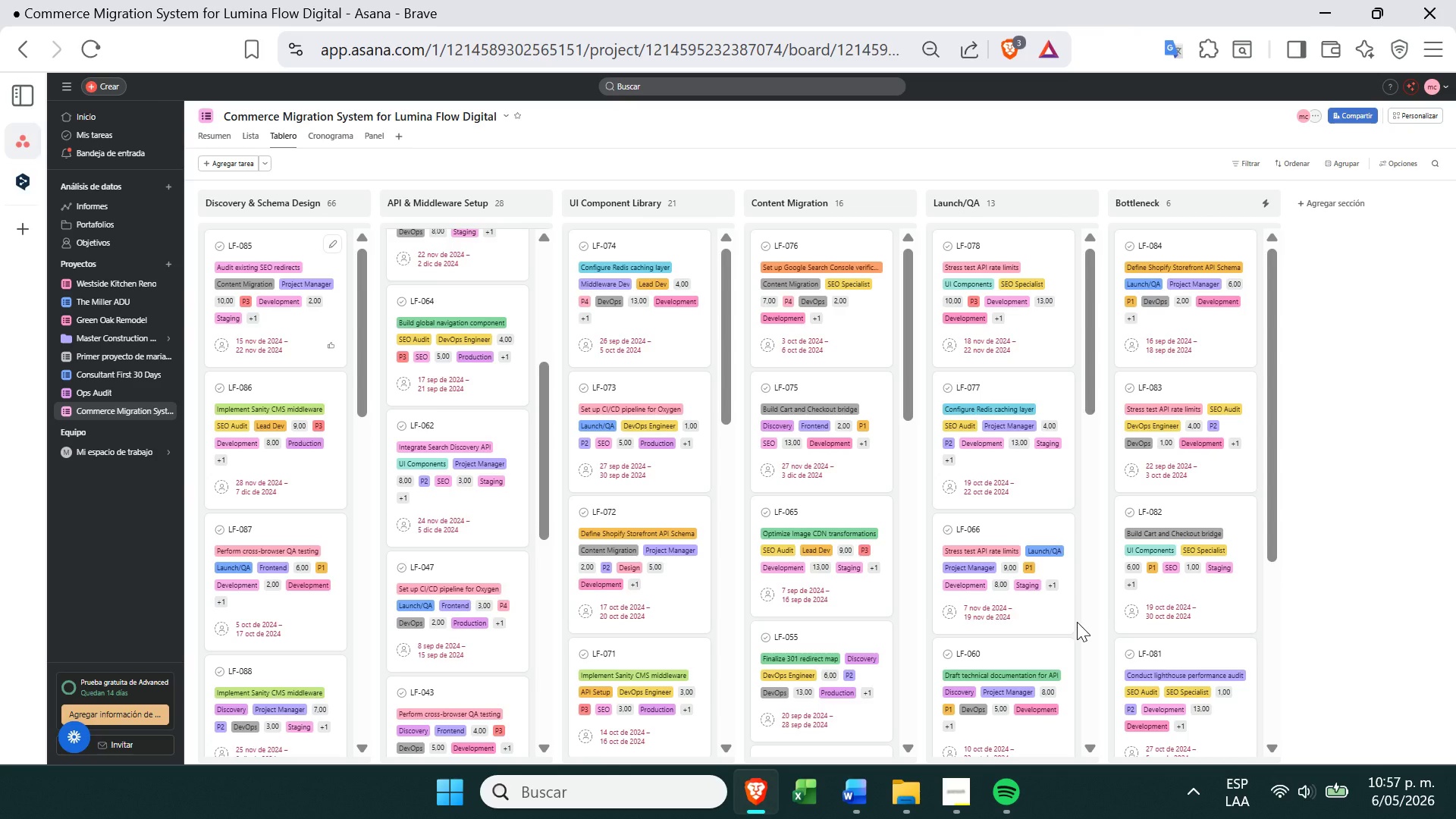 
key(VolumeDown)
 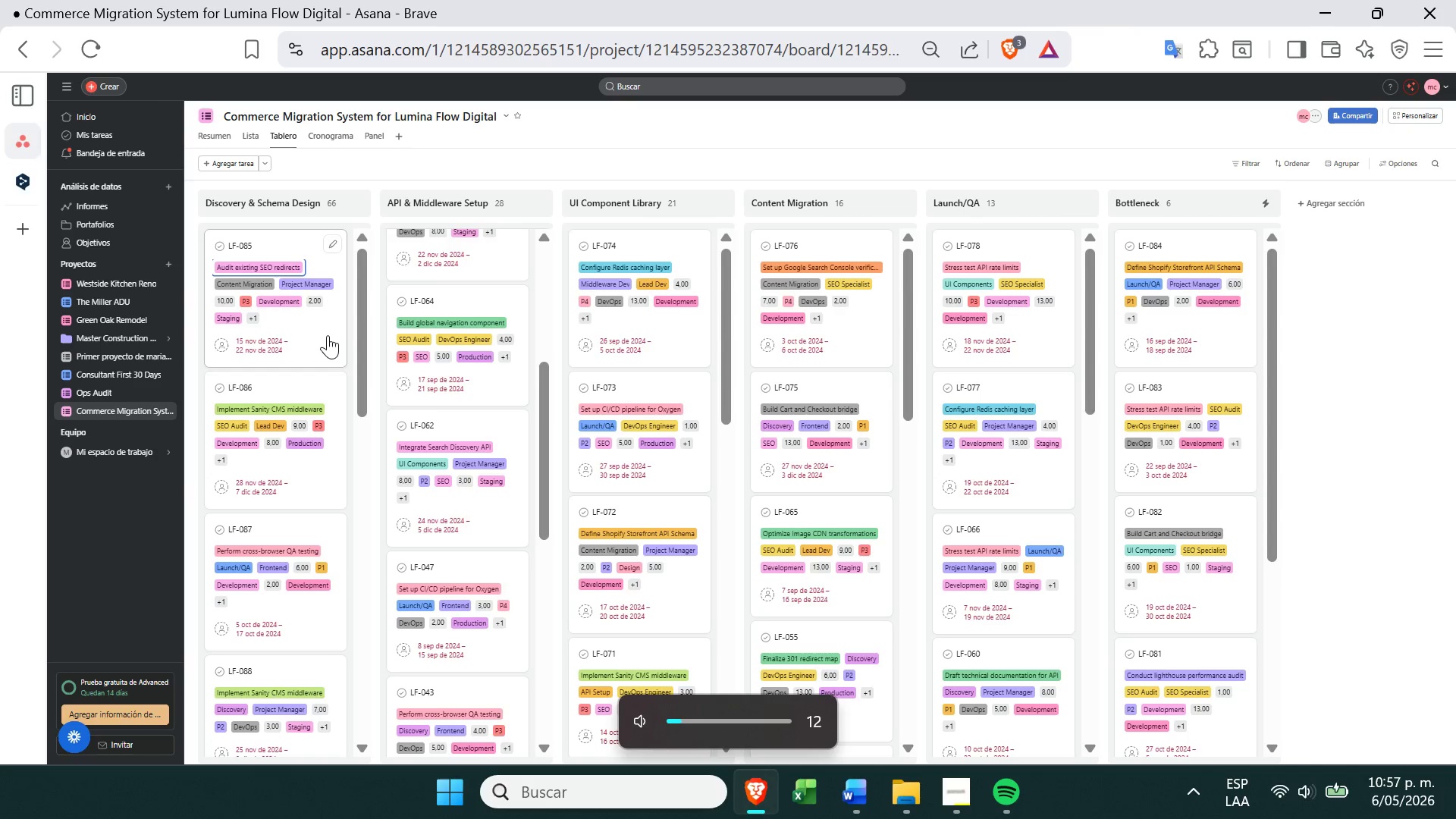 
key(VolumeDown)
 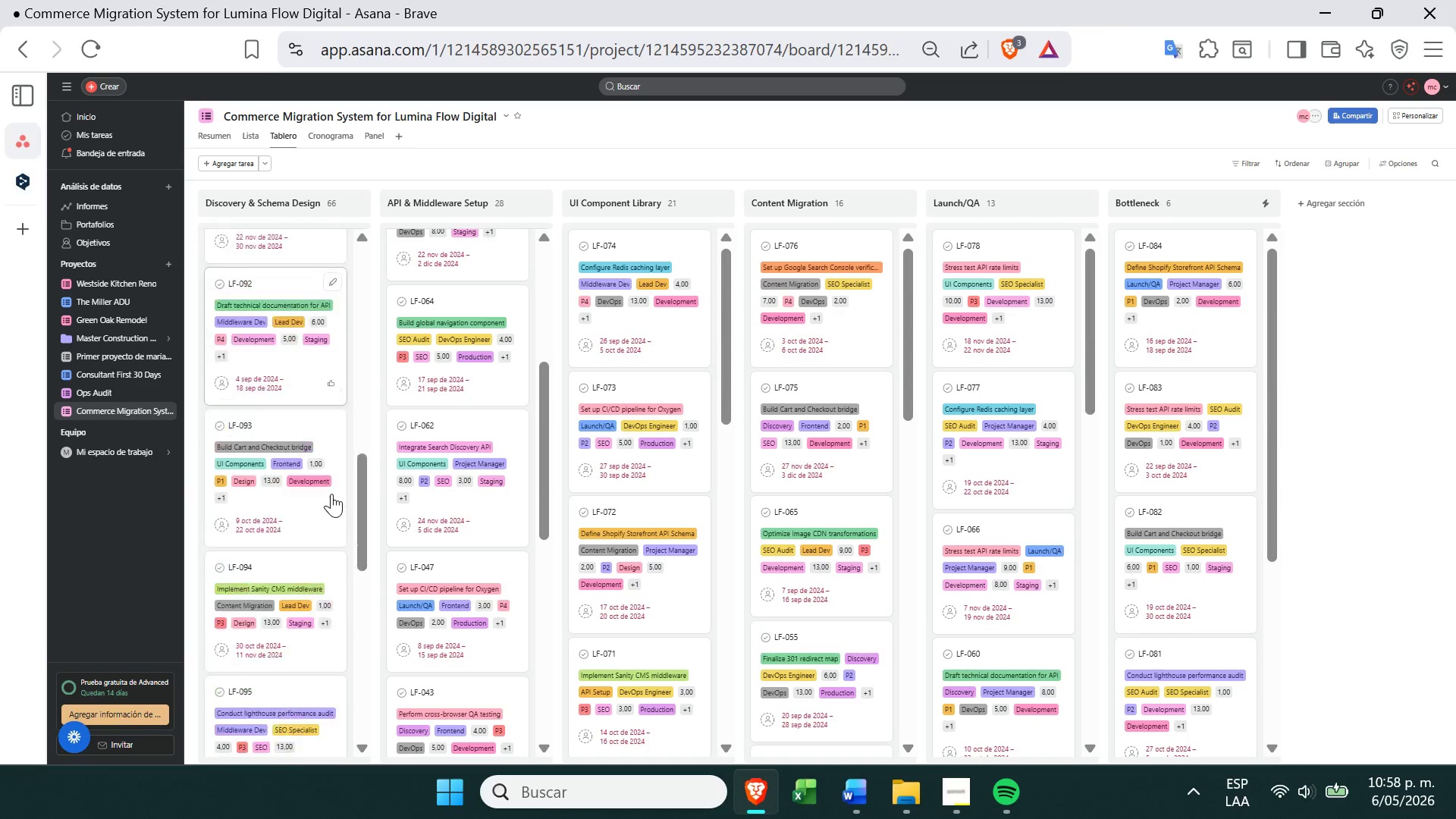 
wait(25.95)
 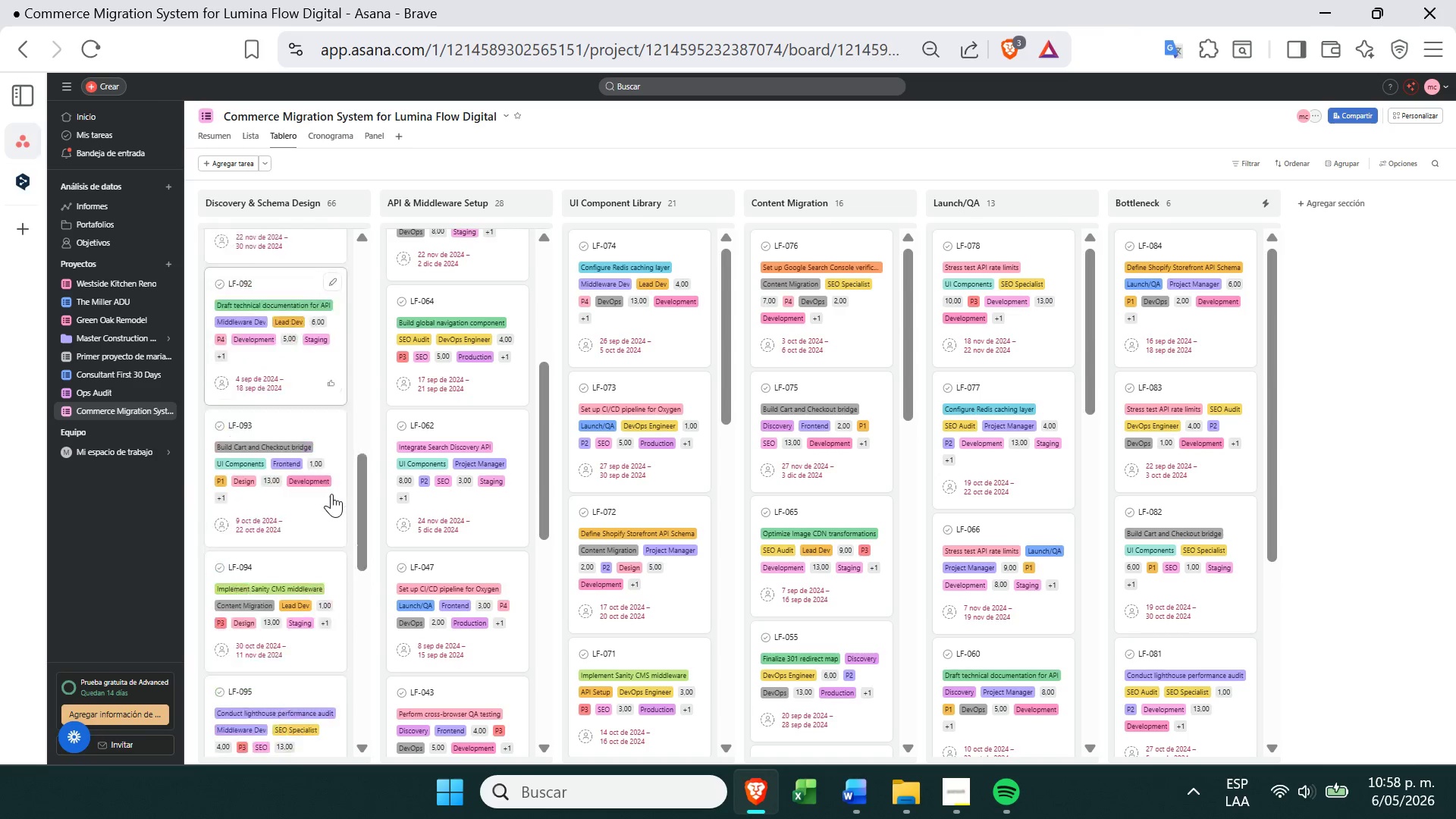 
left_click([1248, 163])
 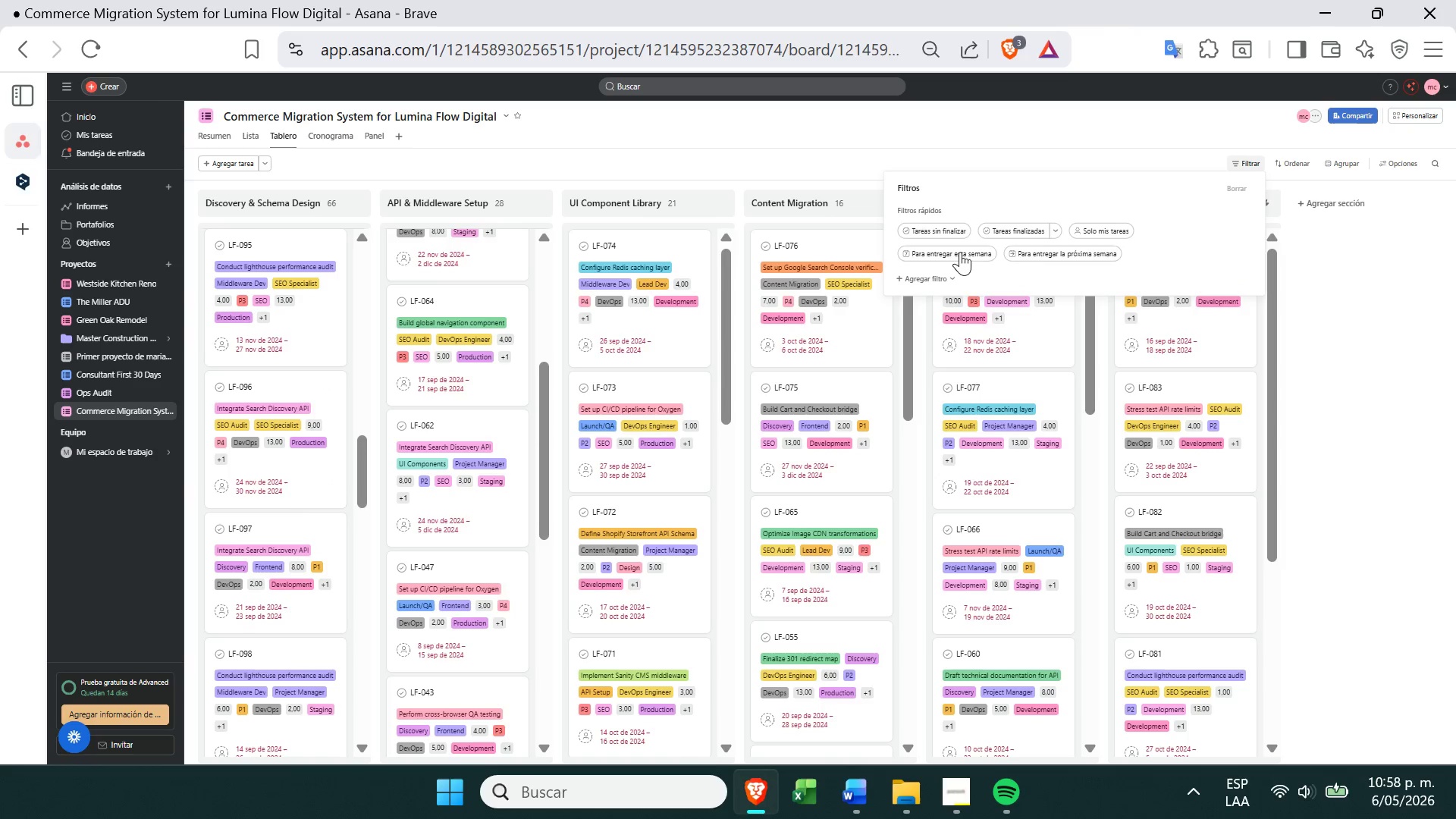 
left_click([940, 278])
 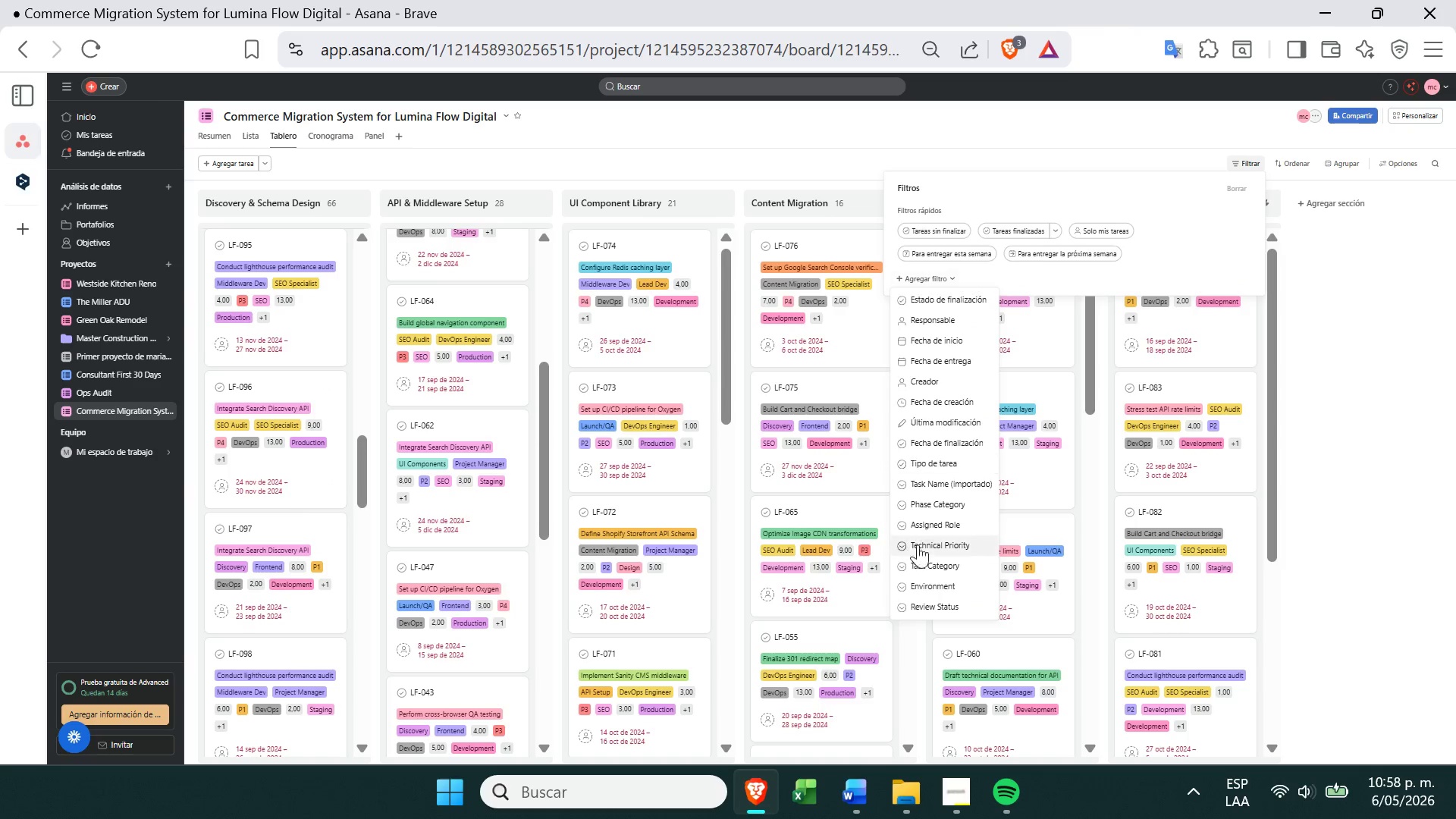 
left_click([915, 563])
 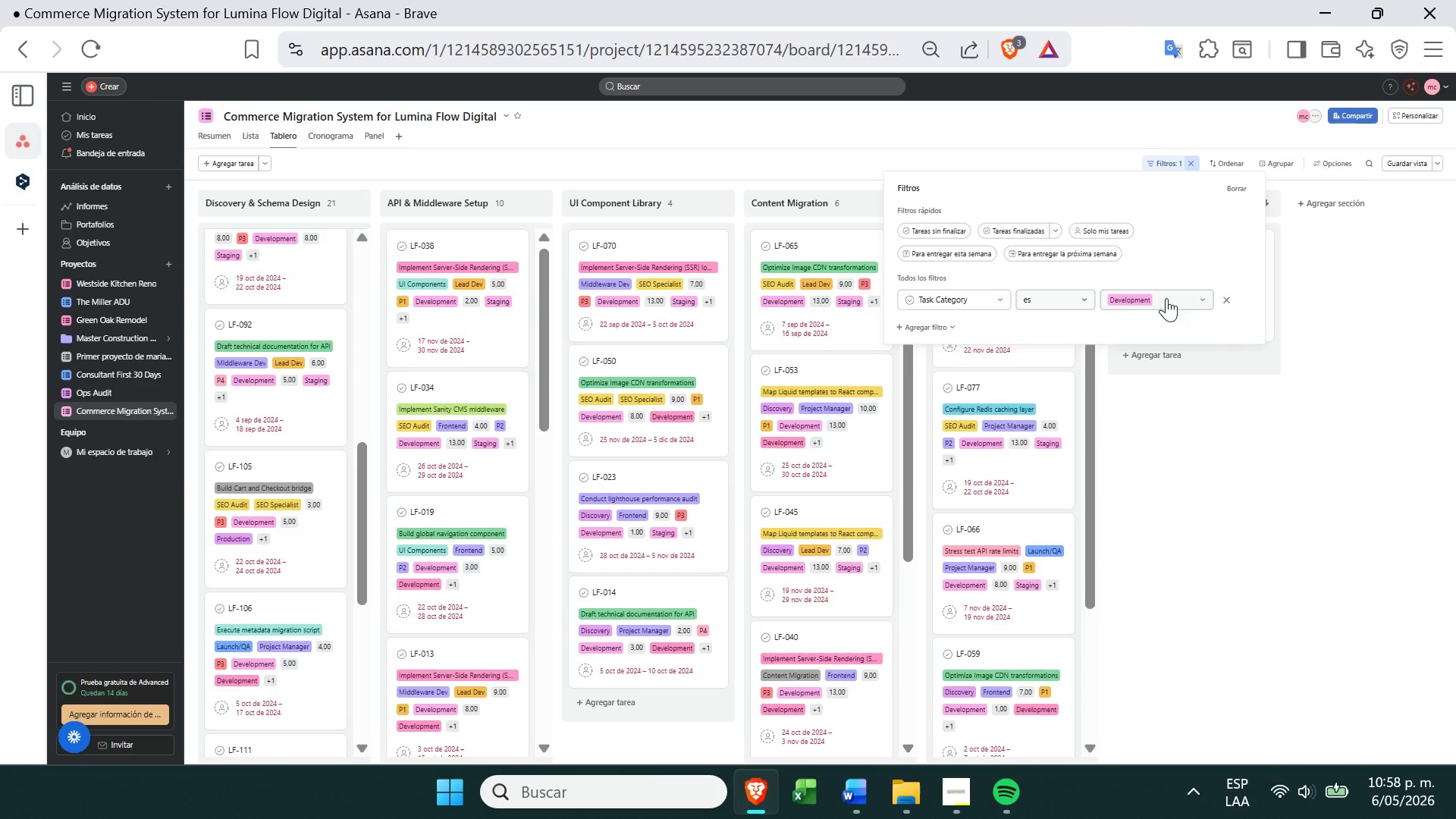 
left_click([1204, 300])
 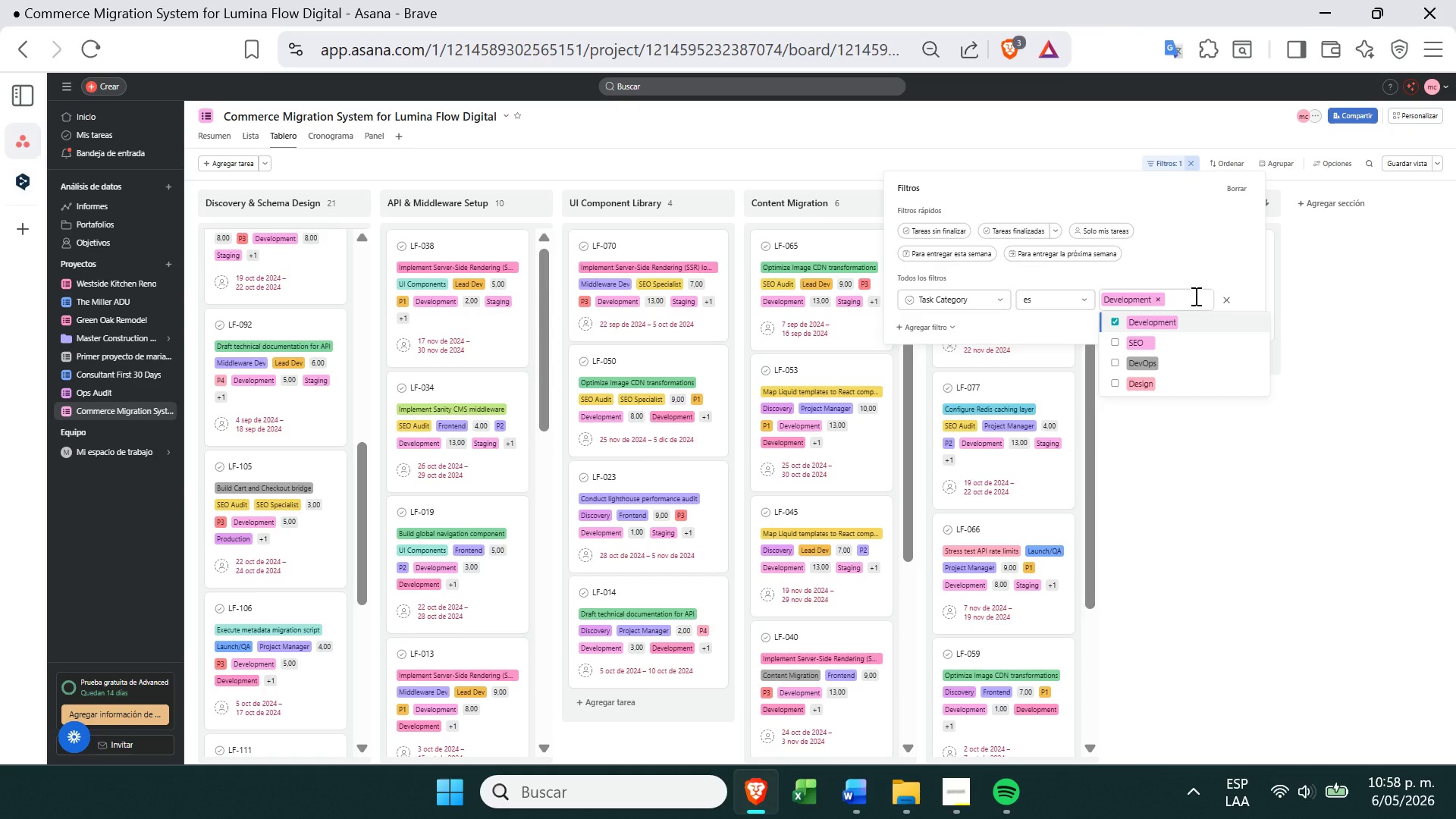 
left_click([1229, 300])
 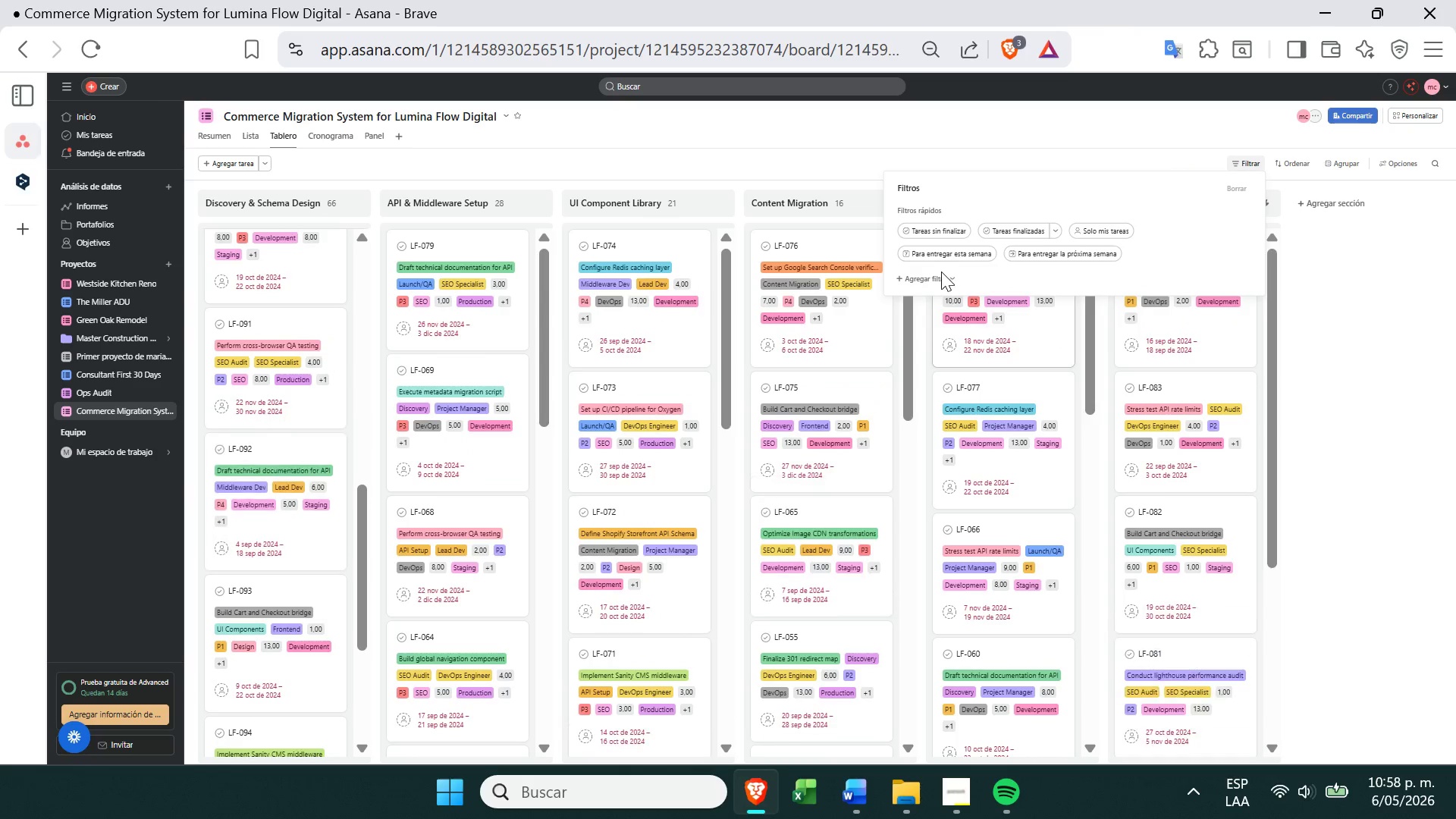 
left_click([937, 277])
 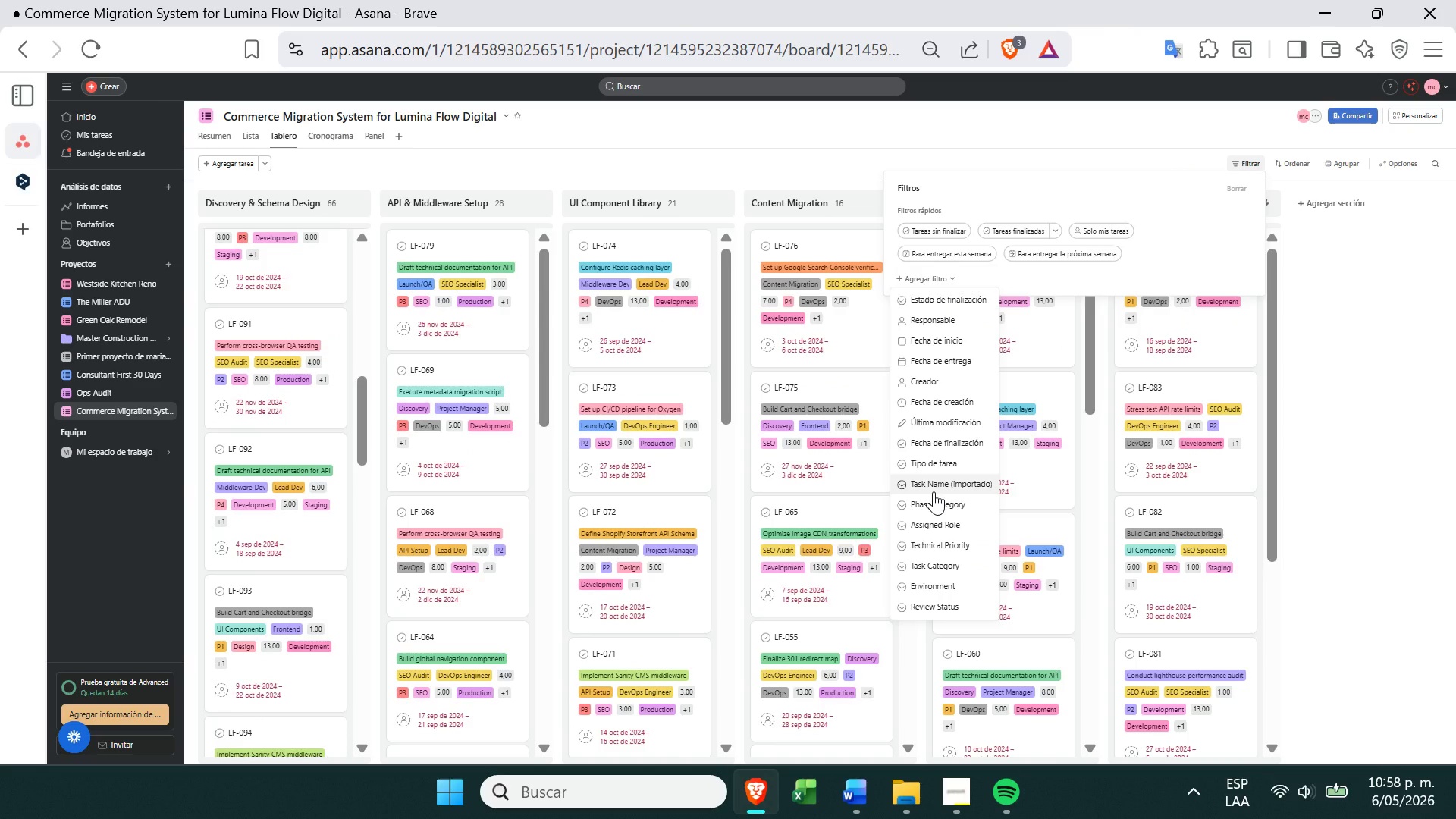 
left_click([934, 491])
 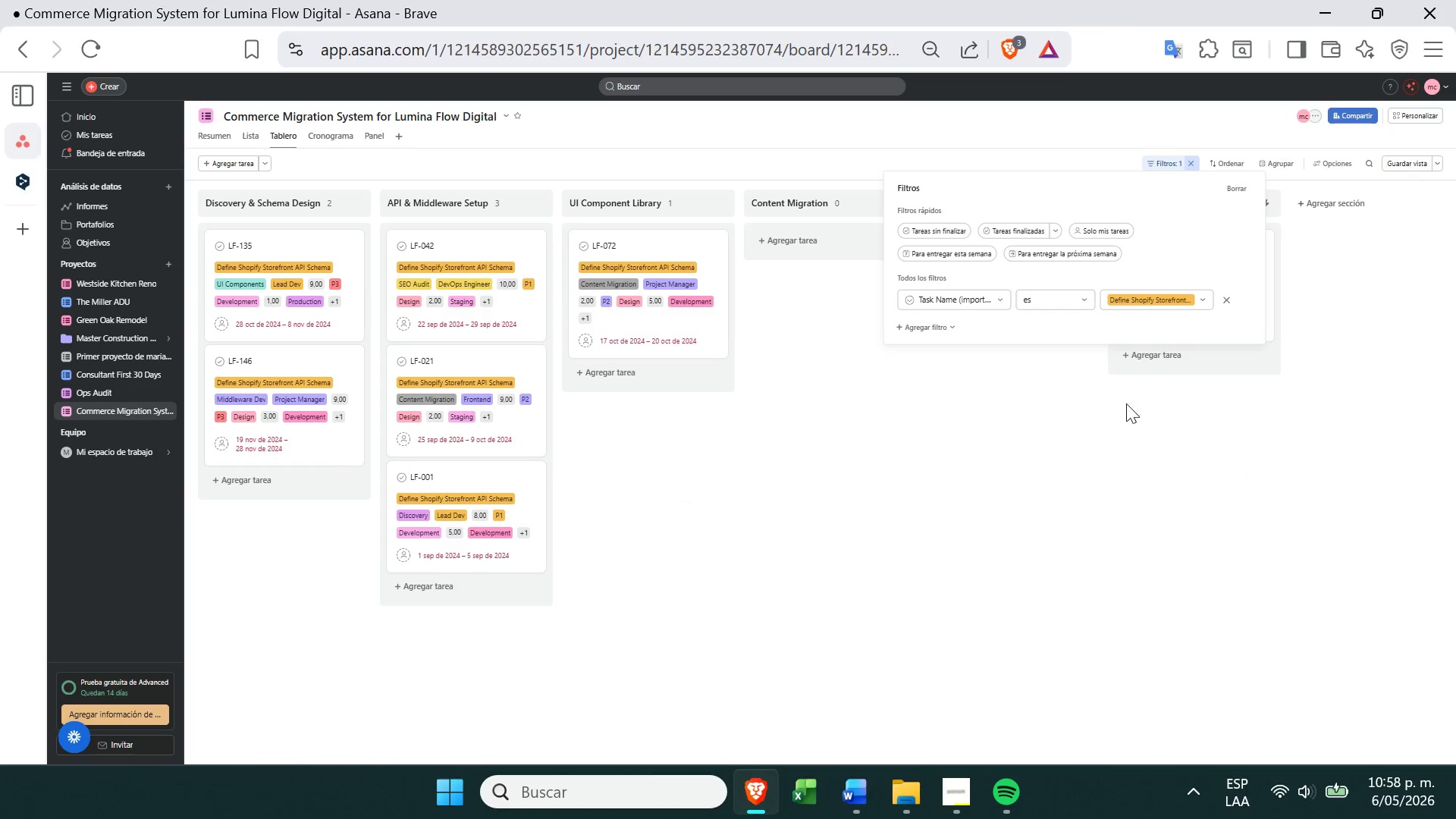 
left_click([1199, 301])
 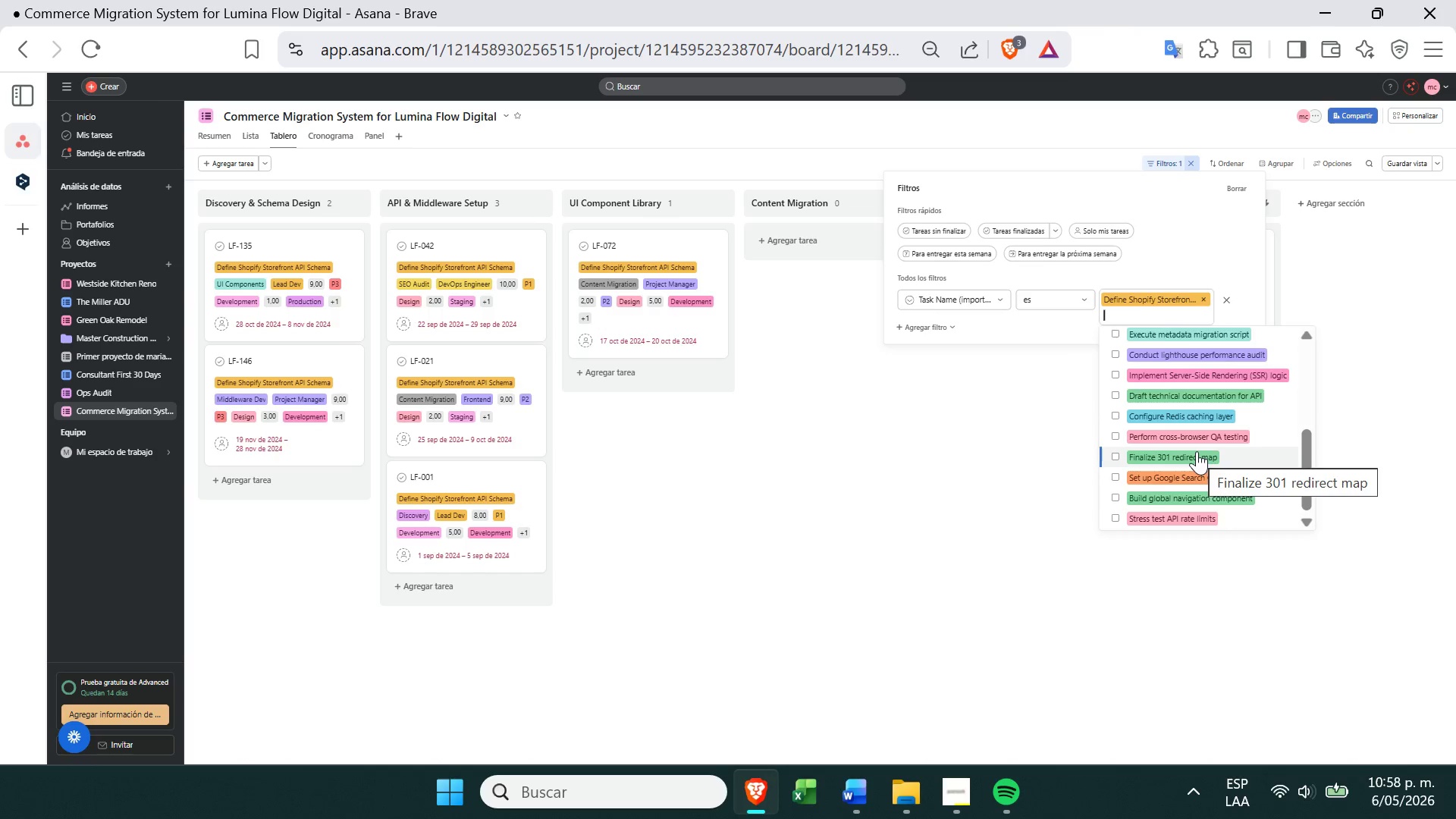 
wait(14.64)
 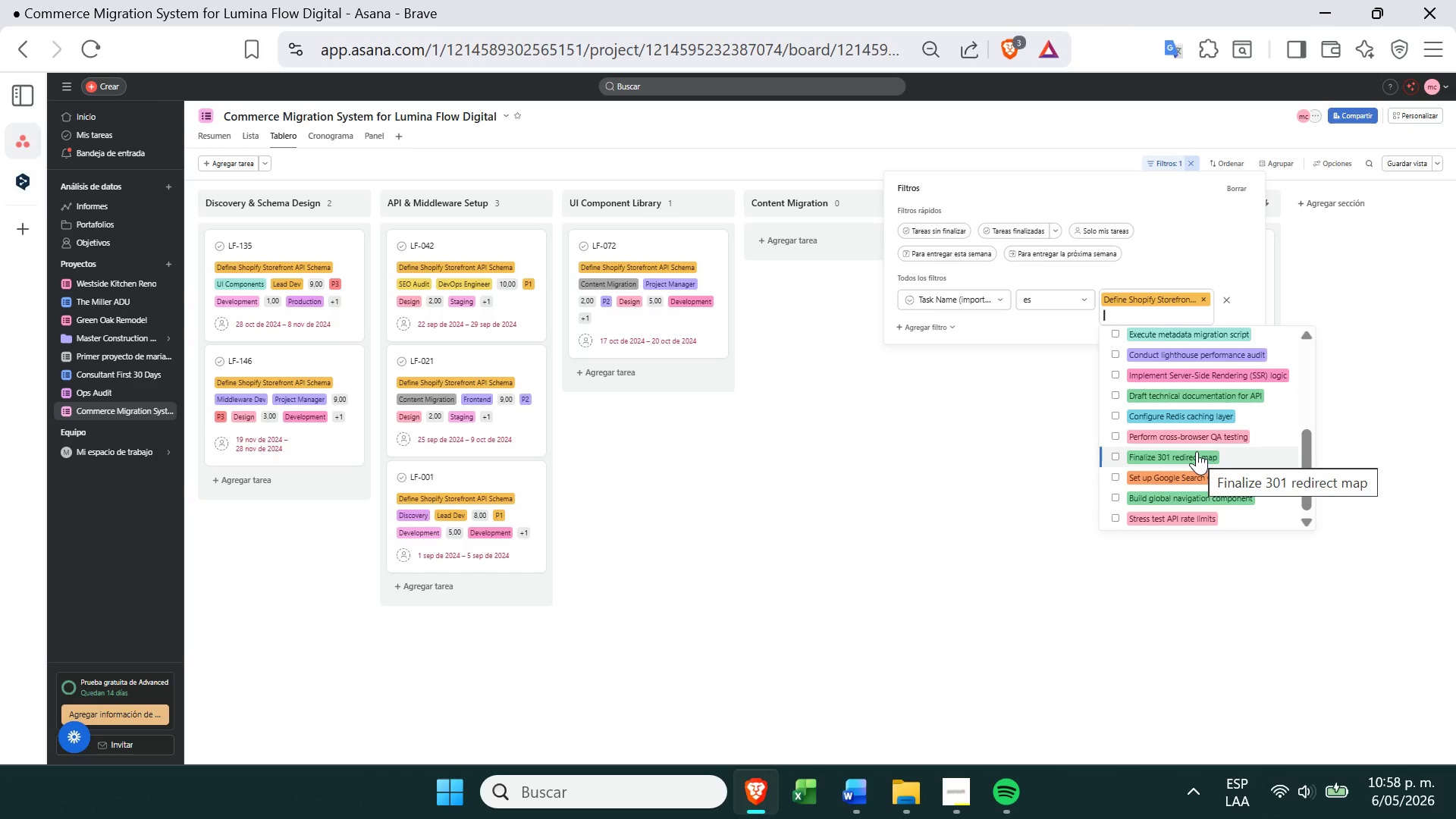 
left_click([871, 470])
 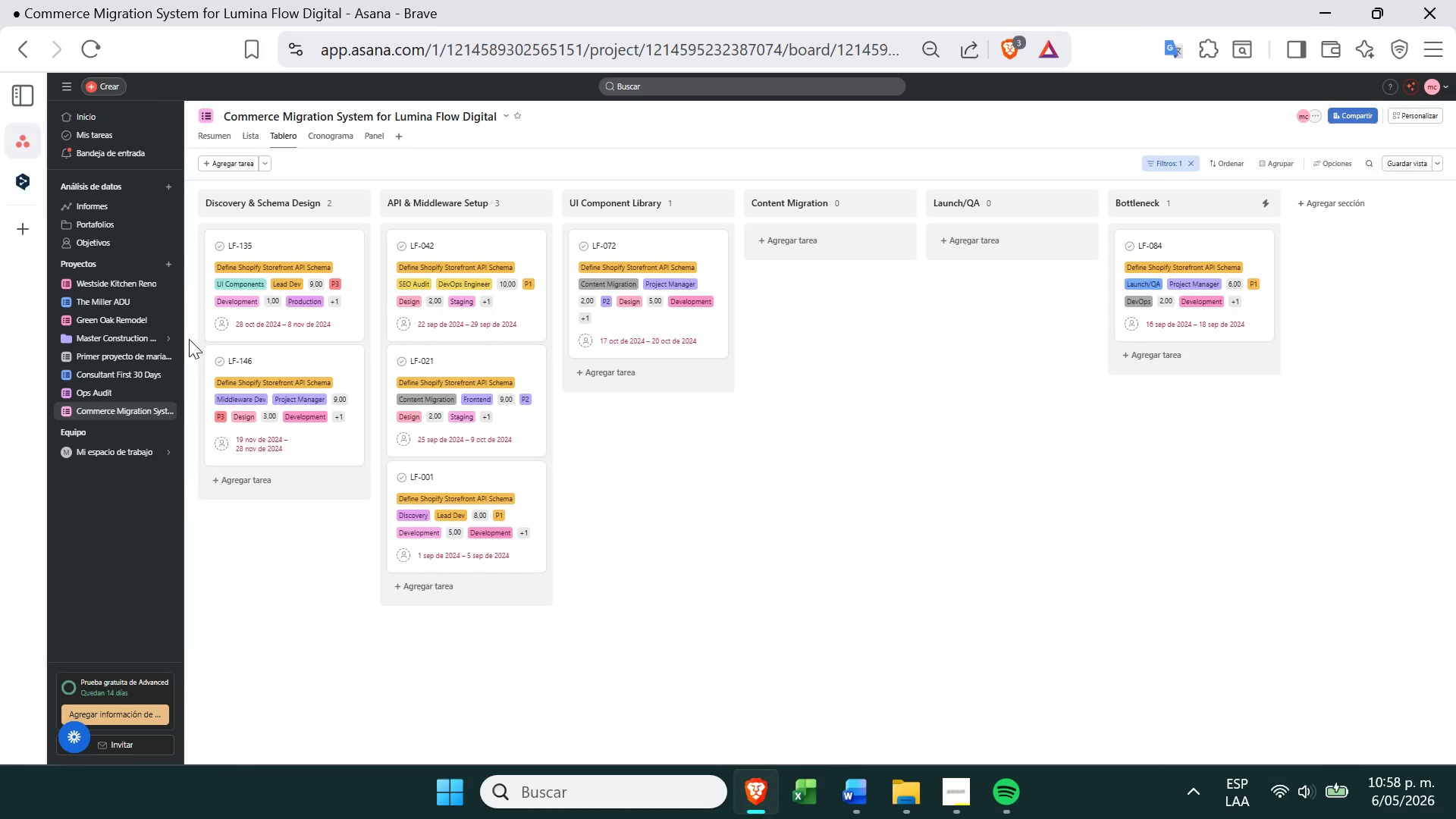 
left_click([293, 242])
 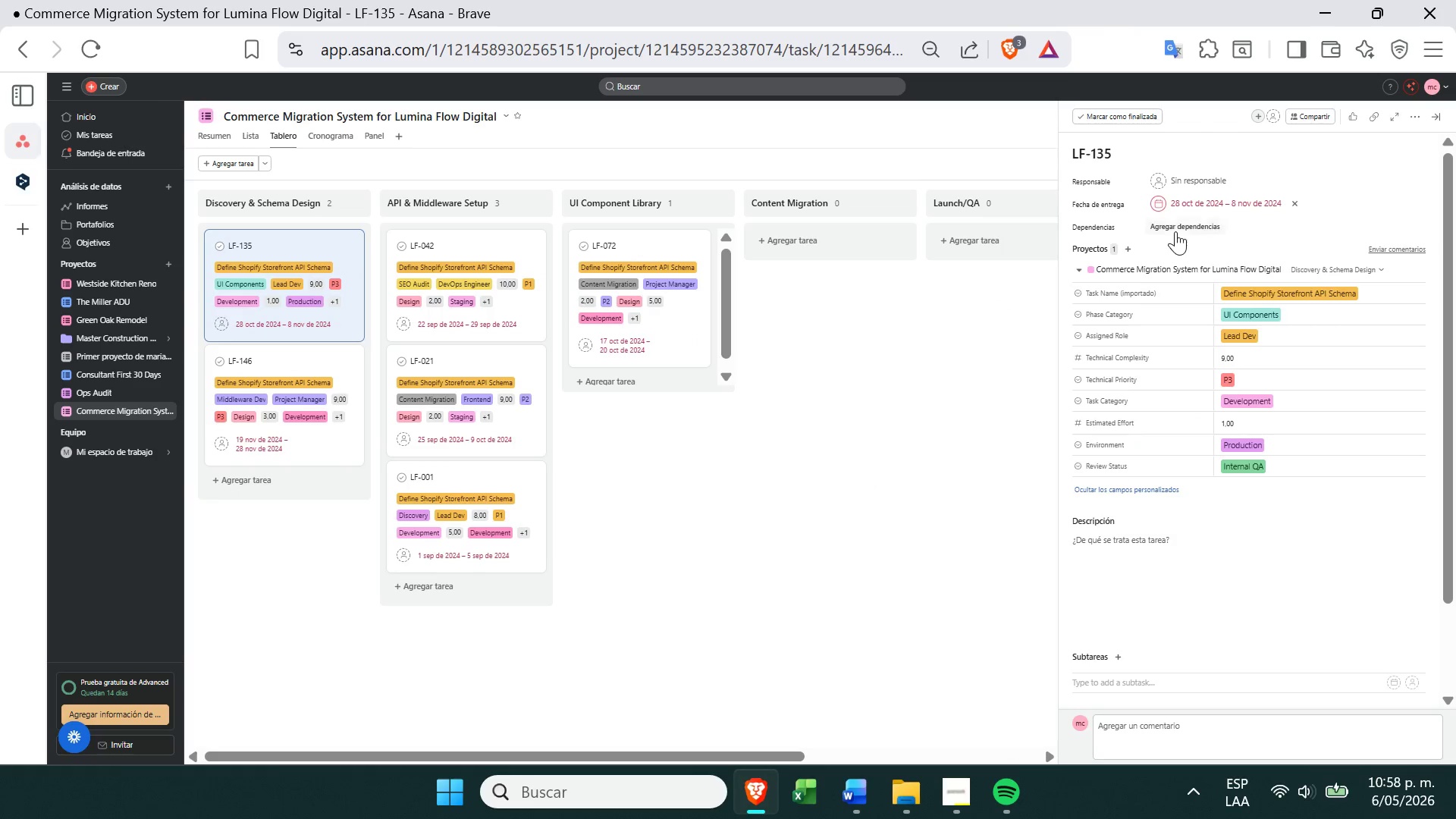 
left_click([1179, 223])
 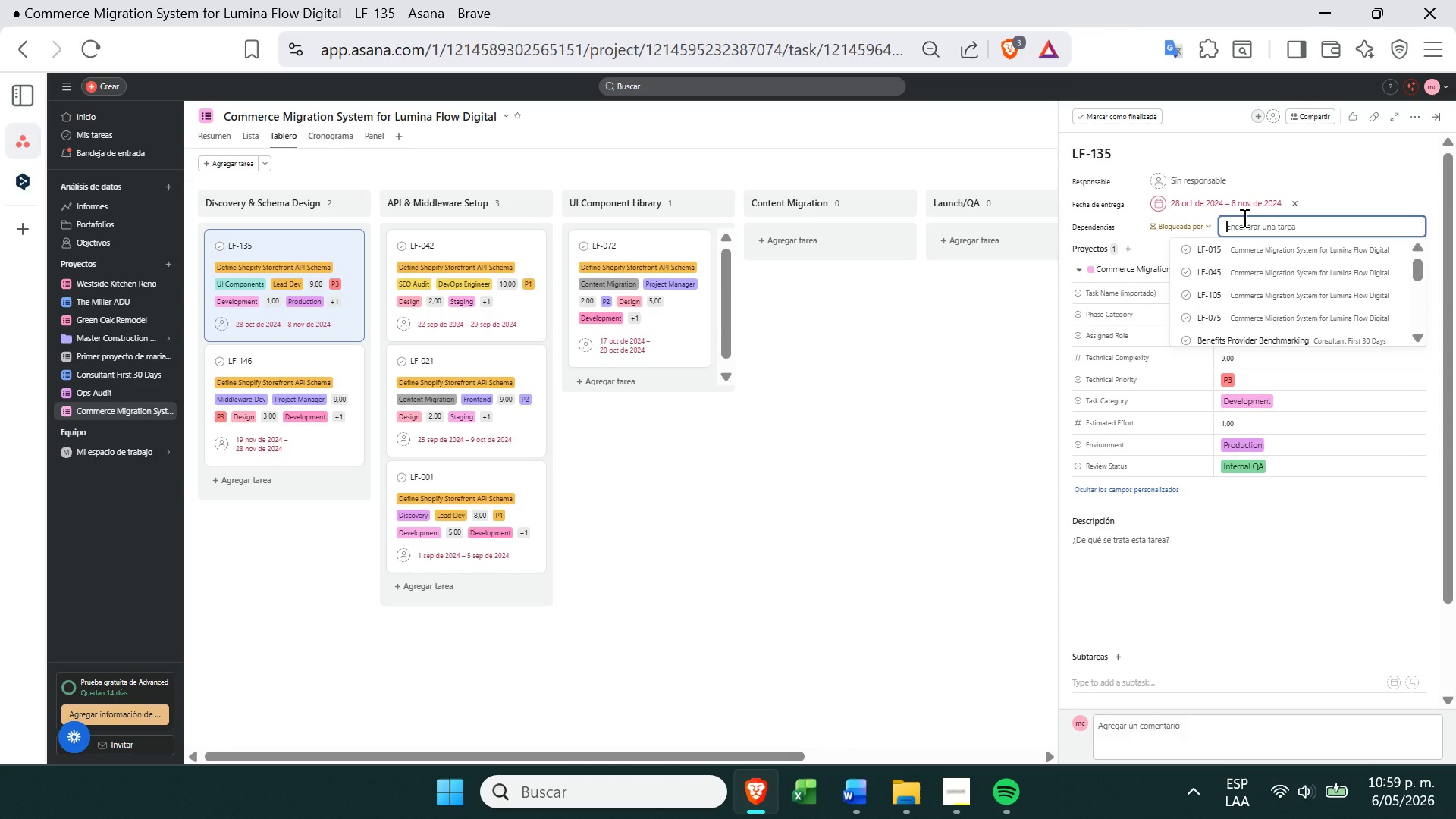 
wait(5.75)
 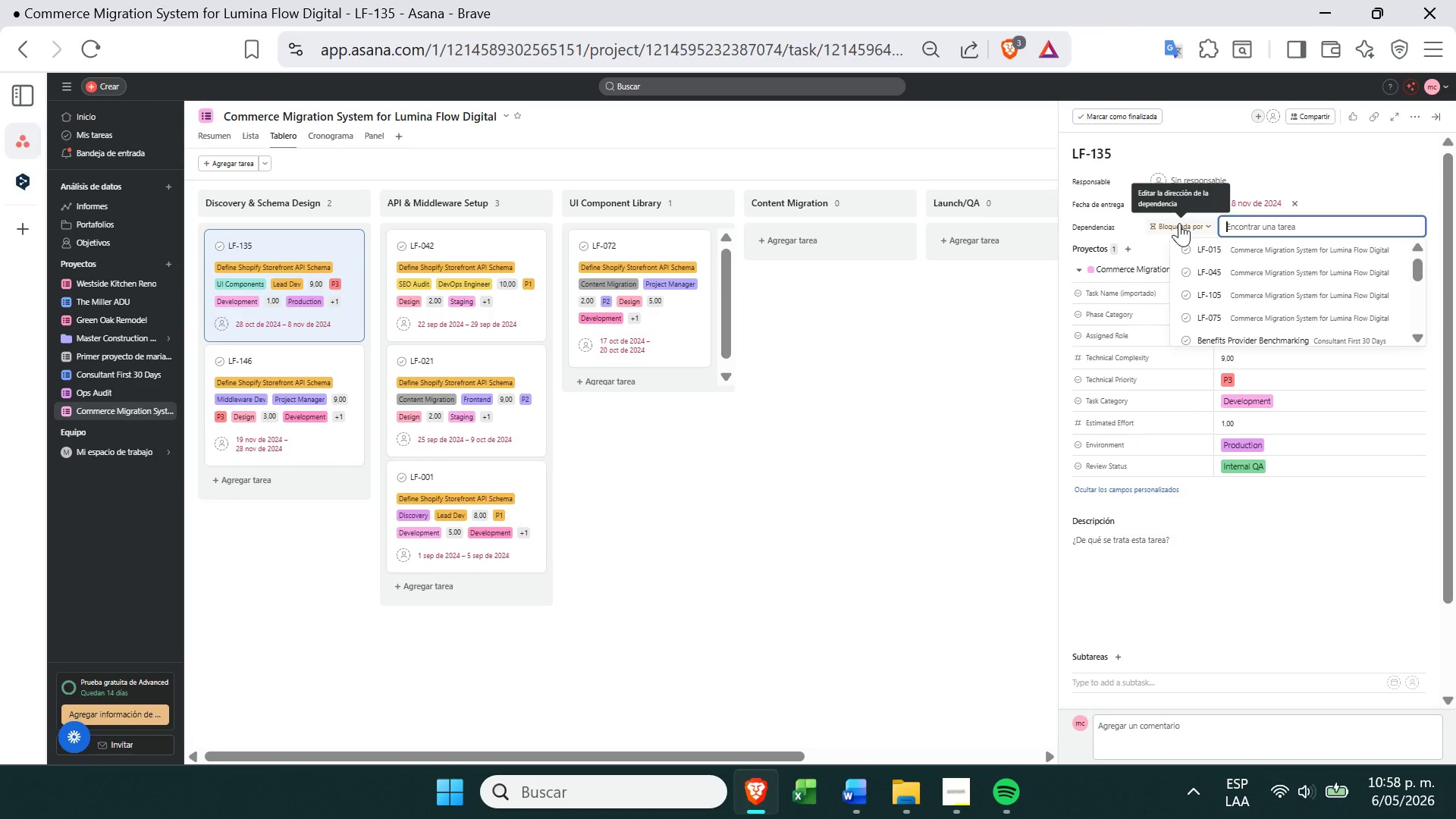 
type(confi)
key(Backspace)
key(Backspace)
key(Backspace)
key(Backspace)
key(Backspace)
 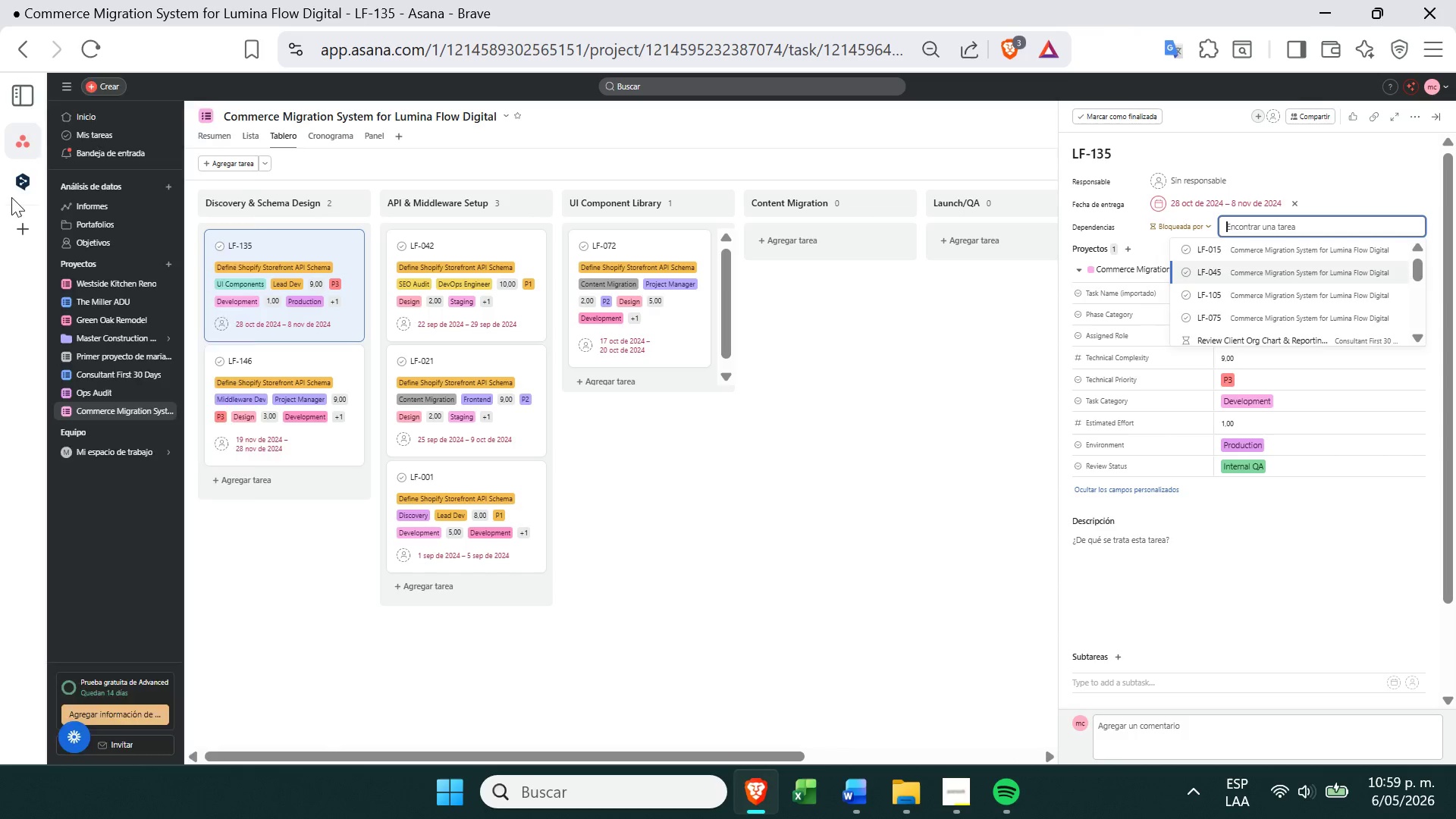 
wait(5.03)
 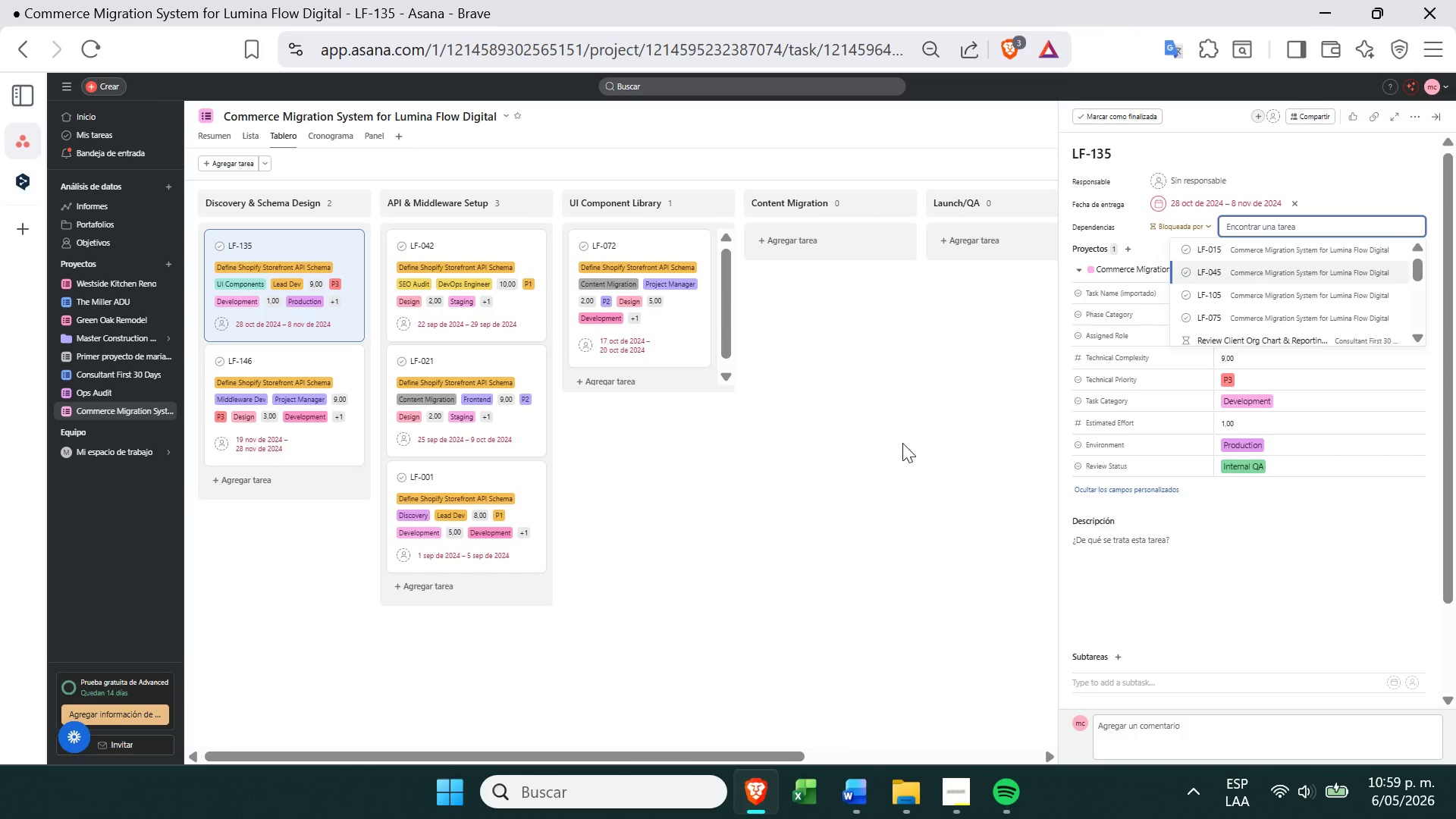 
right_click([24, 147])
 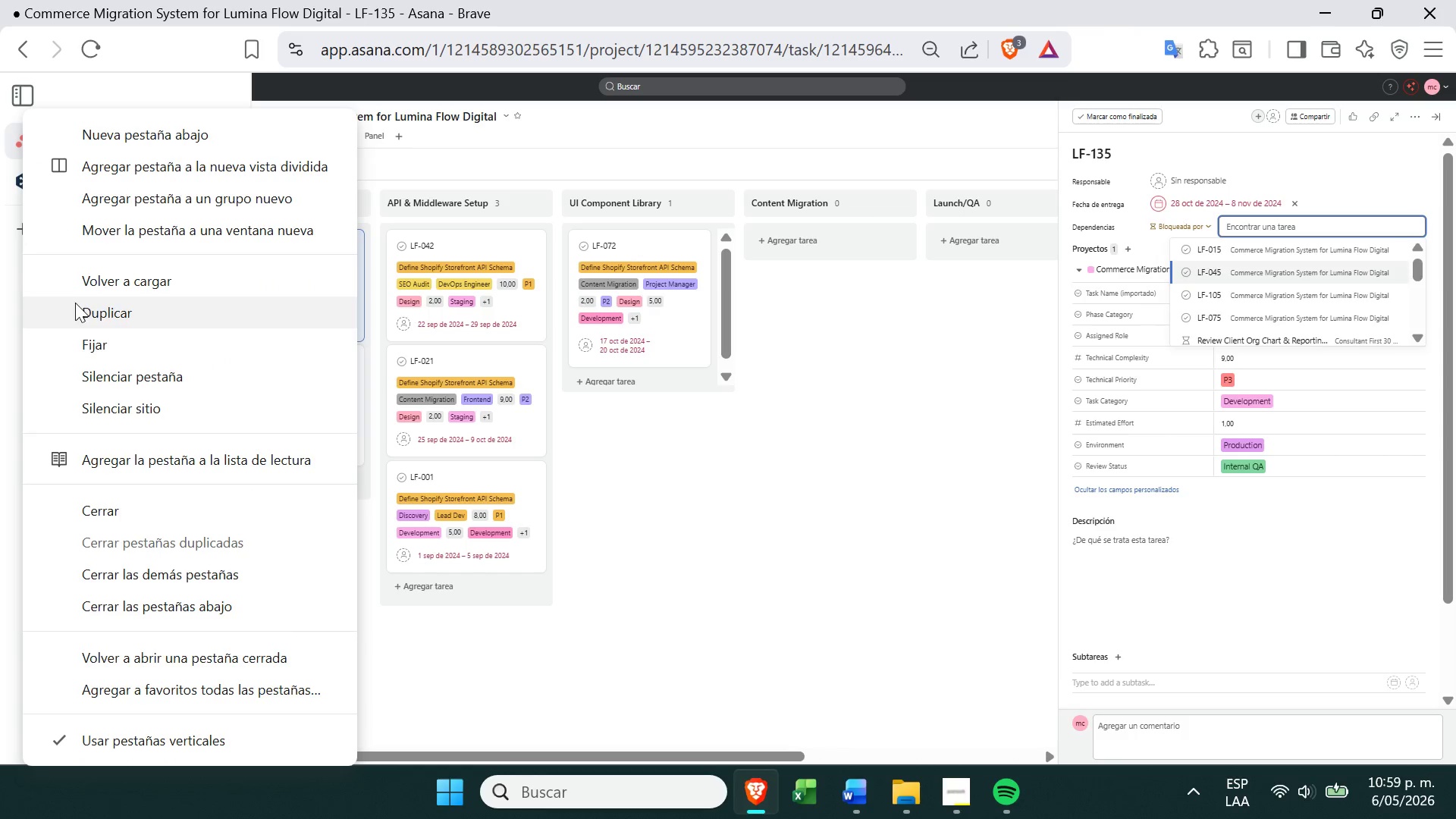 
left_click([79, 306])
 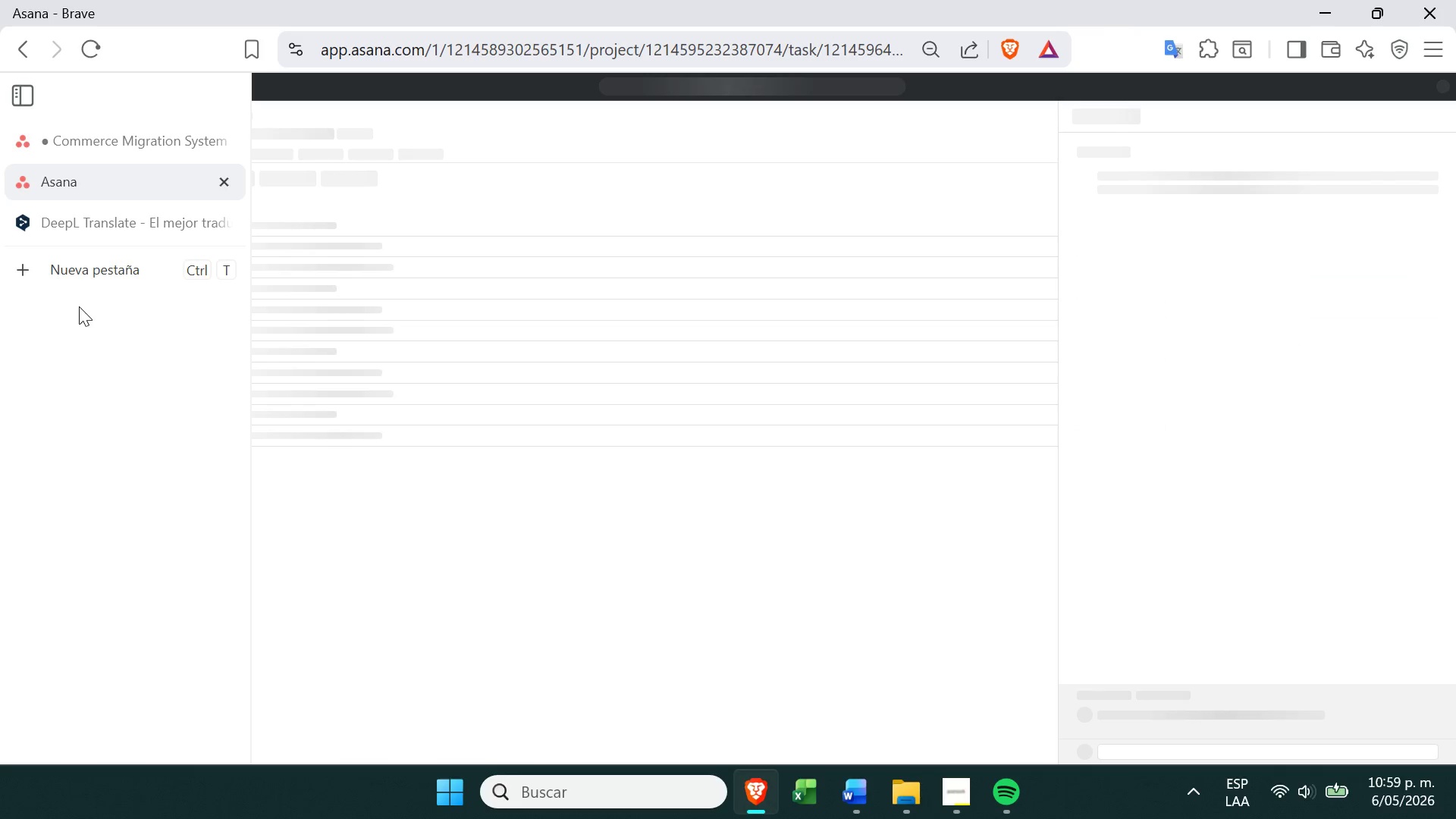 
wait(10.16)
 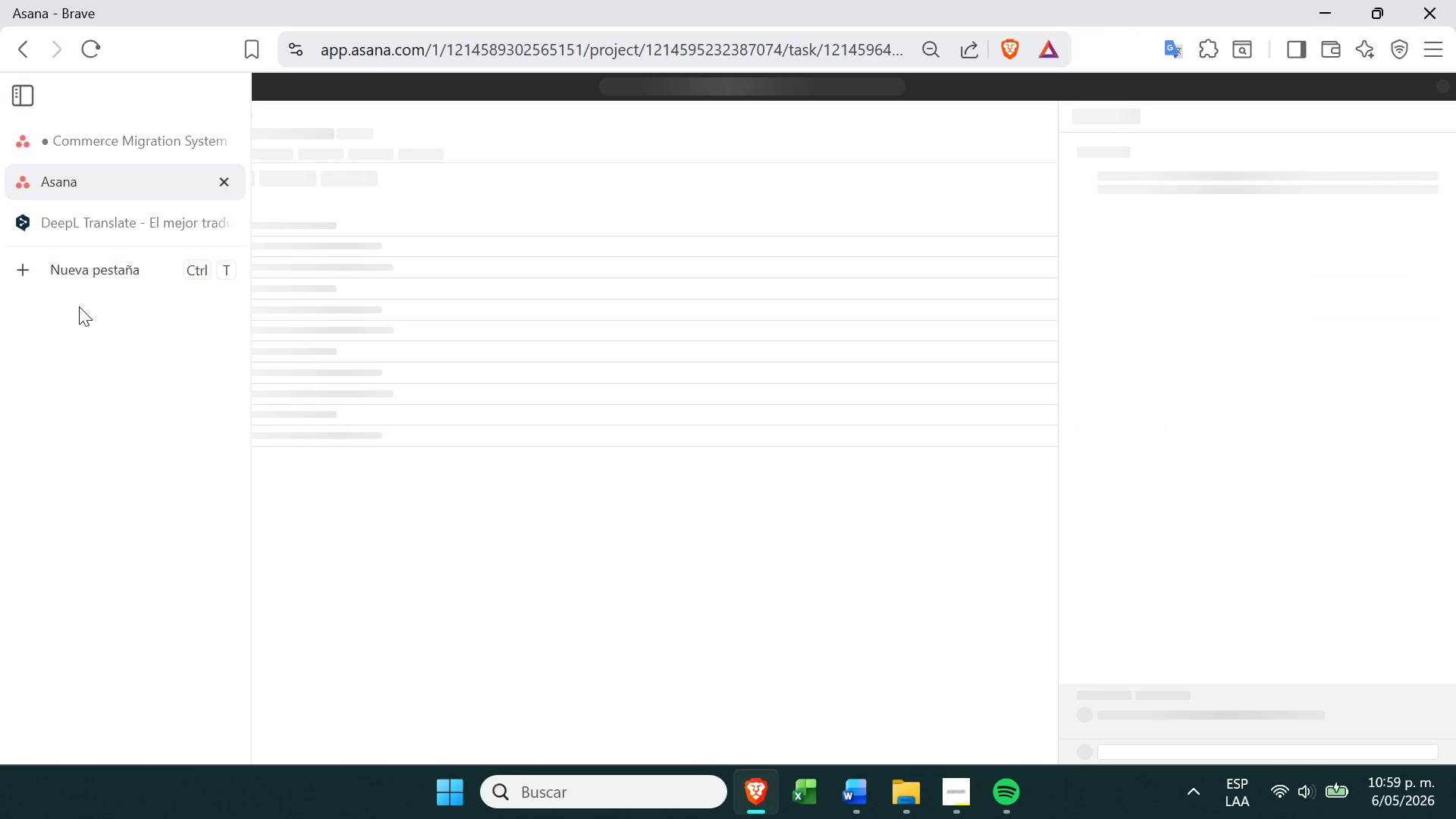 
left_click([938, 149])
 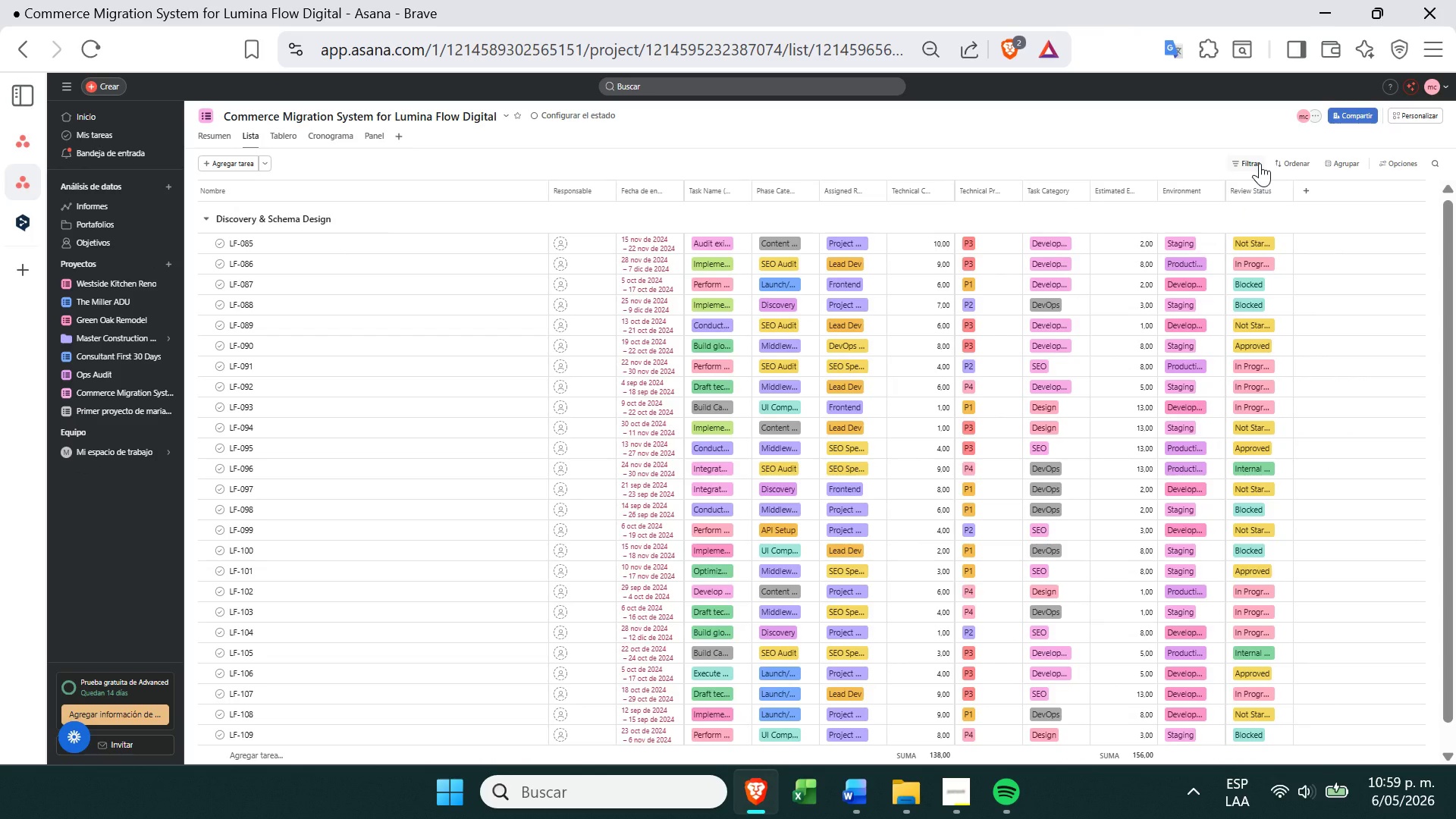 
left_click([1260, 163])
 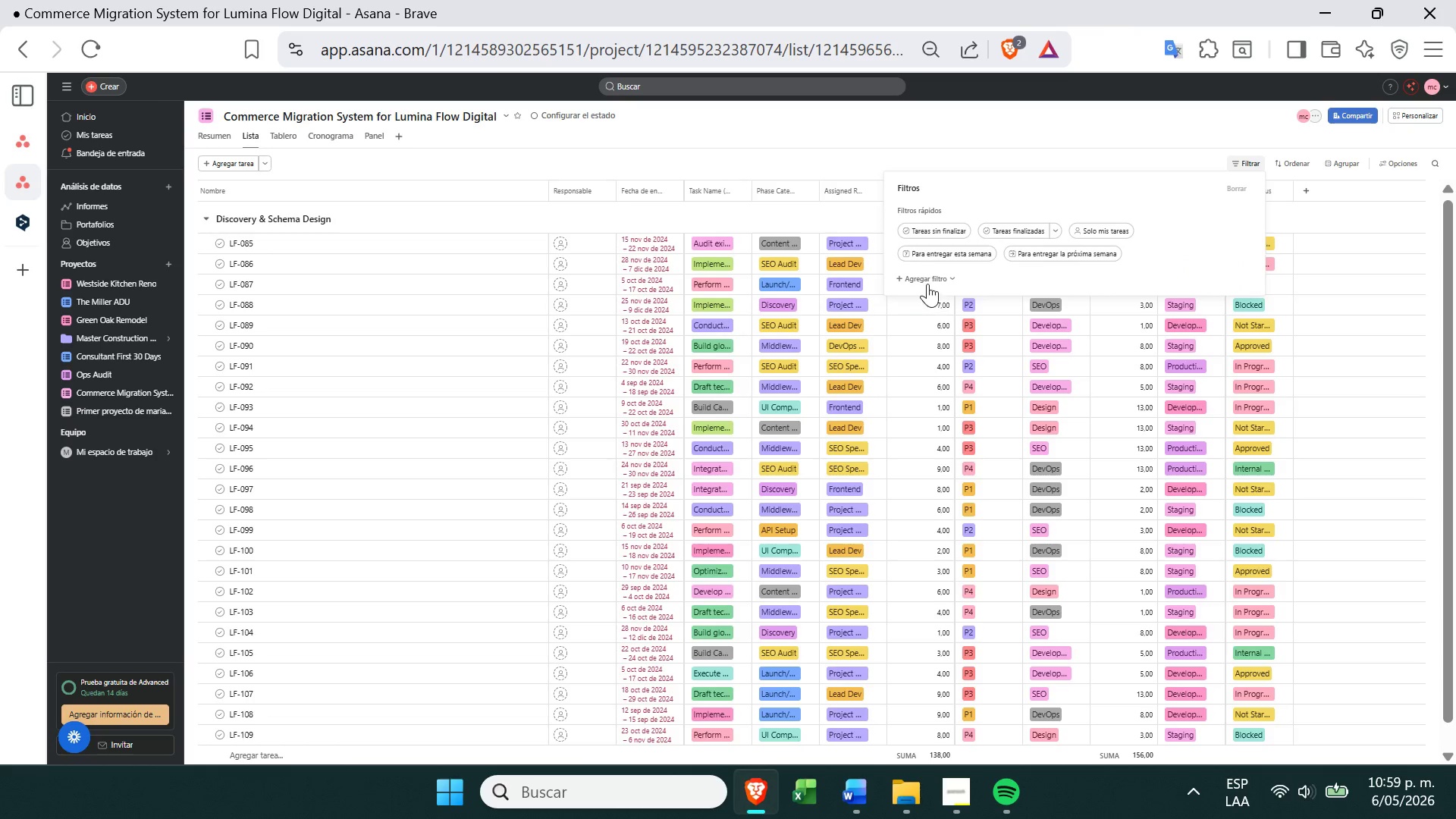 
left_click([925, 282])
 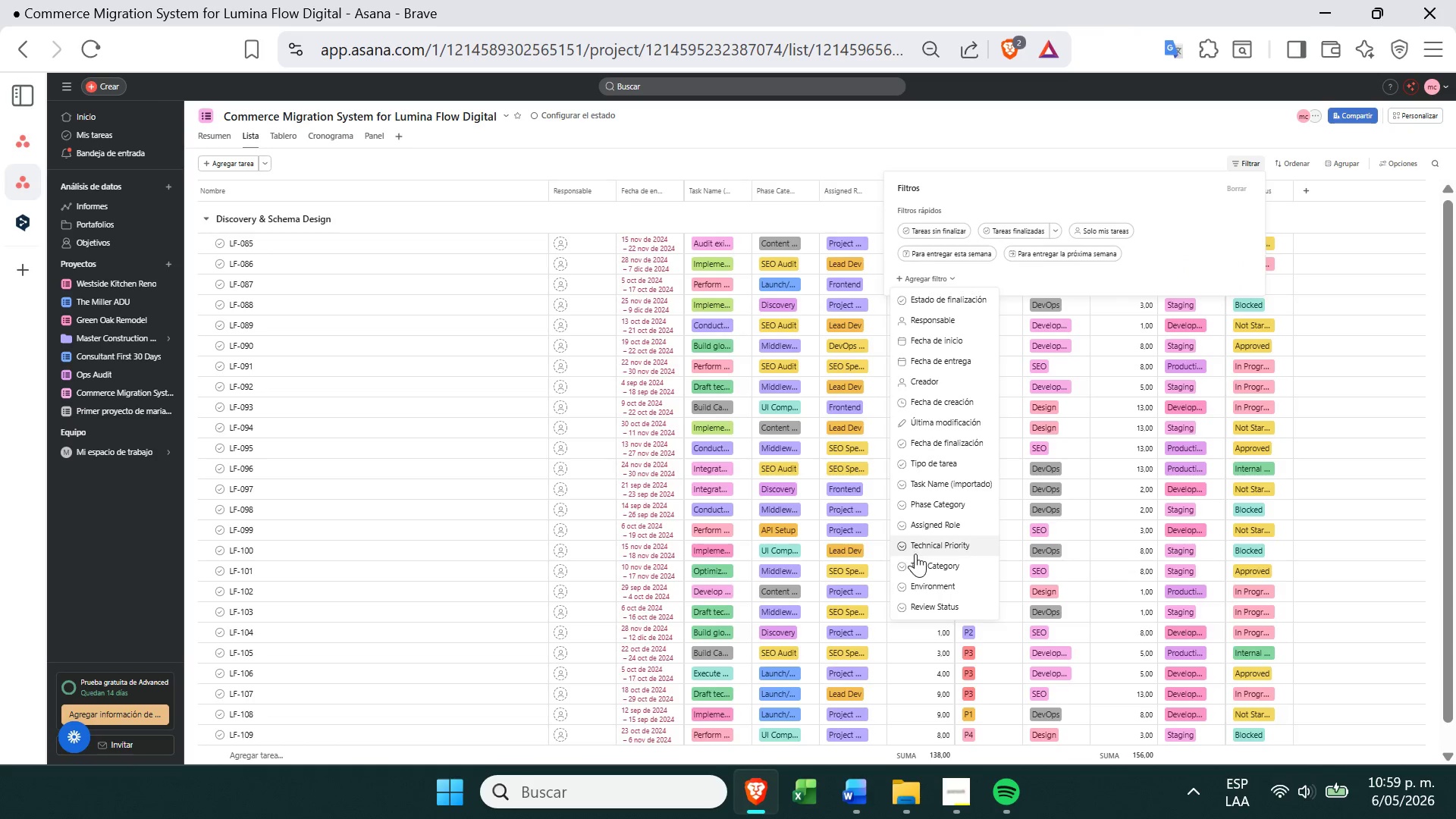 
left_click([941, 482])
 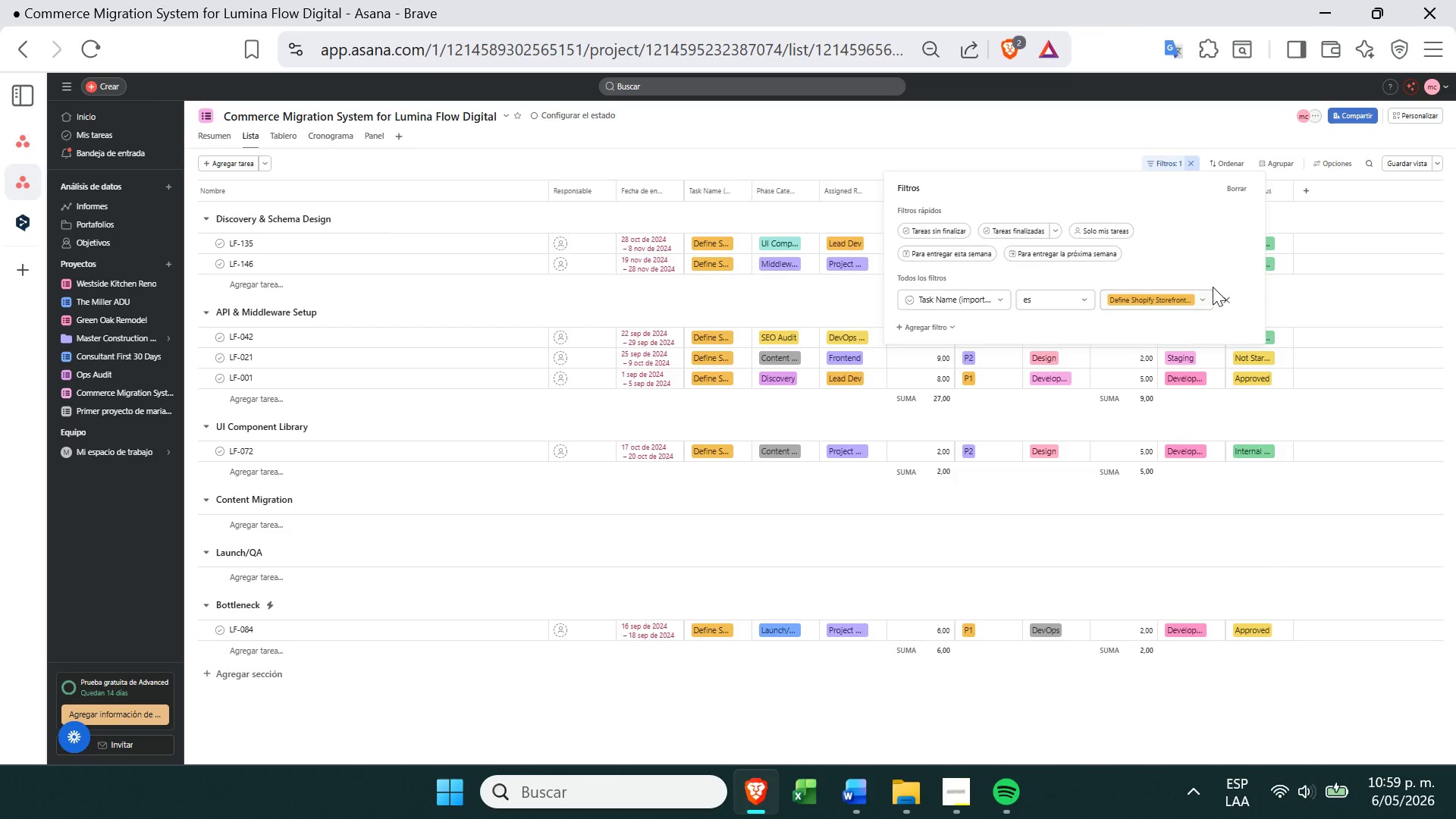 
left_click([1205, 296])
 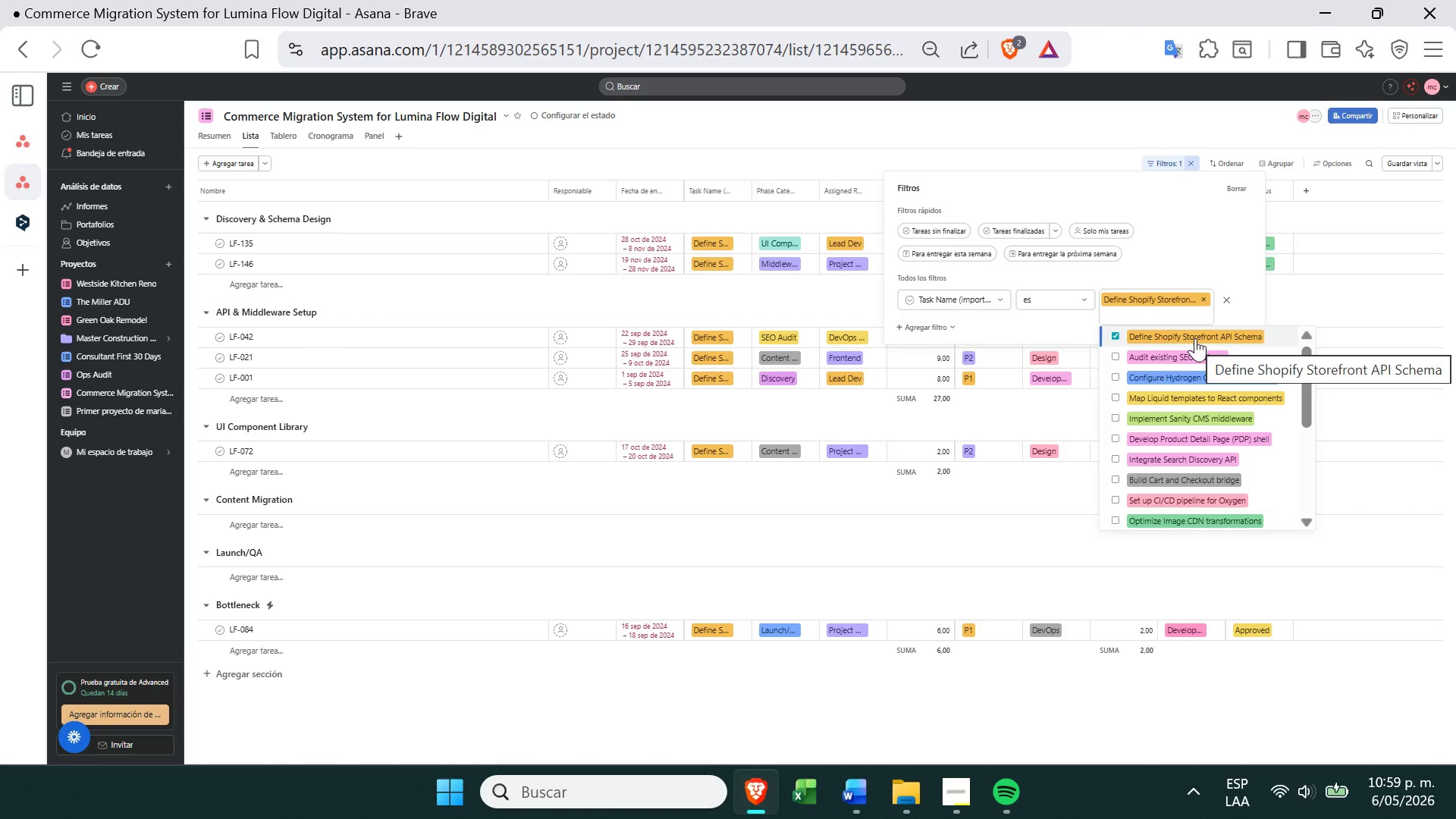 
wait(5.23)
 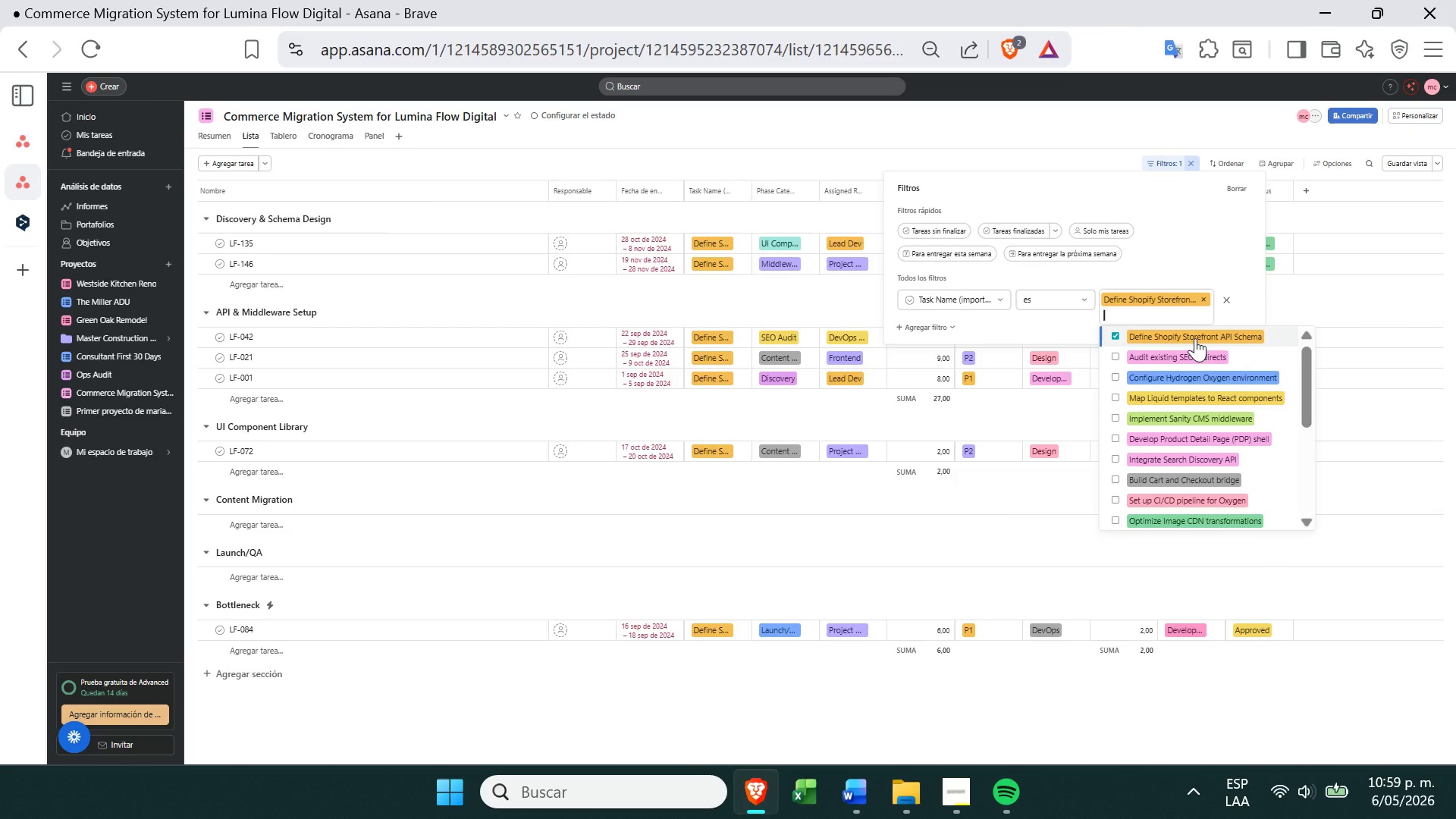 
left_click([1114, 376])
 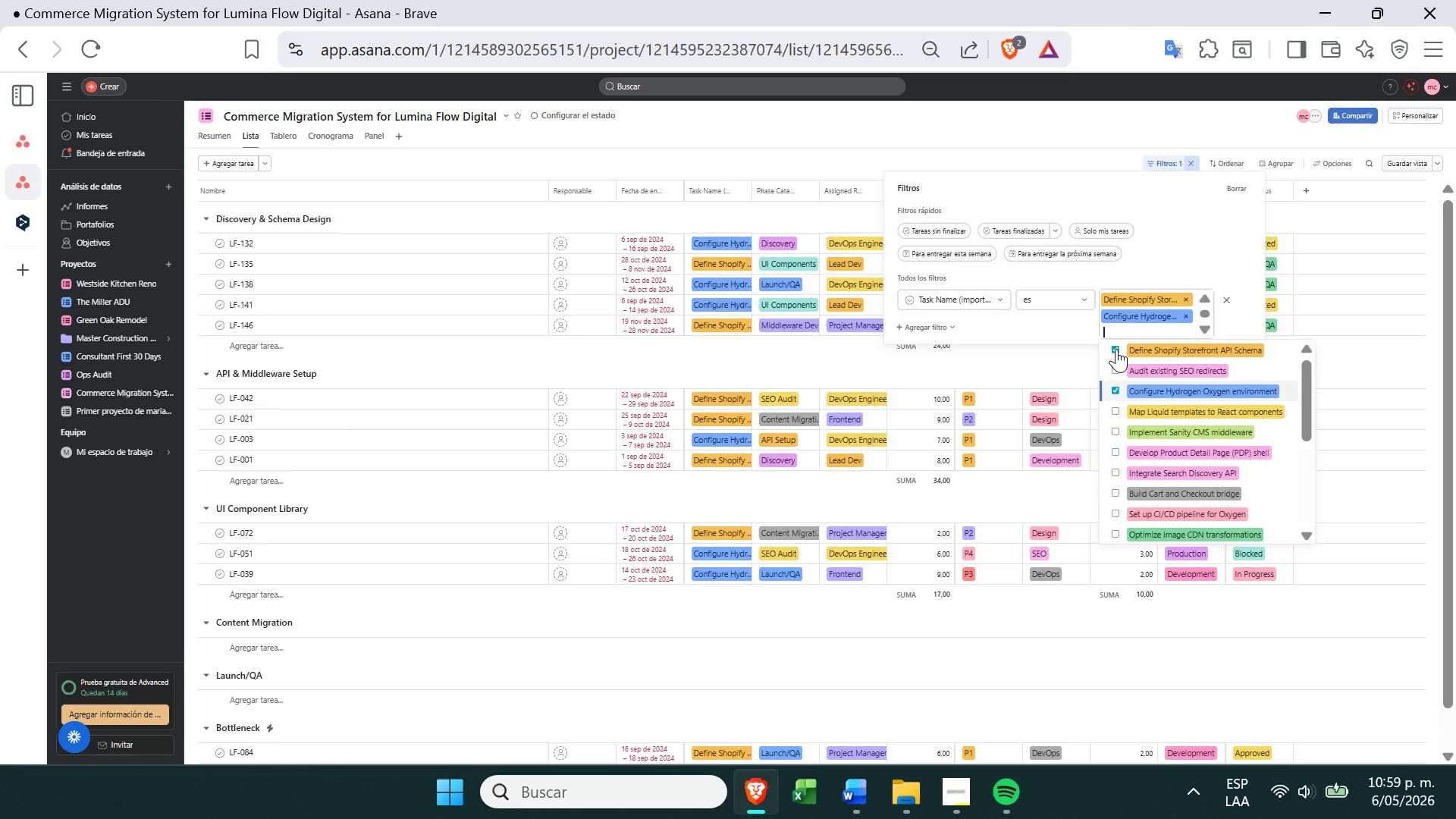 
left_click([1116, 349])
 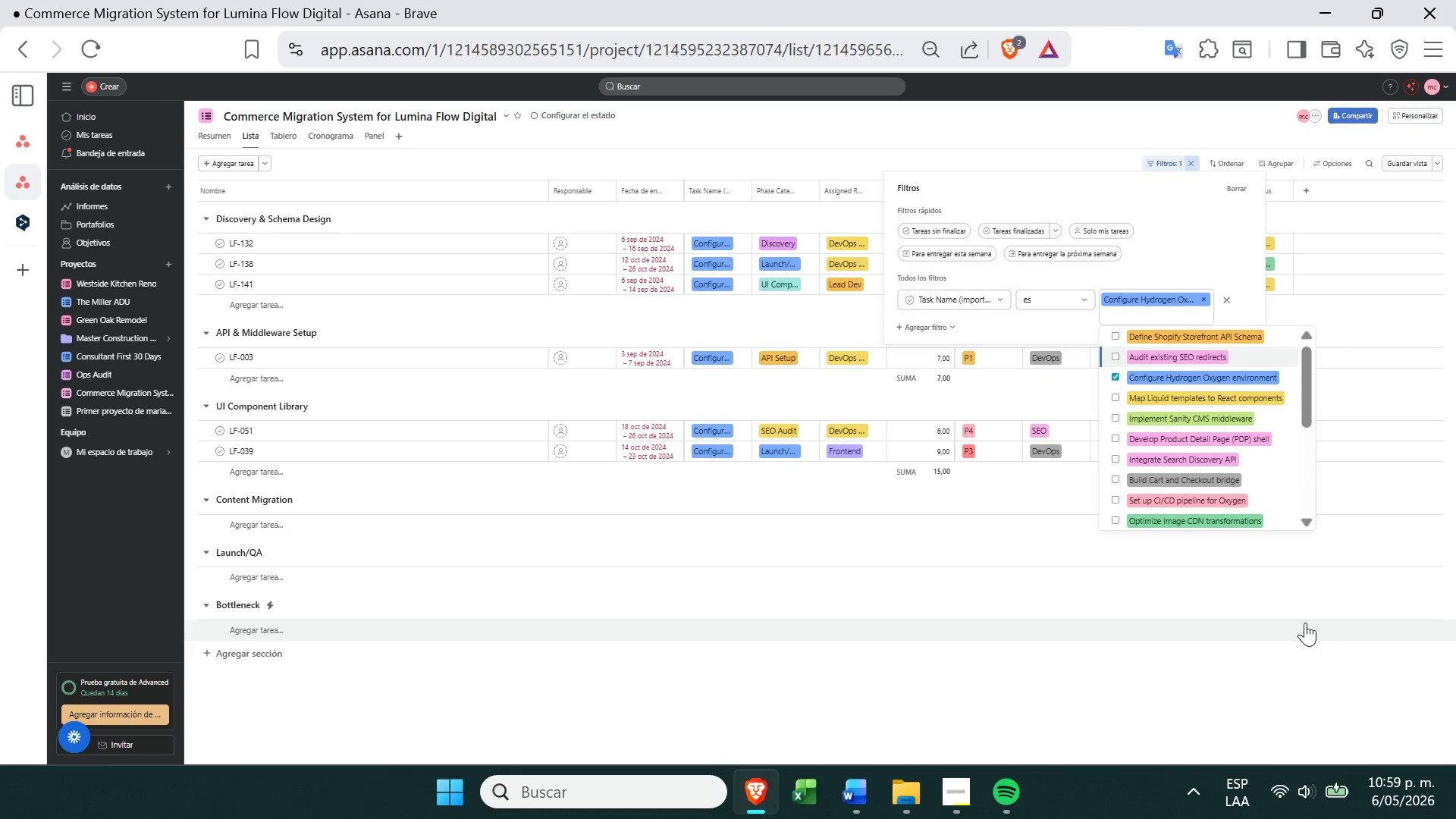 
left_click([1284, 619])
 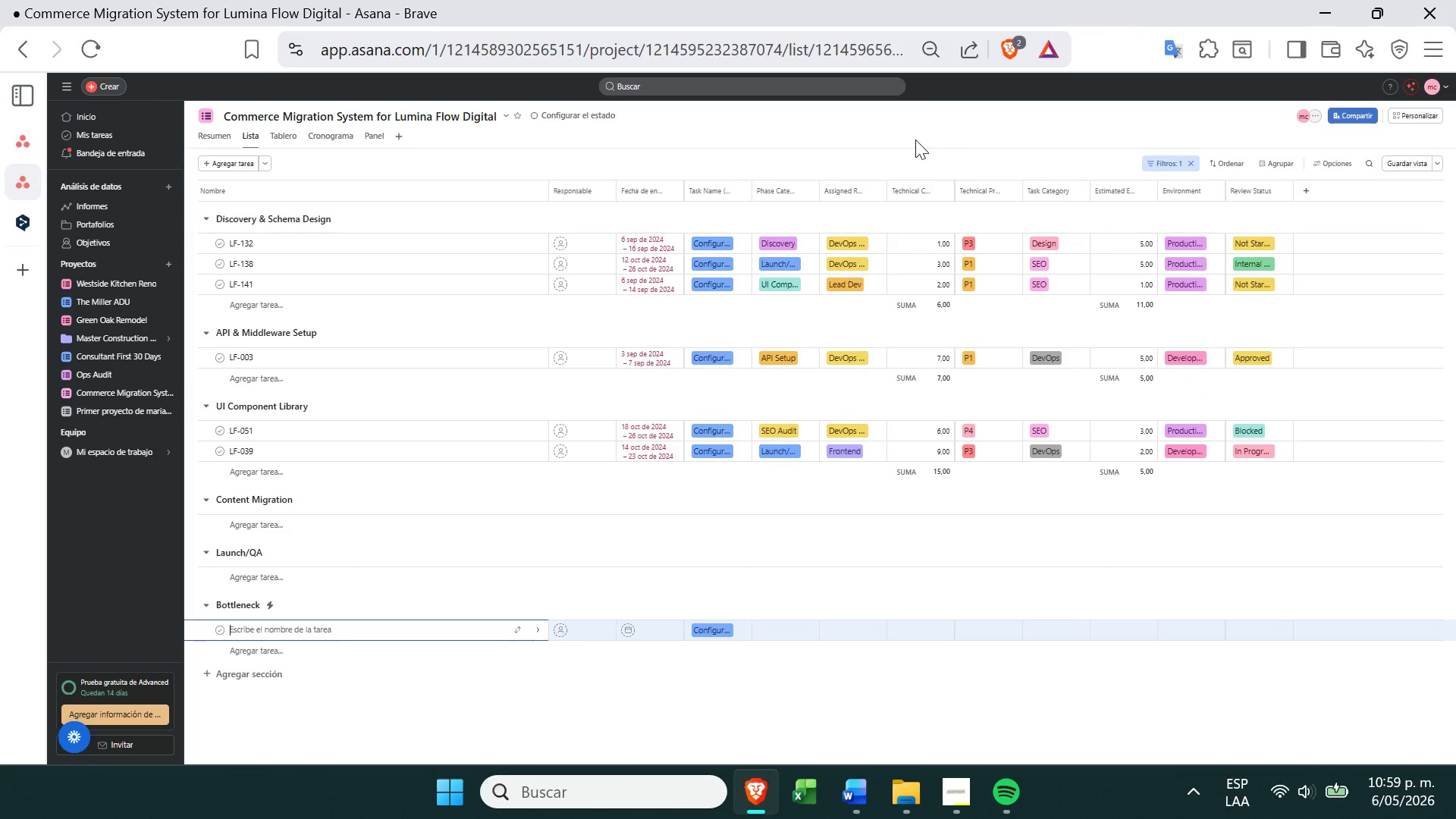 
left_click([19, 144])
 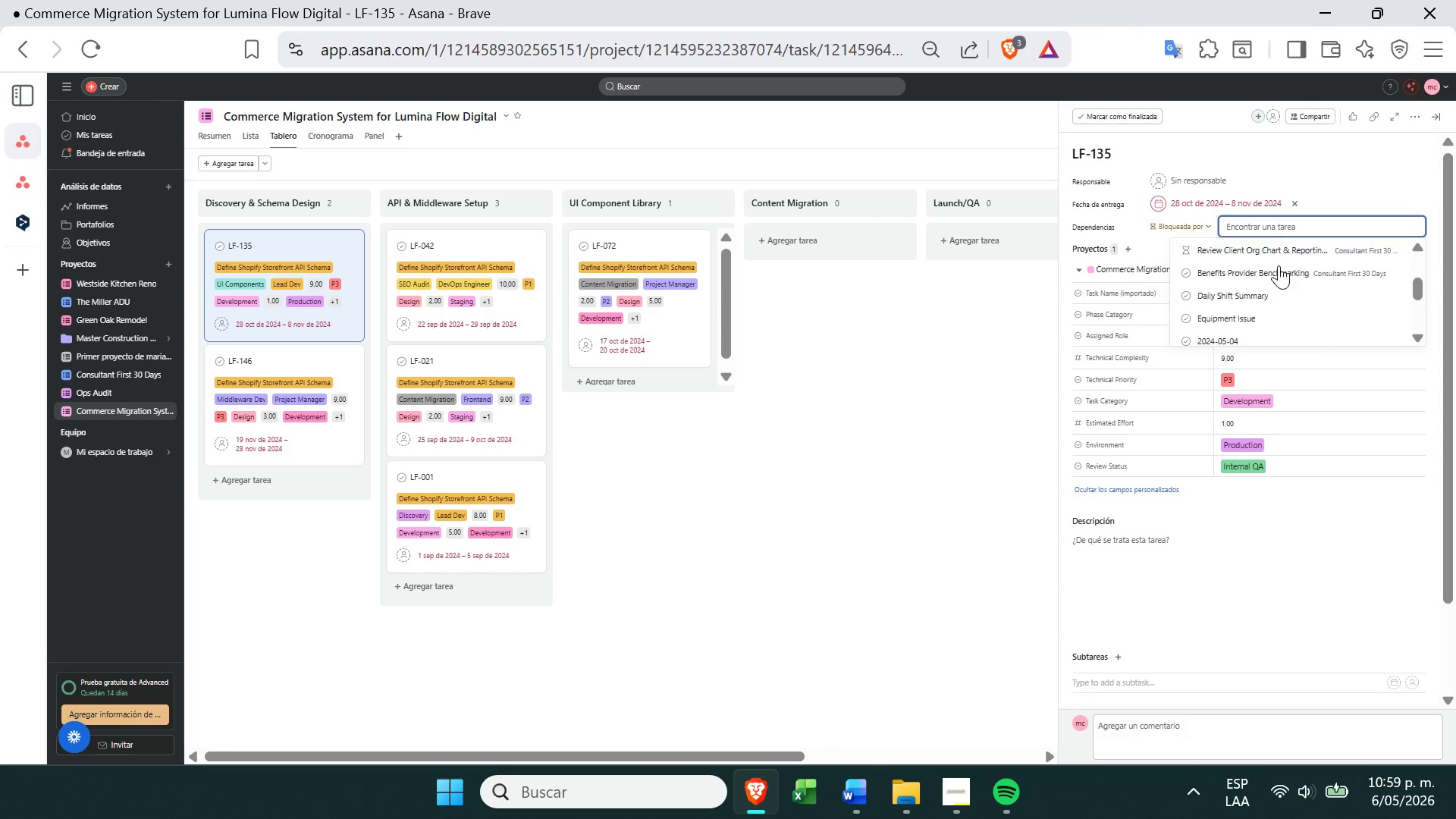 
wait(5.03)
 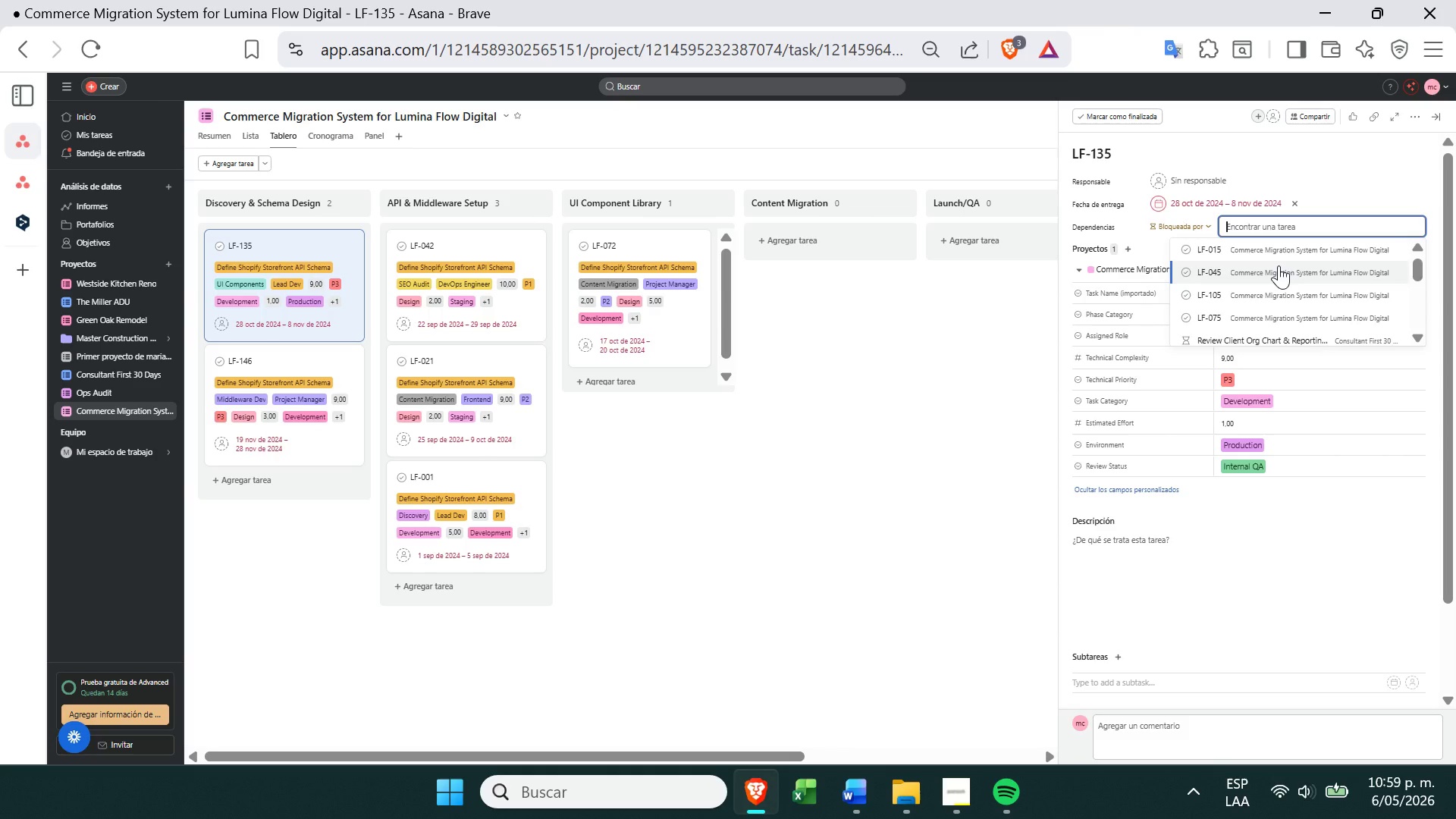 
type(LF-132)
 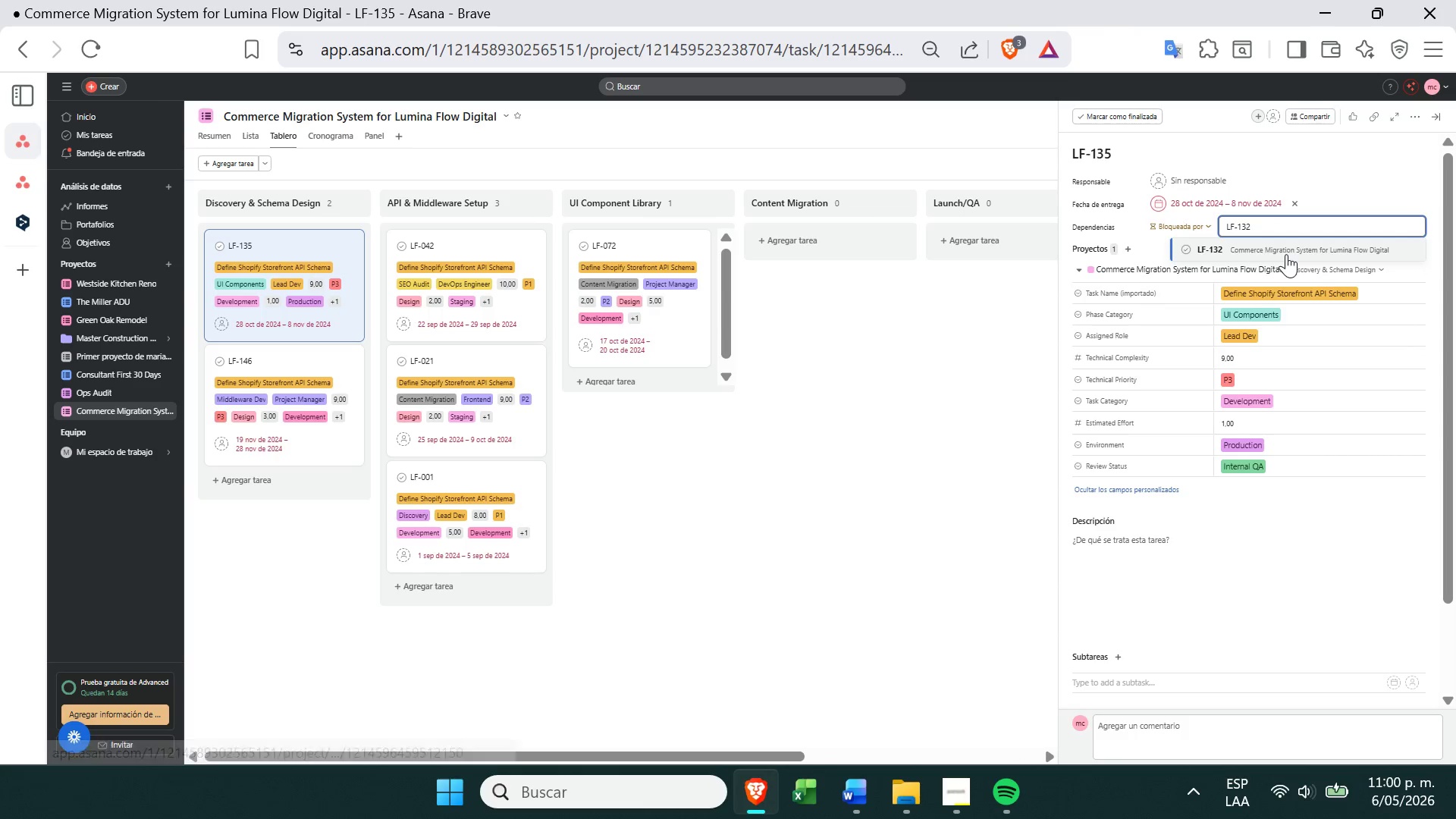 
left_click([1288, 254])
 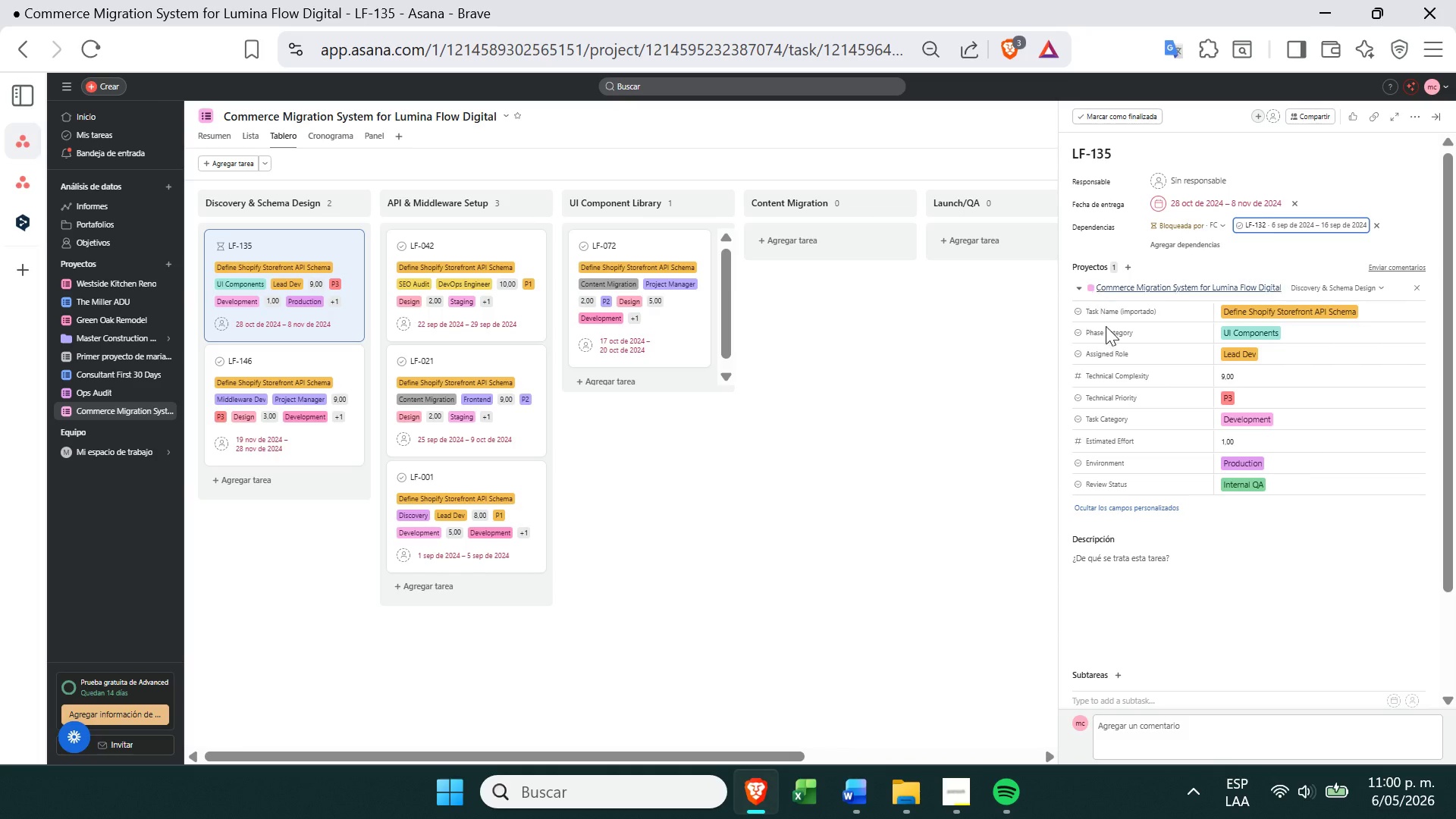 
left_click([790, 545])
 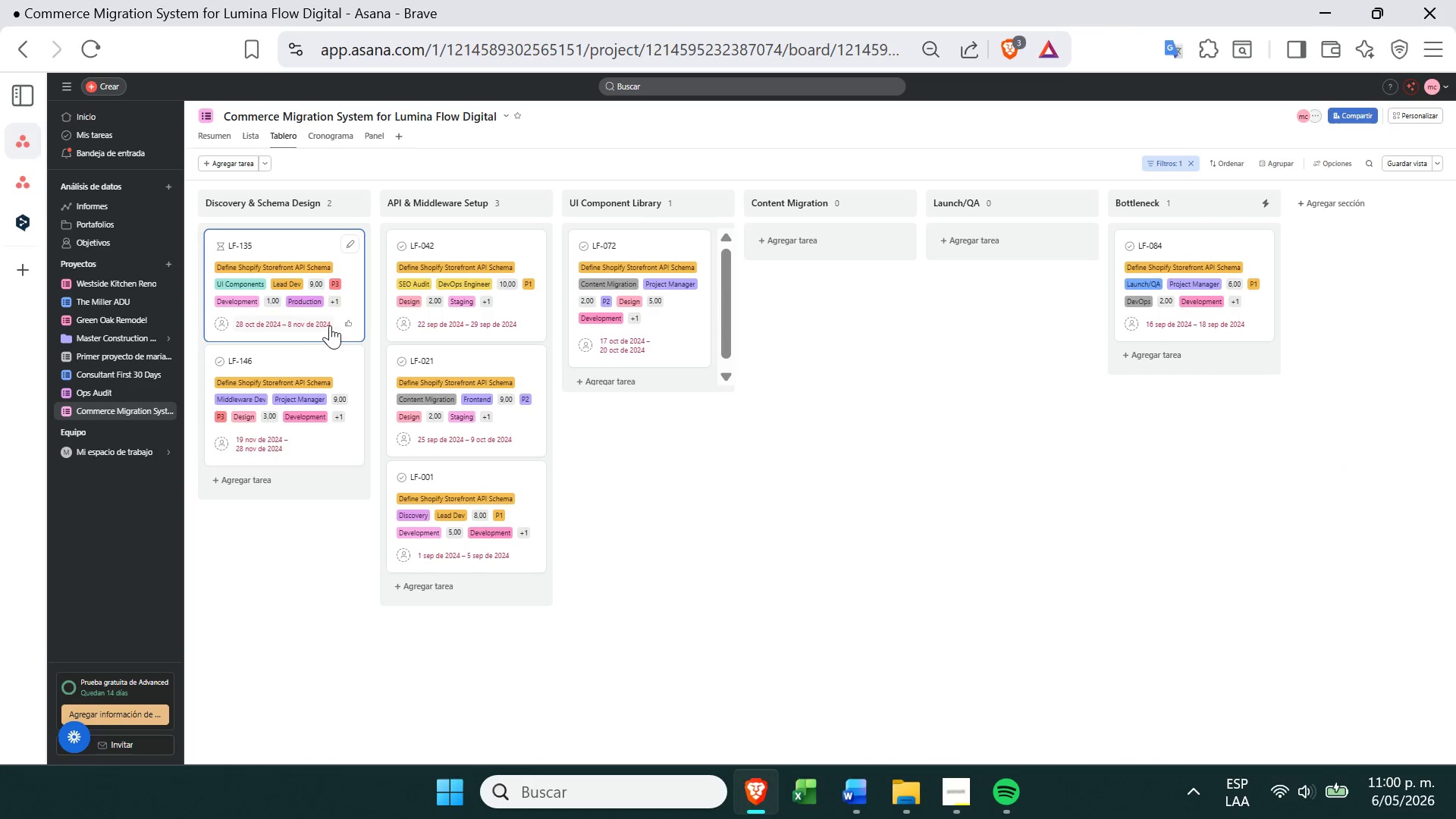 
left_click([351, 296])
 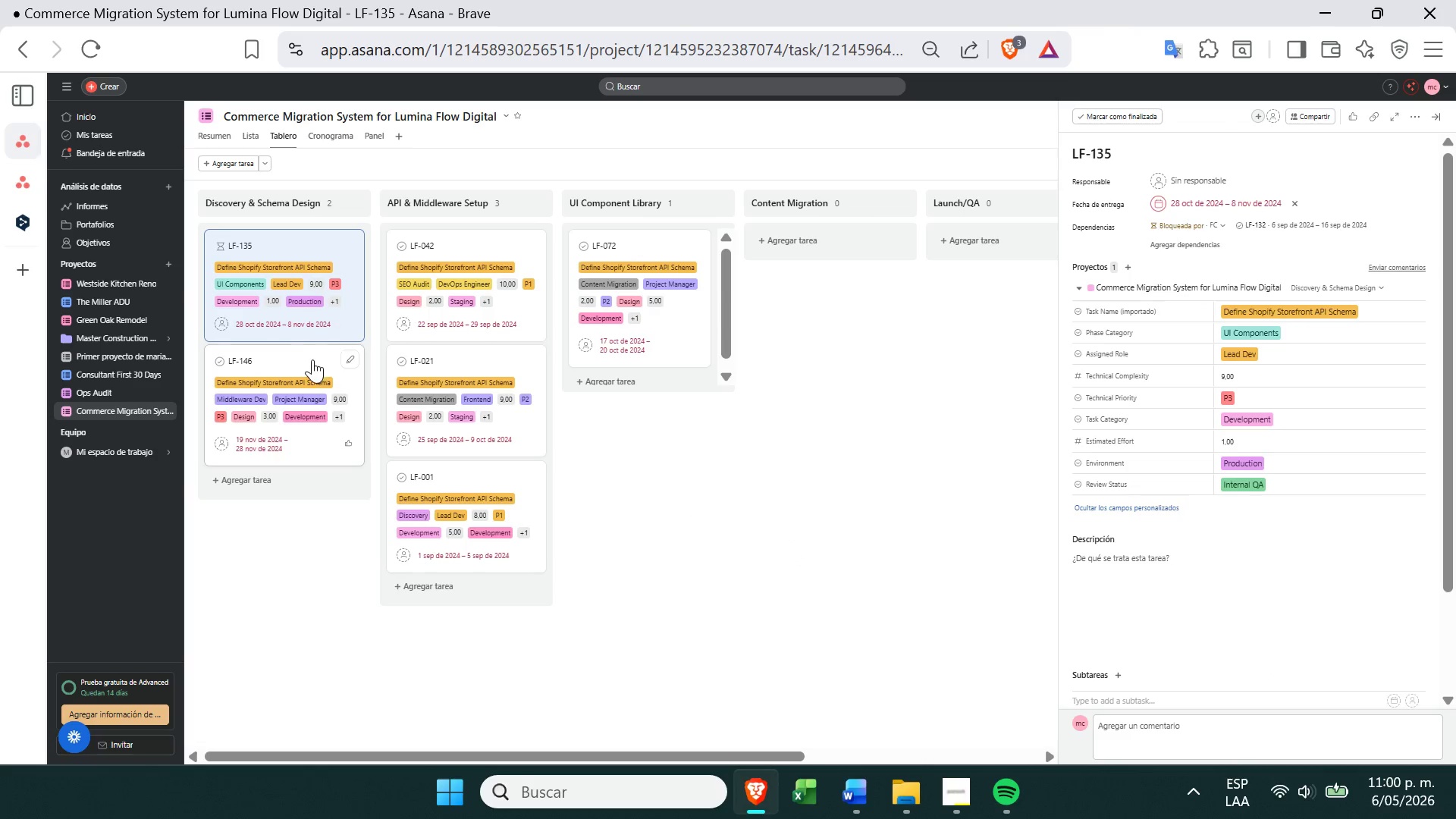 
left_click([310, 364])
 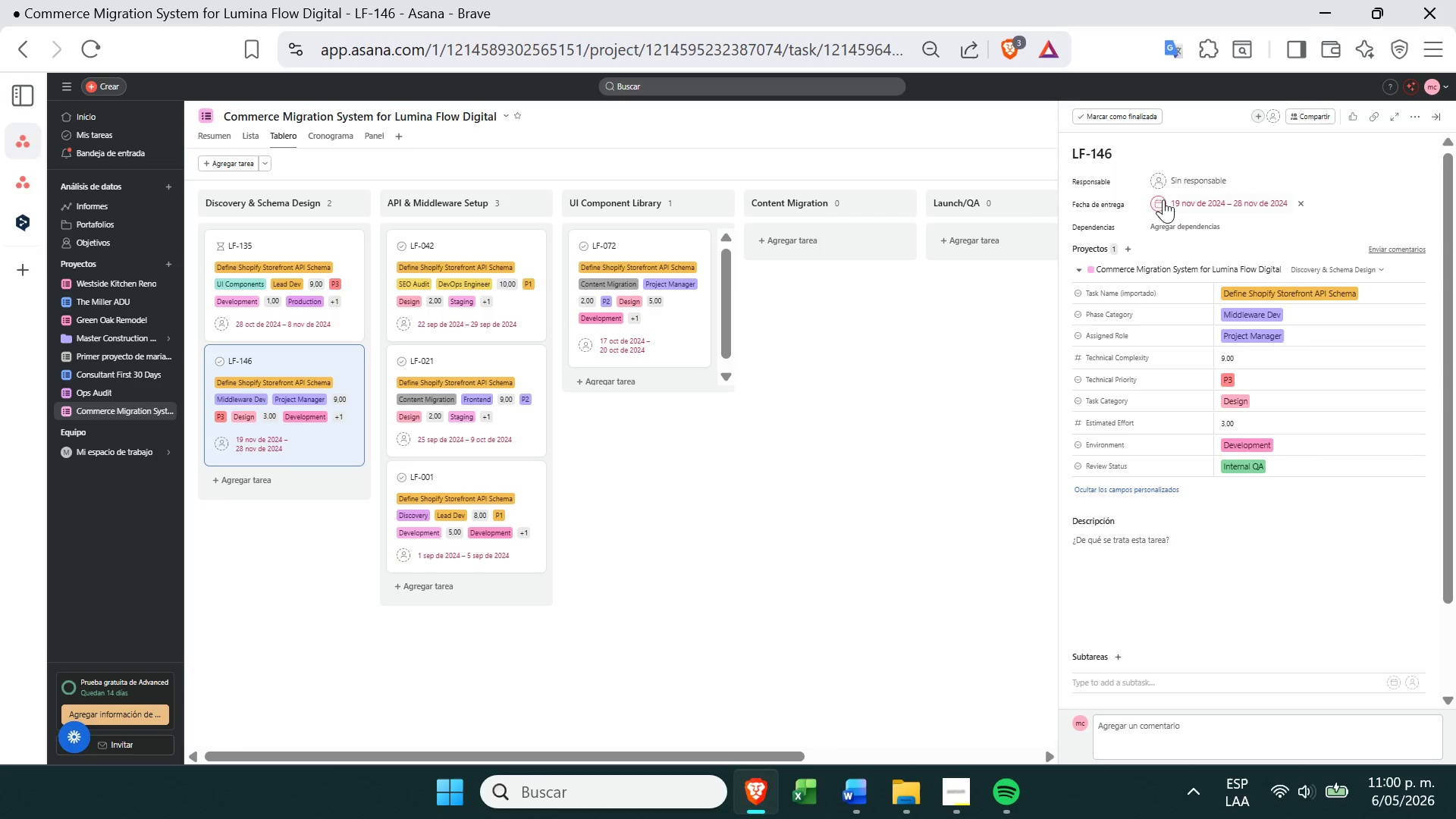 
left_click([1178, 224])
 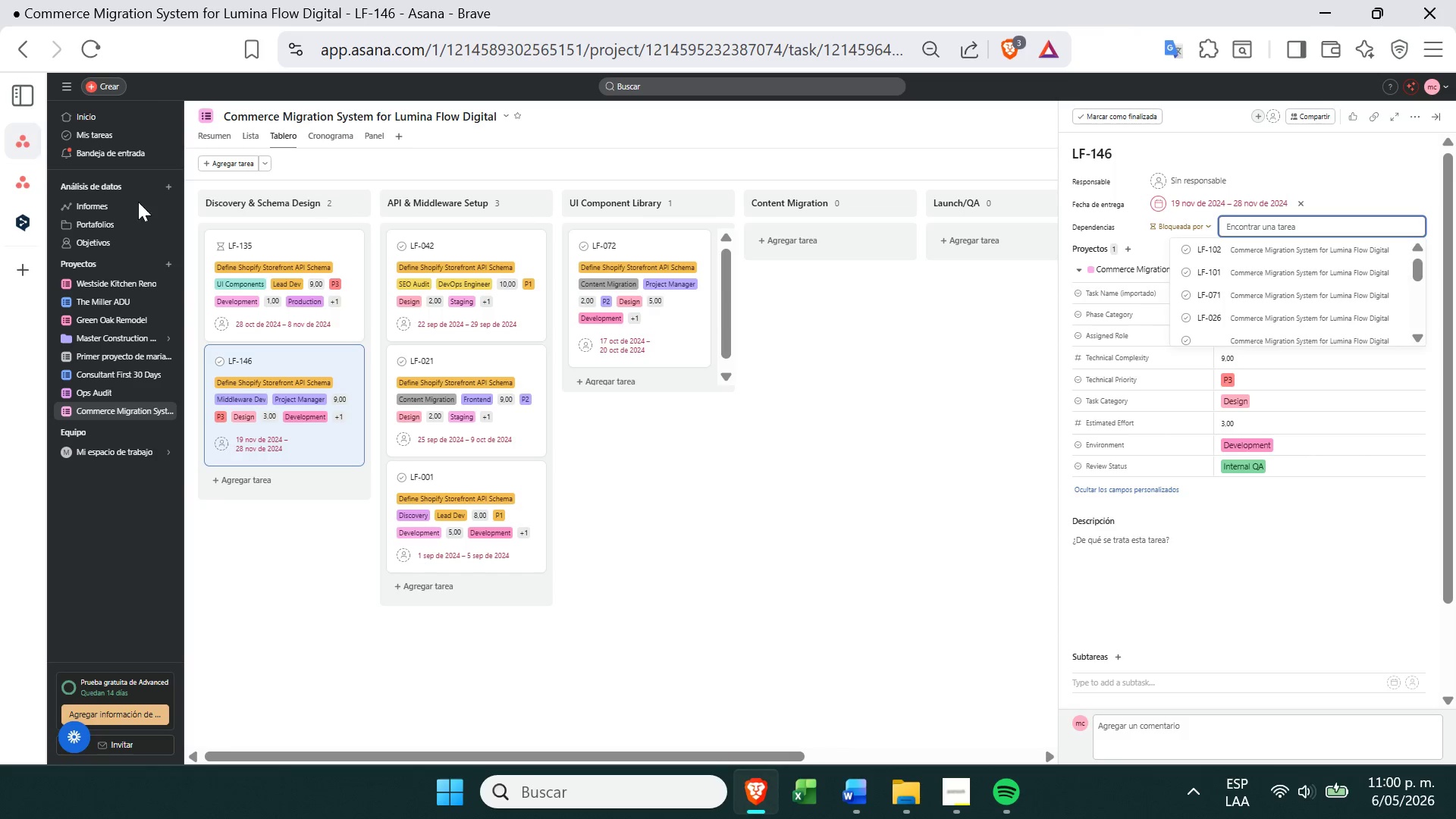 
left_click([46, 185])
 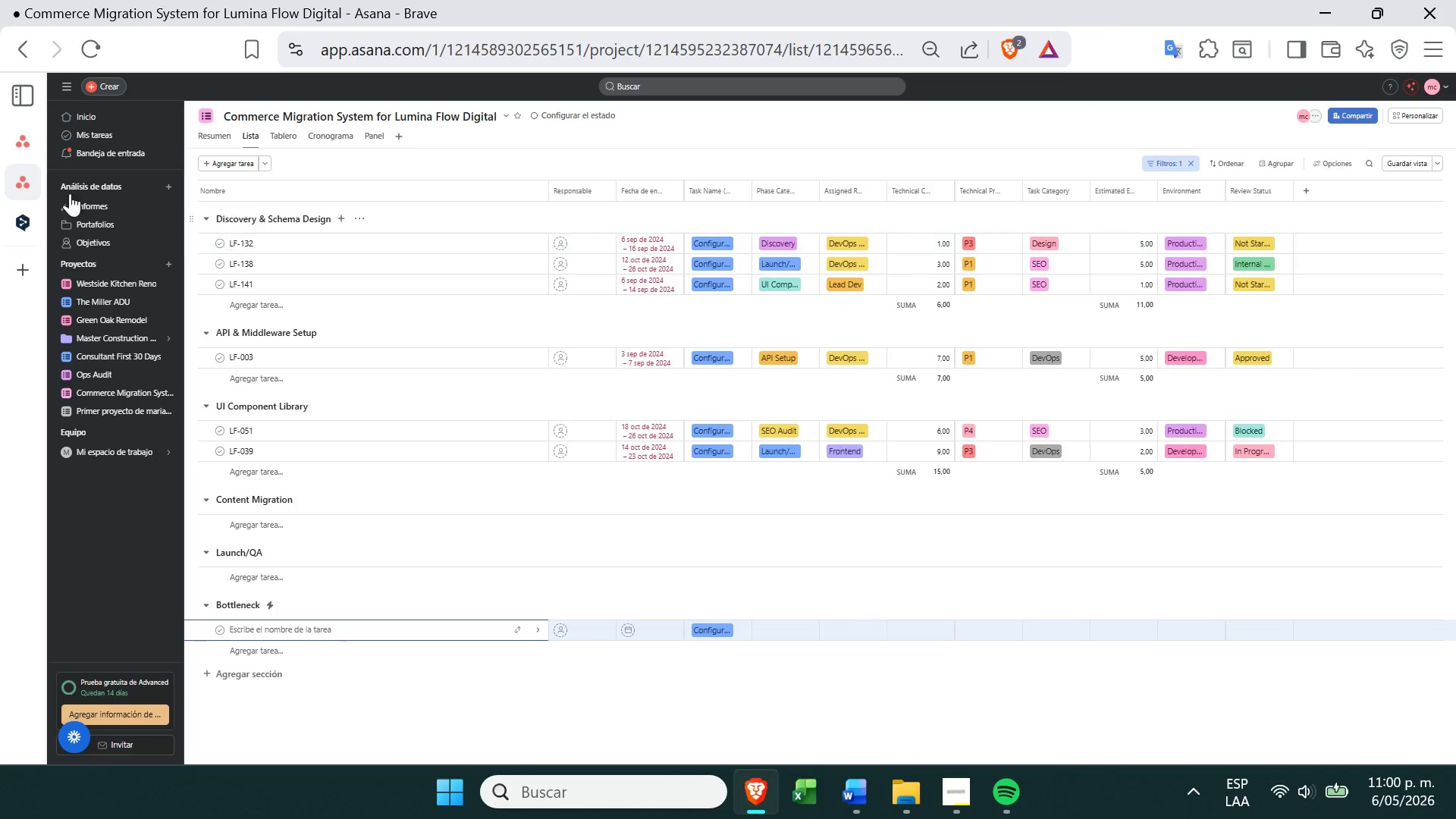 
left_click([7, 137])
 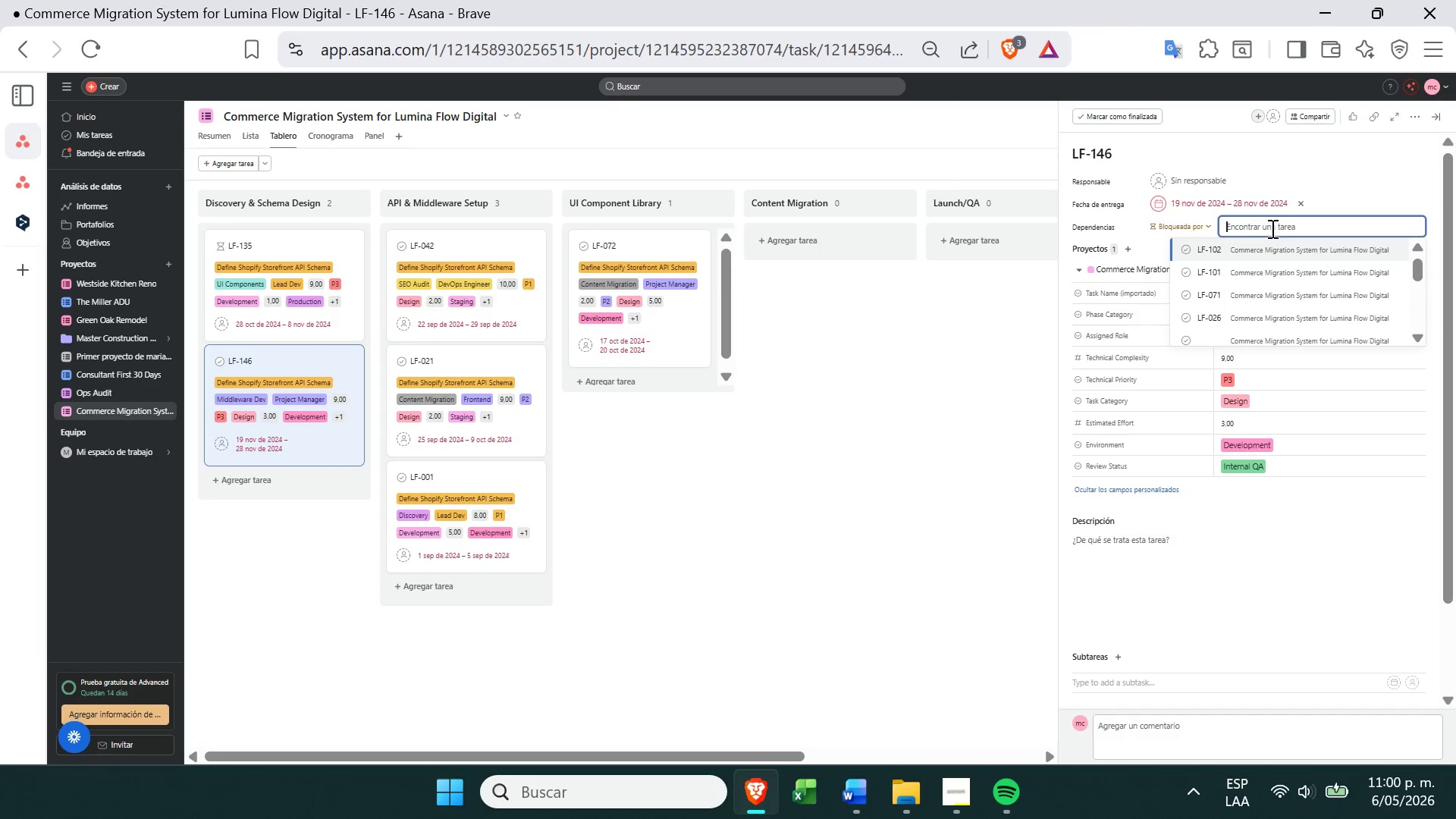 
type(LF-138)
 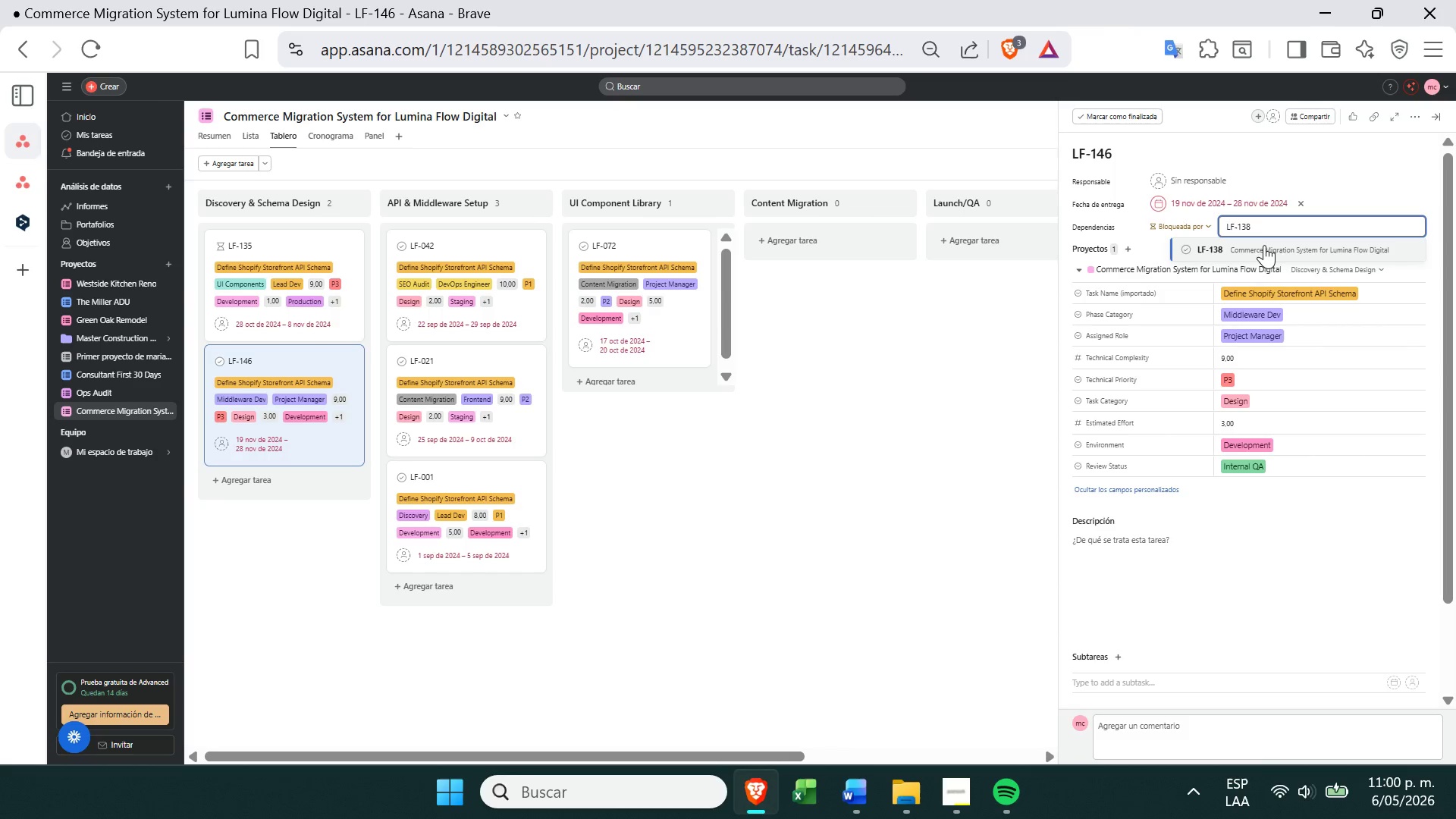 
left_click([1263, 247])
 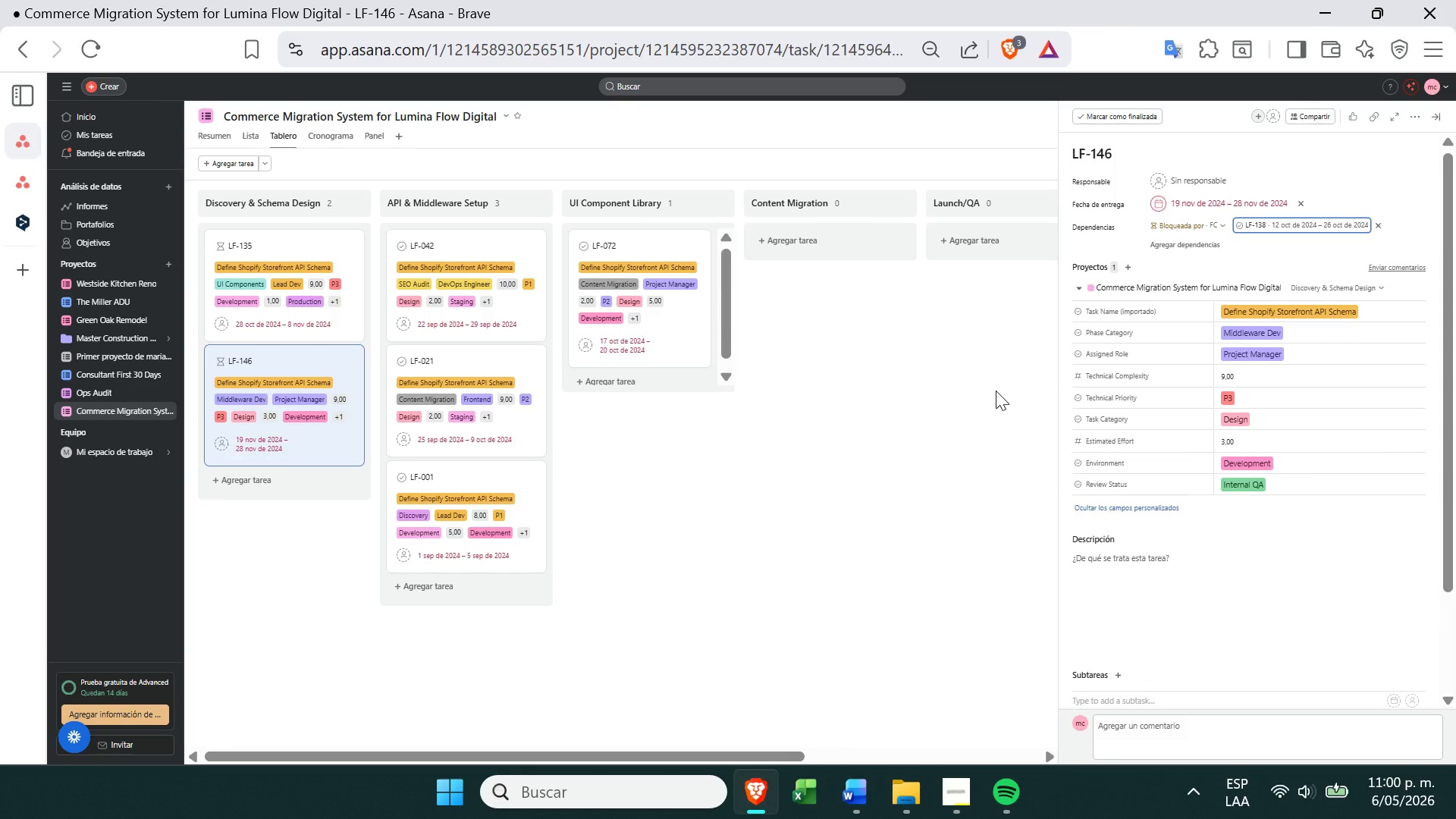 
left_click([996, 391])
 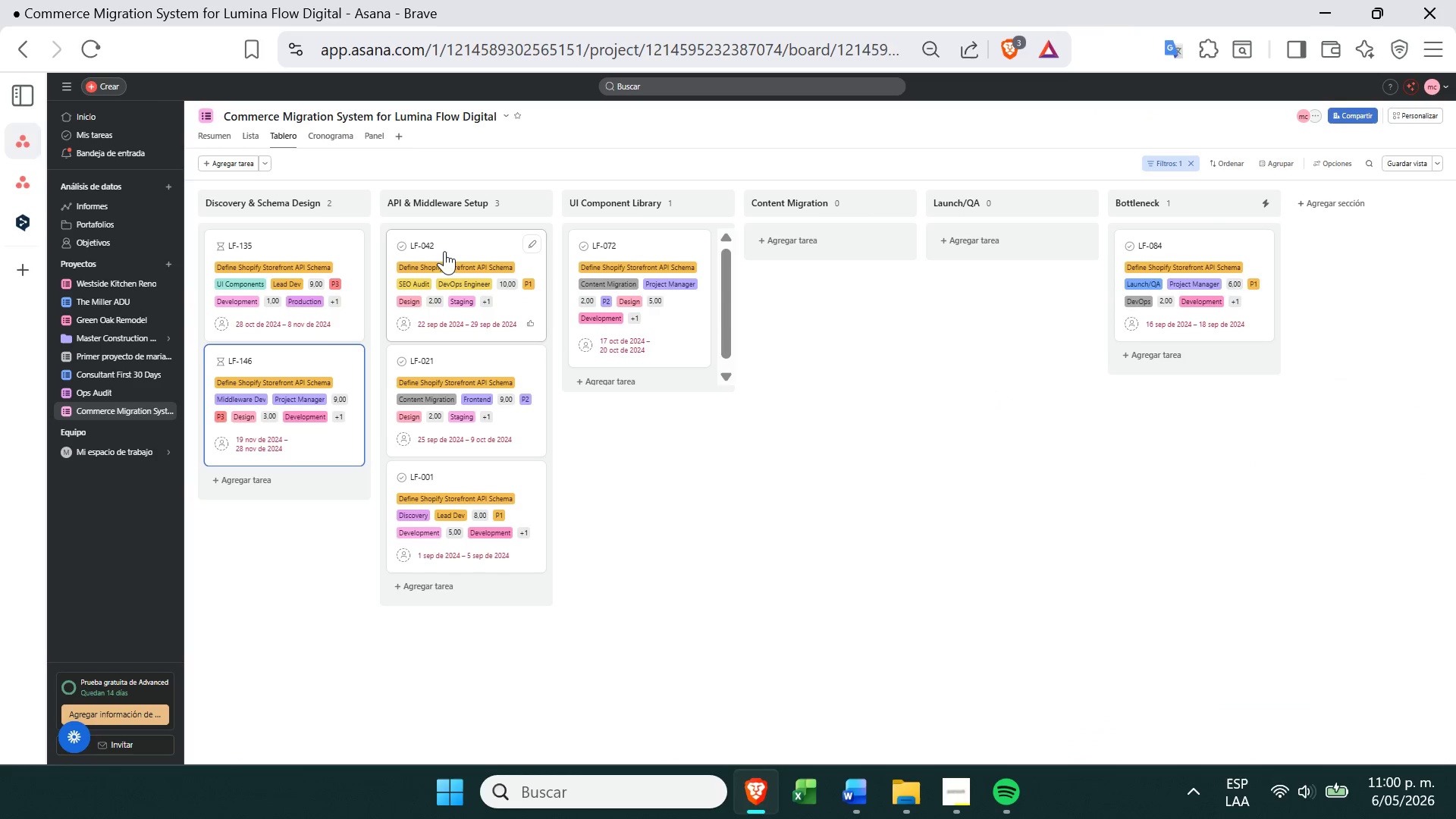 
left_click([450, 243])
 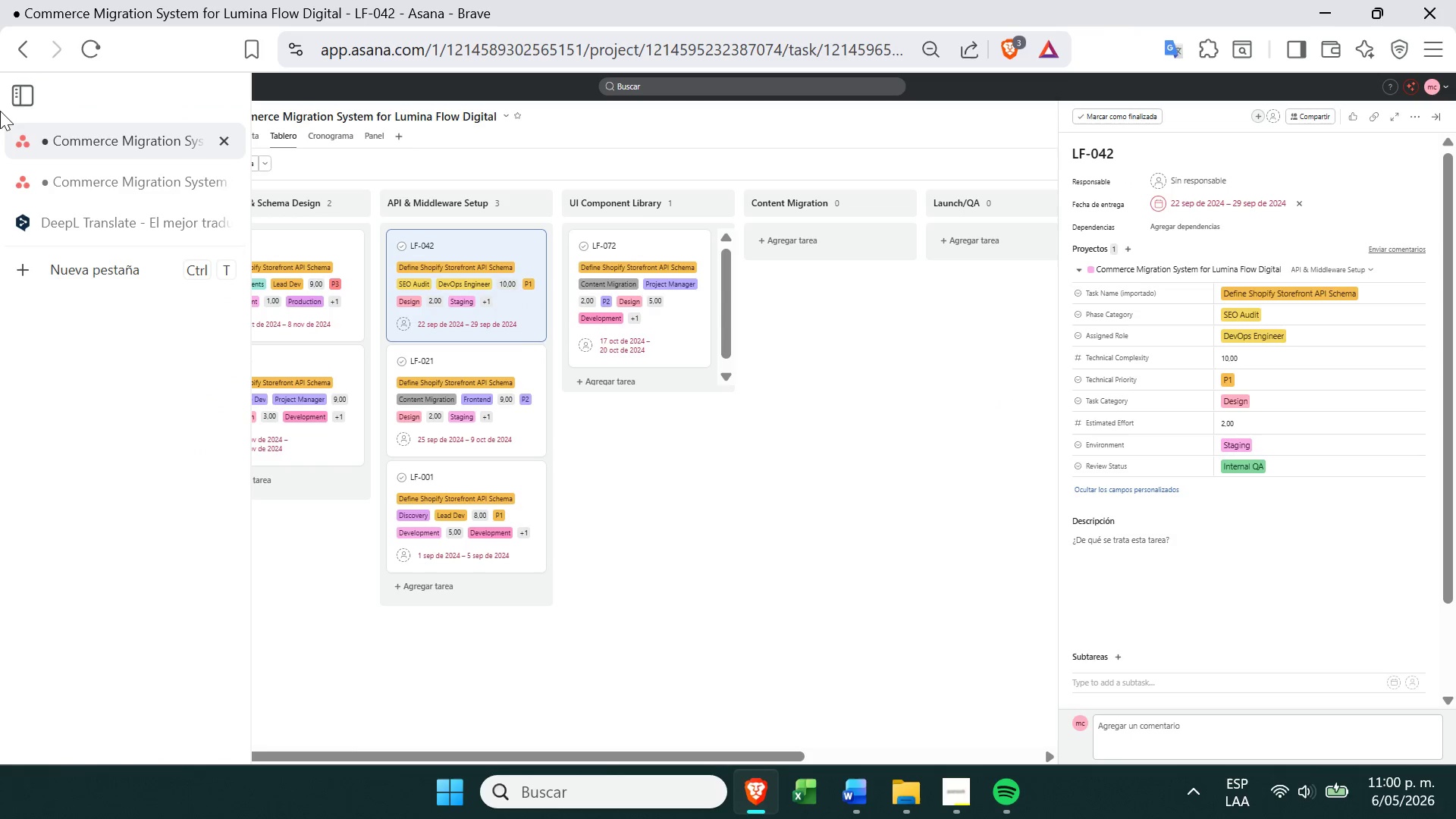 
left_click([68, 166])
 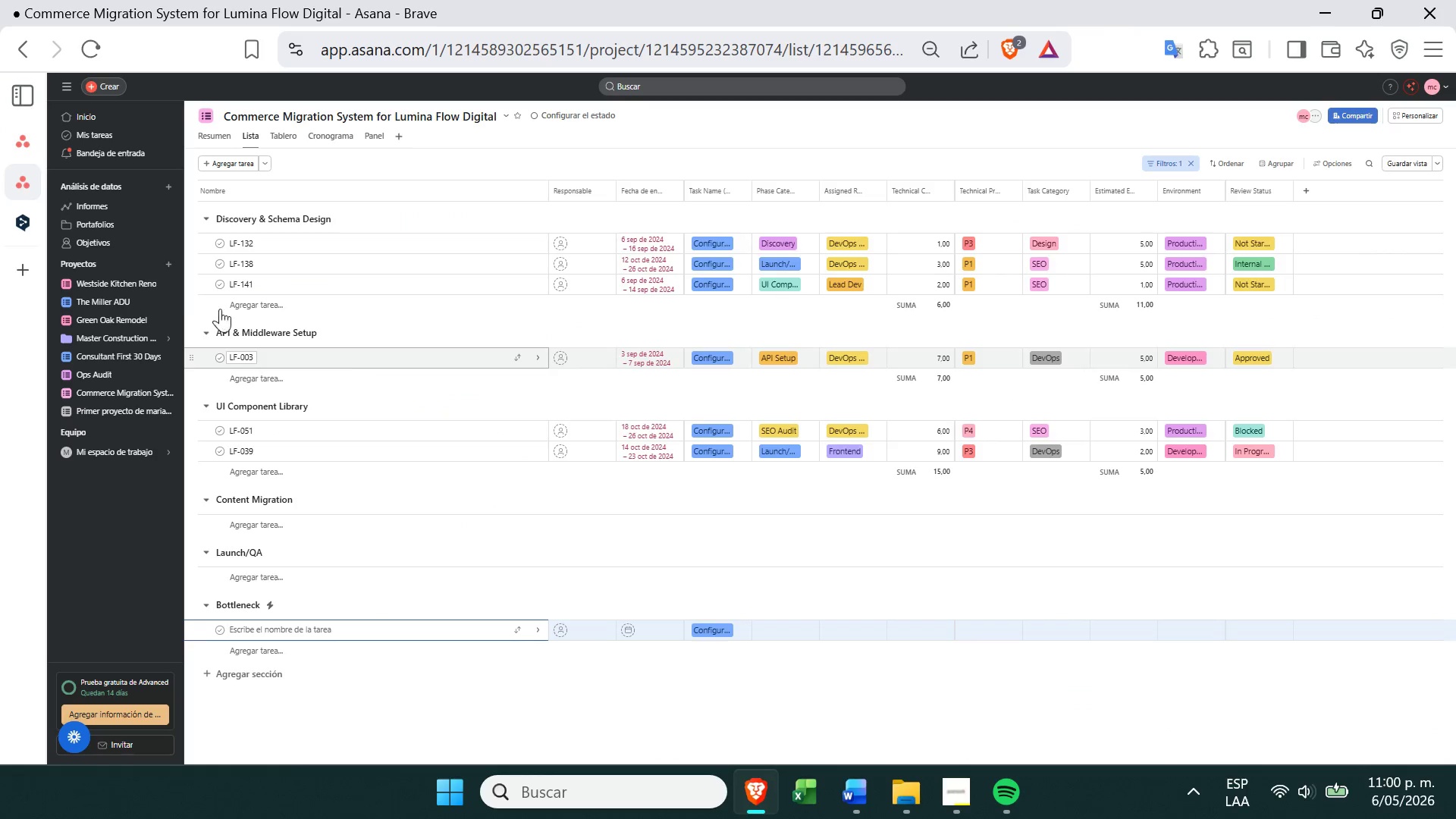 
left_click([58, 137])
 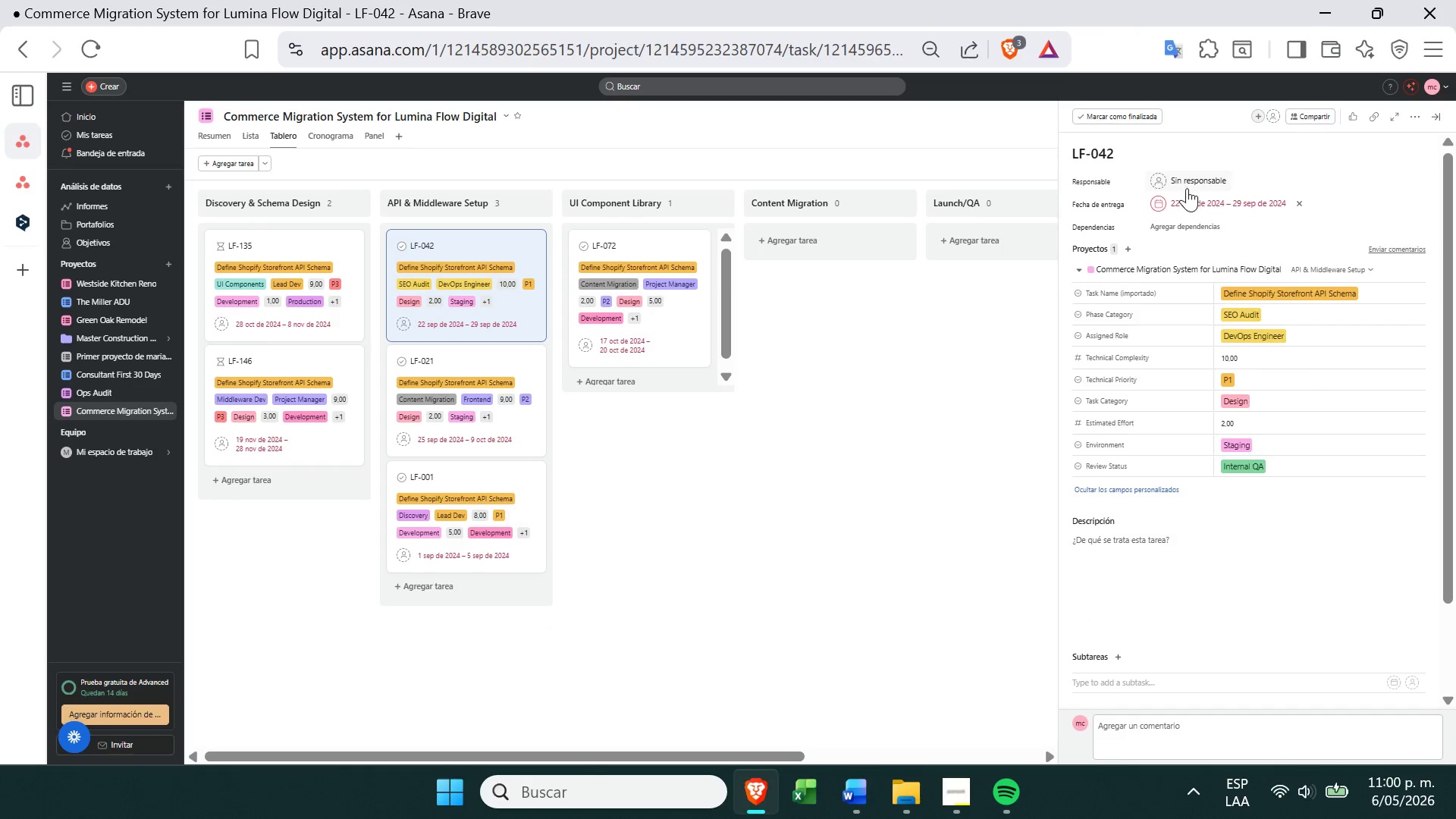 
left_click([1197, 230])
 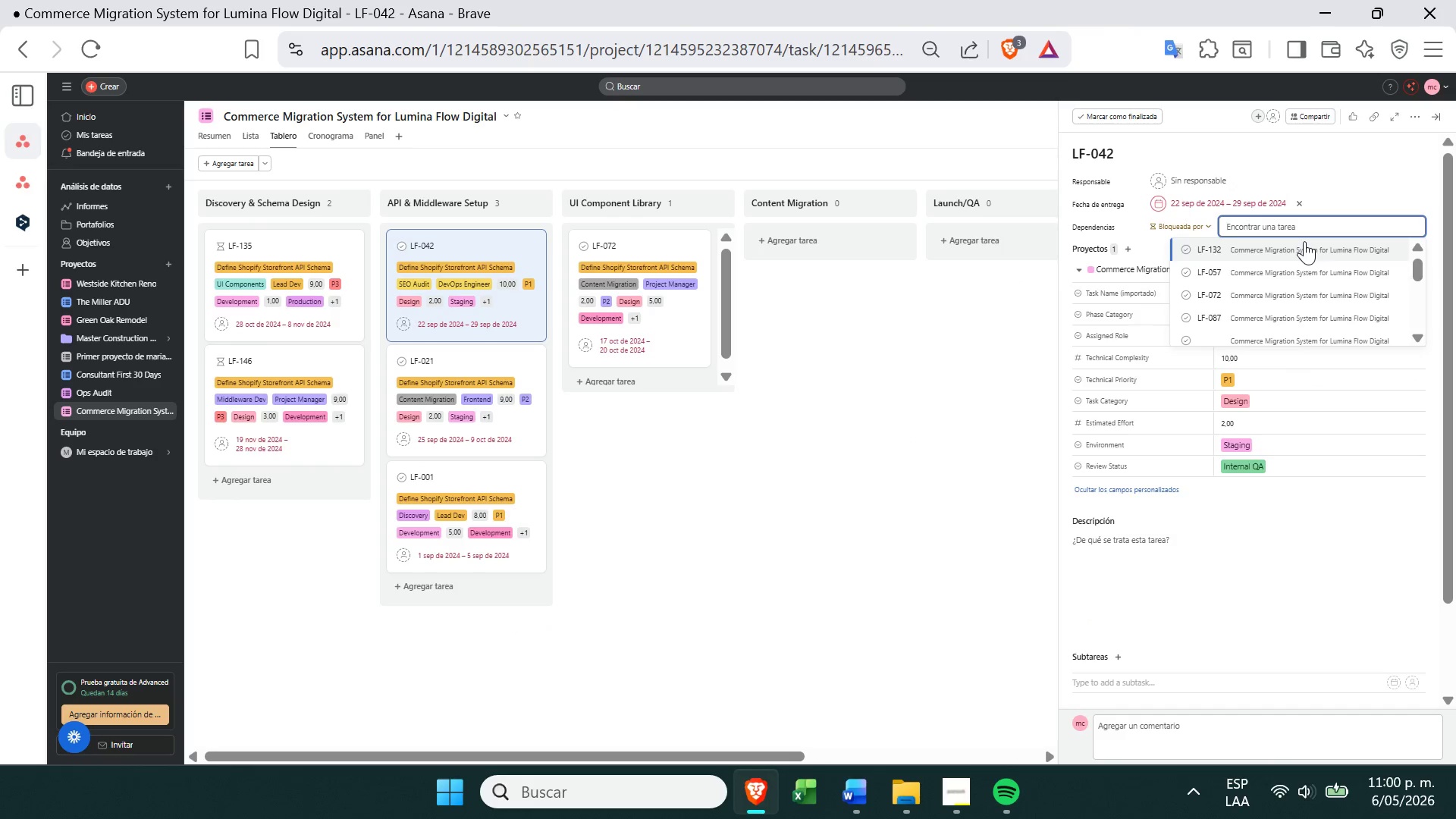 
type(LF-141)
 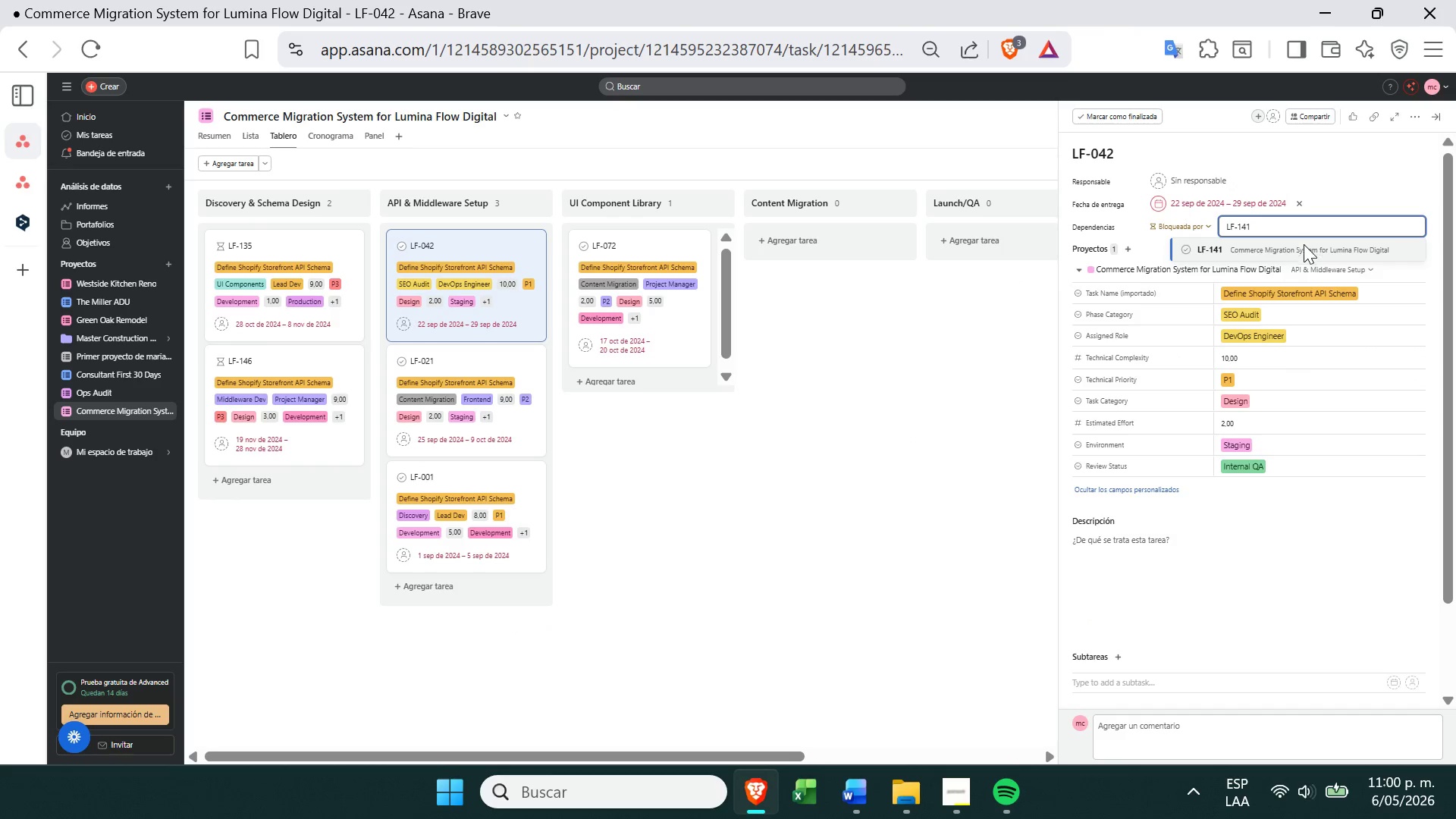 
left_click([1303, 248])
 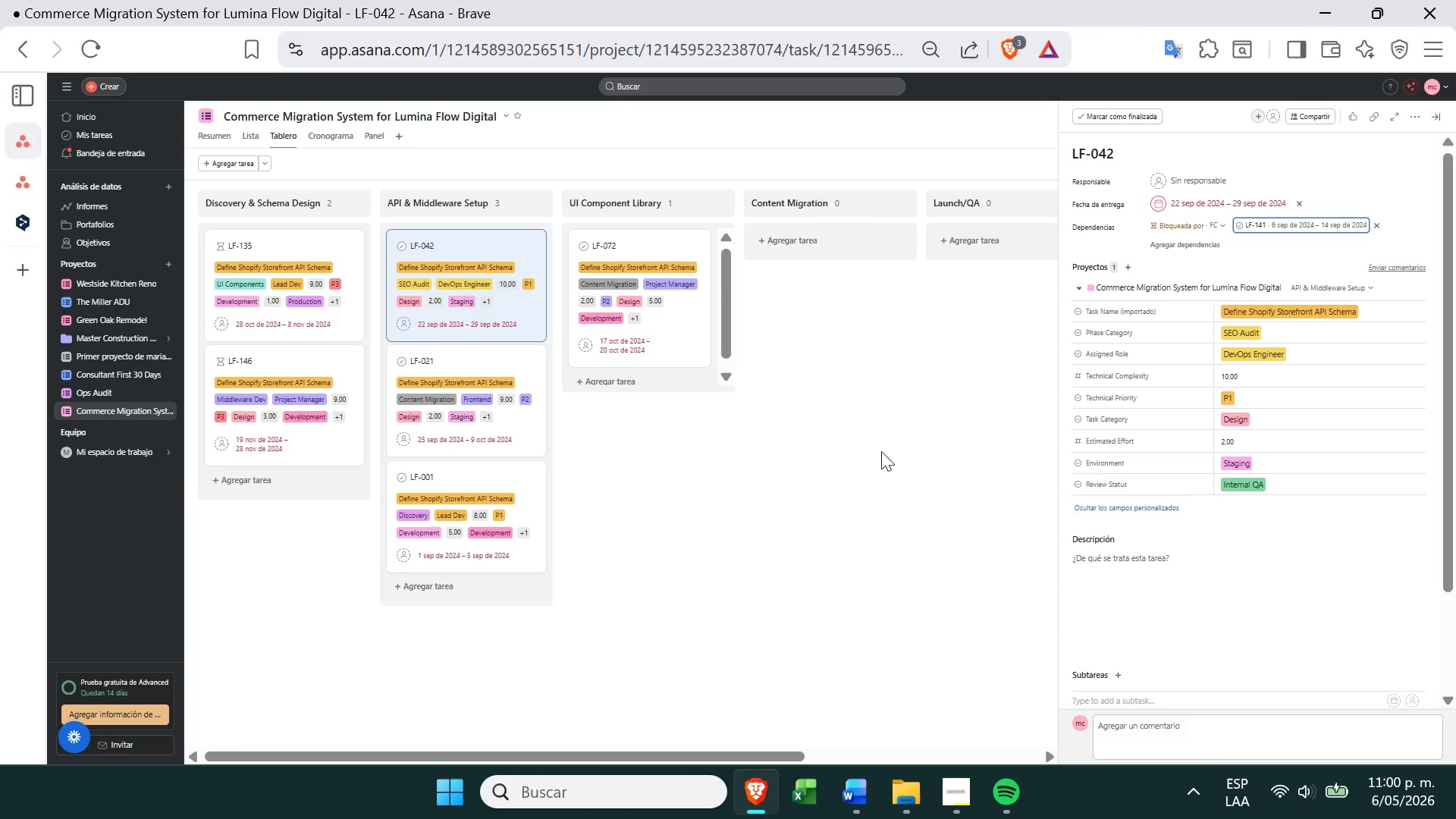 
left_click([881, 451])
 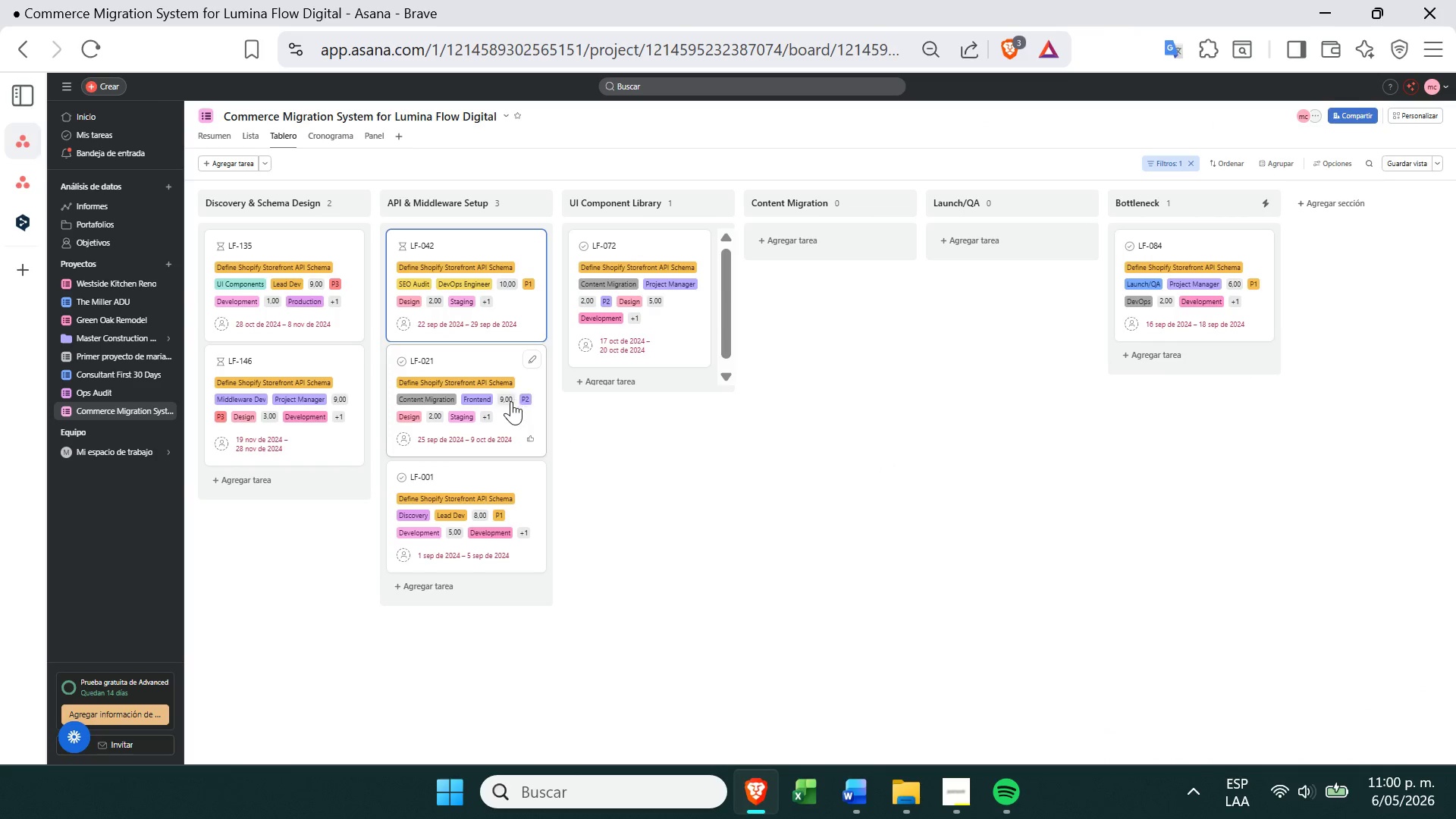 
left_click([512, 419])
 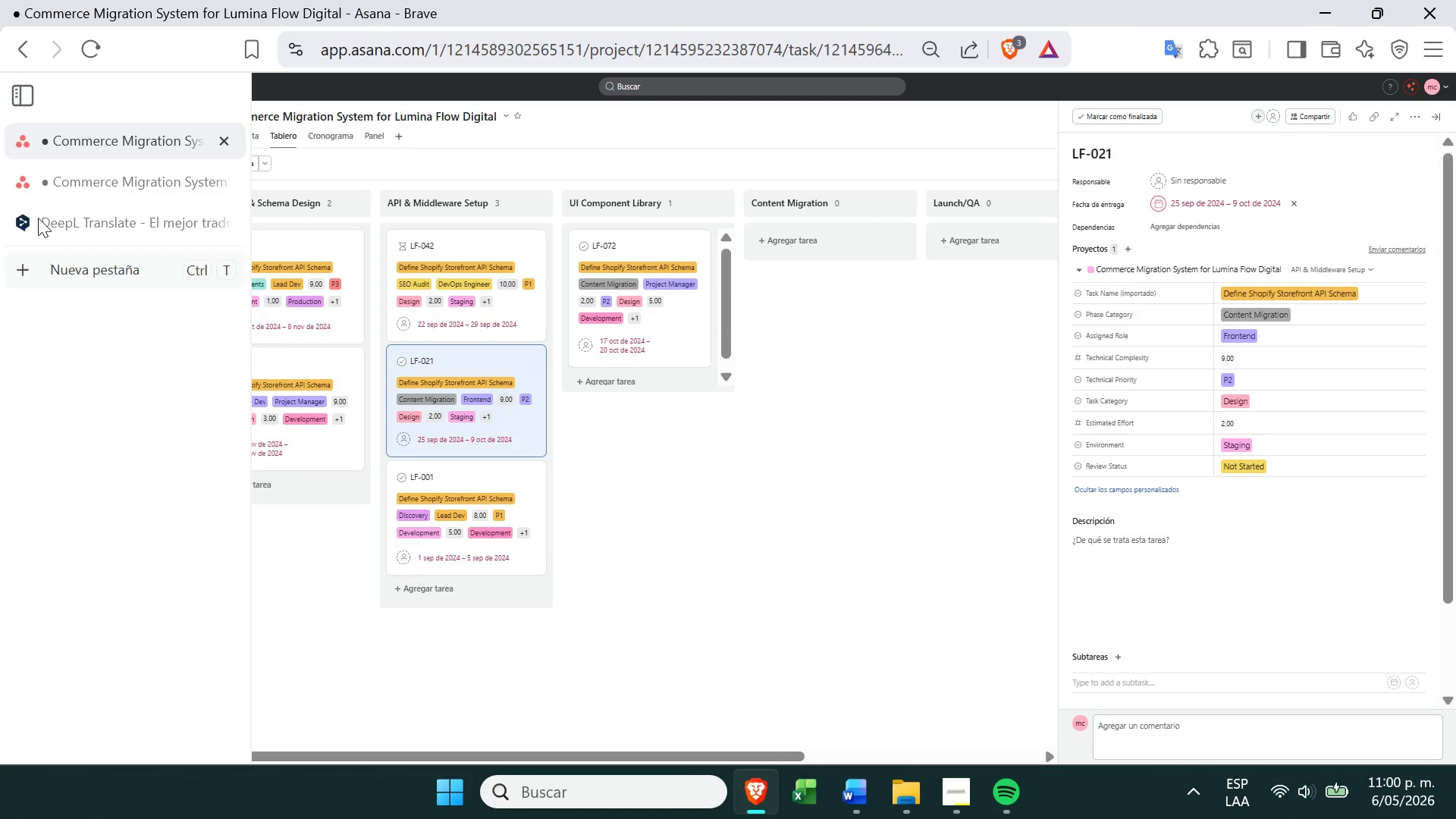 
left_click([66, 183])
 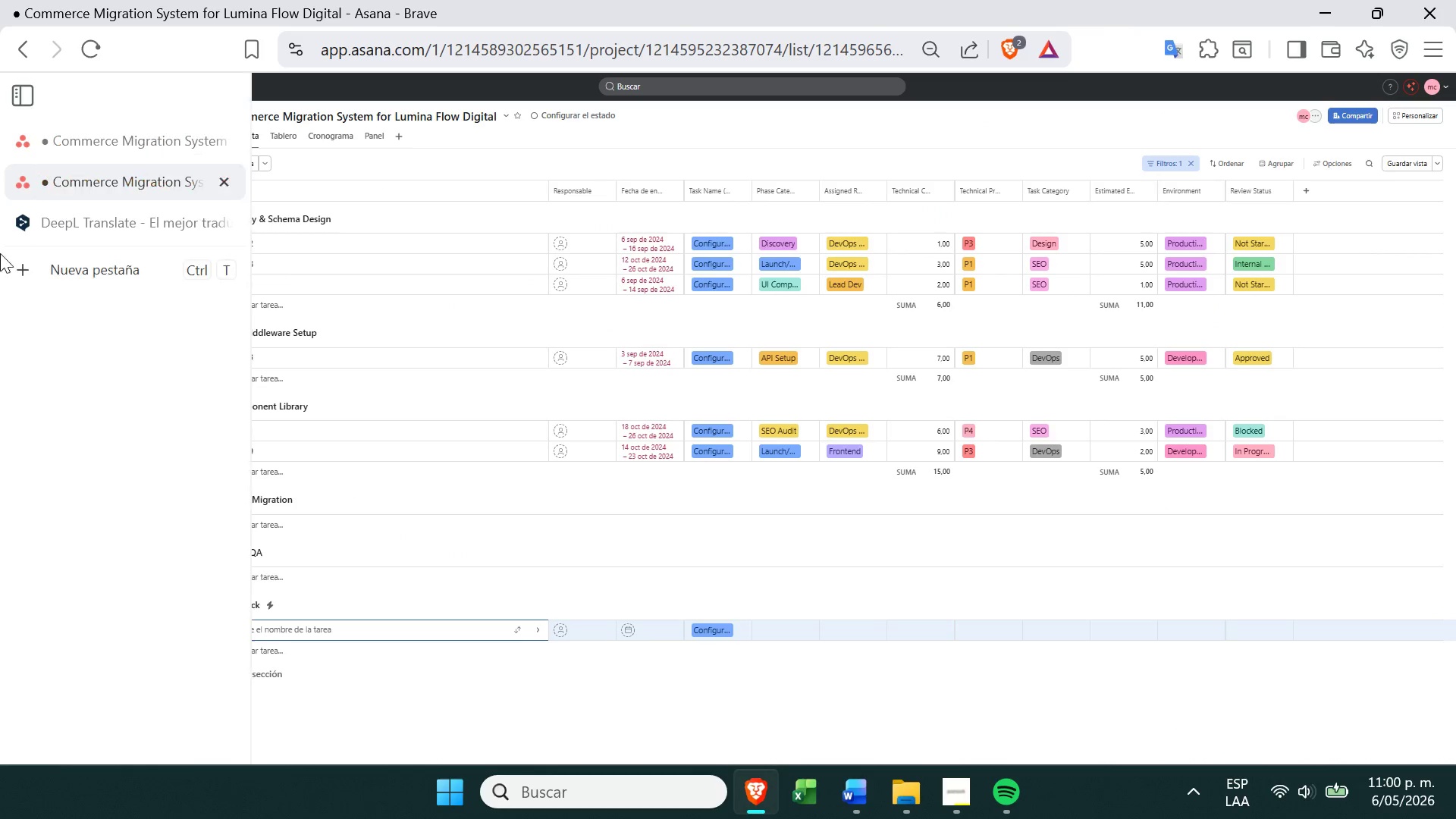 
left_click([61, 156])
 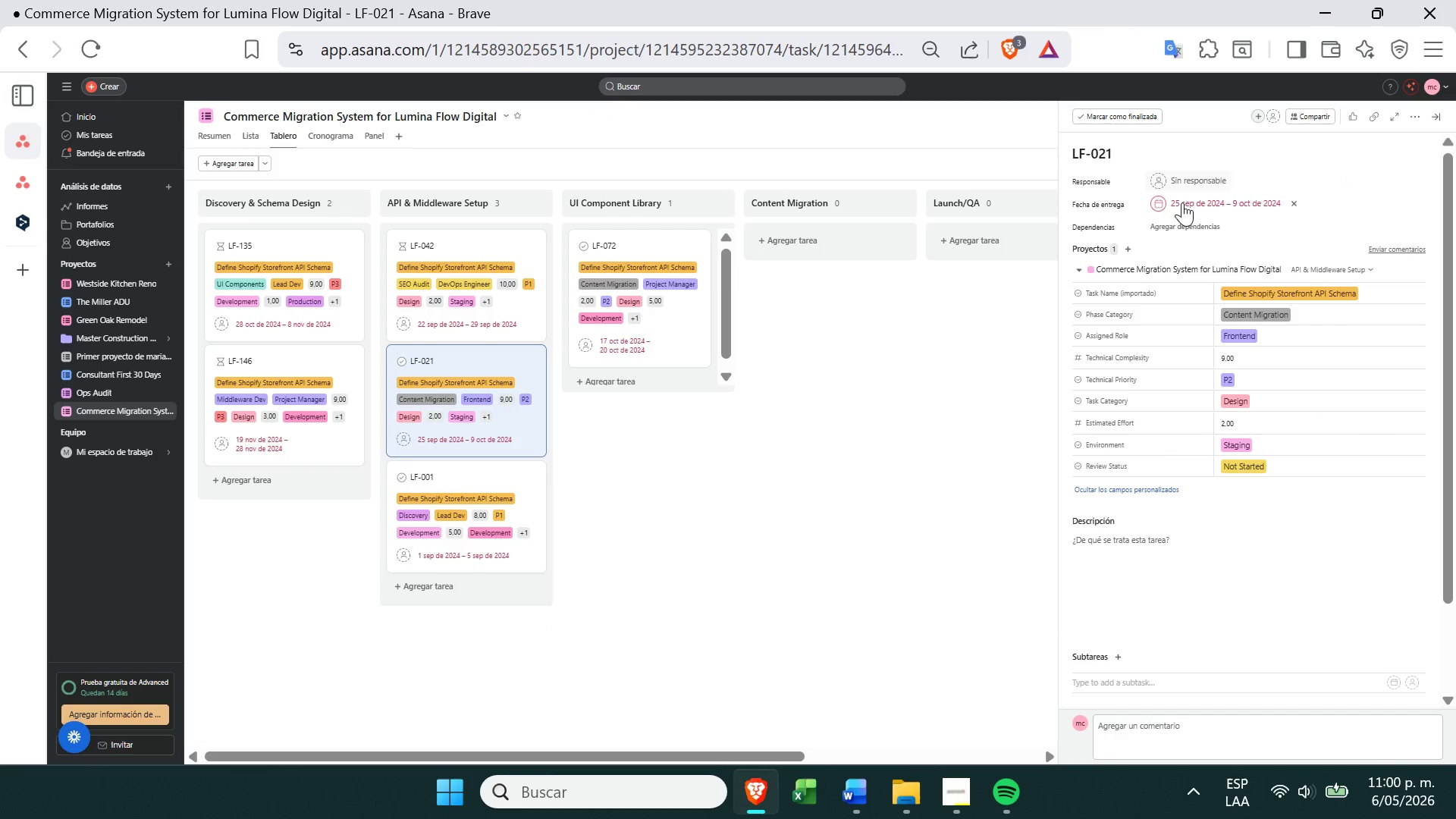 
left_click([1175, 219])
 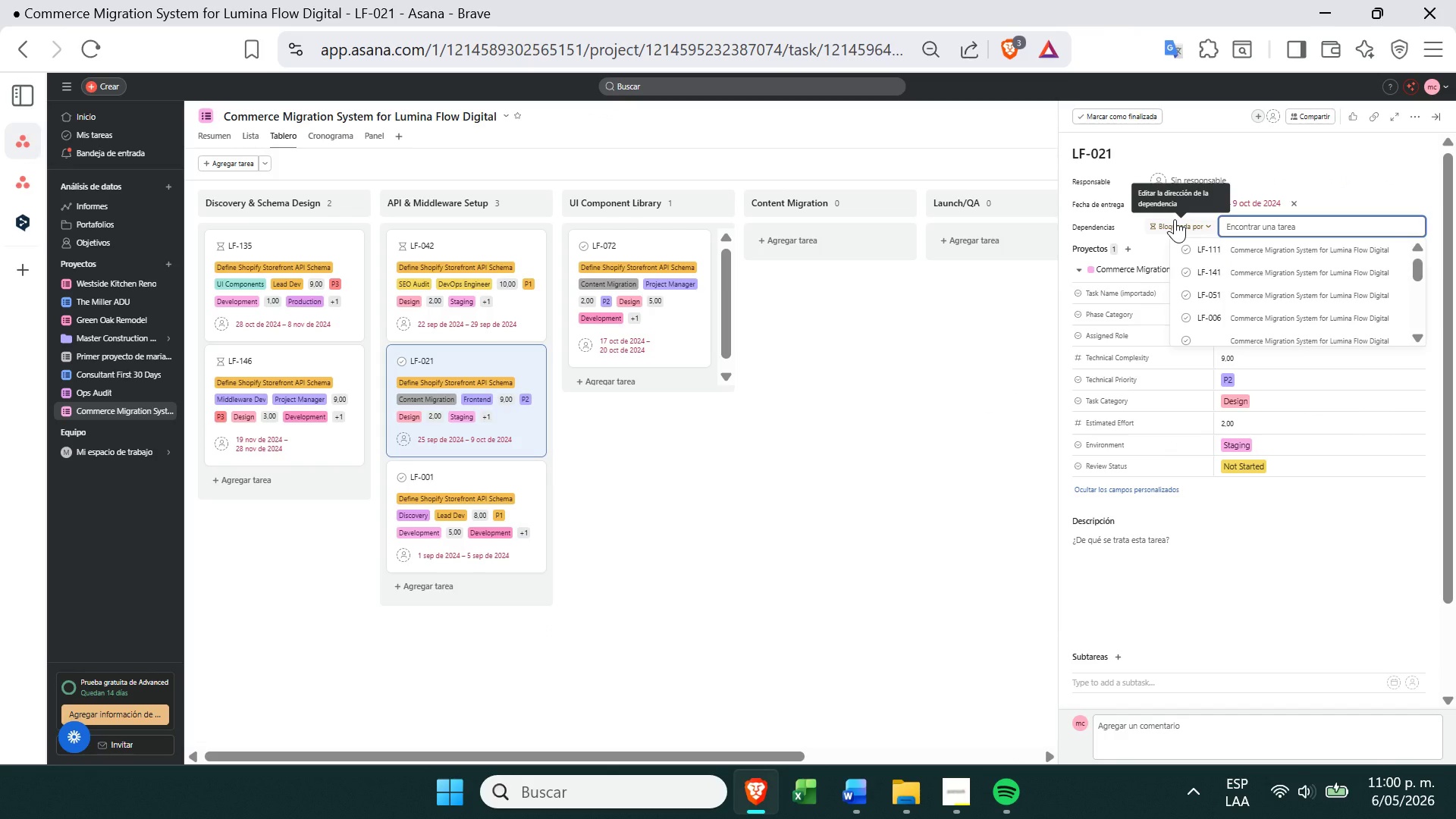 
type(LF-003)
 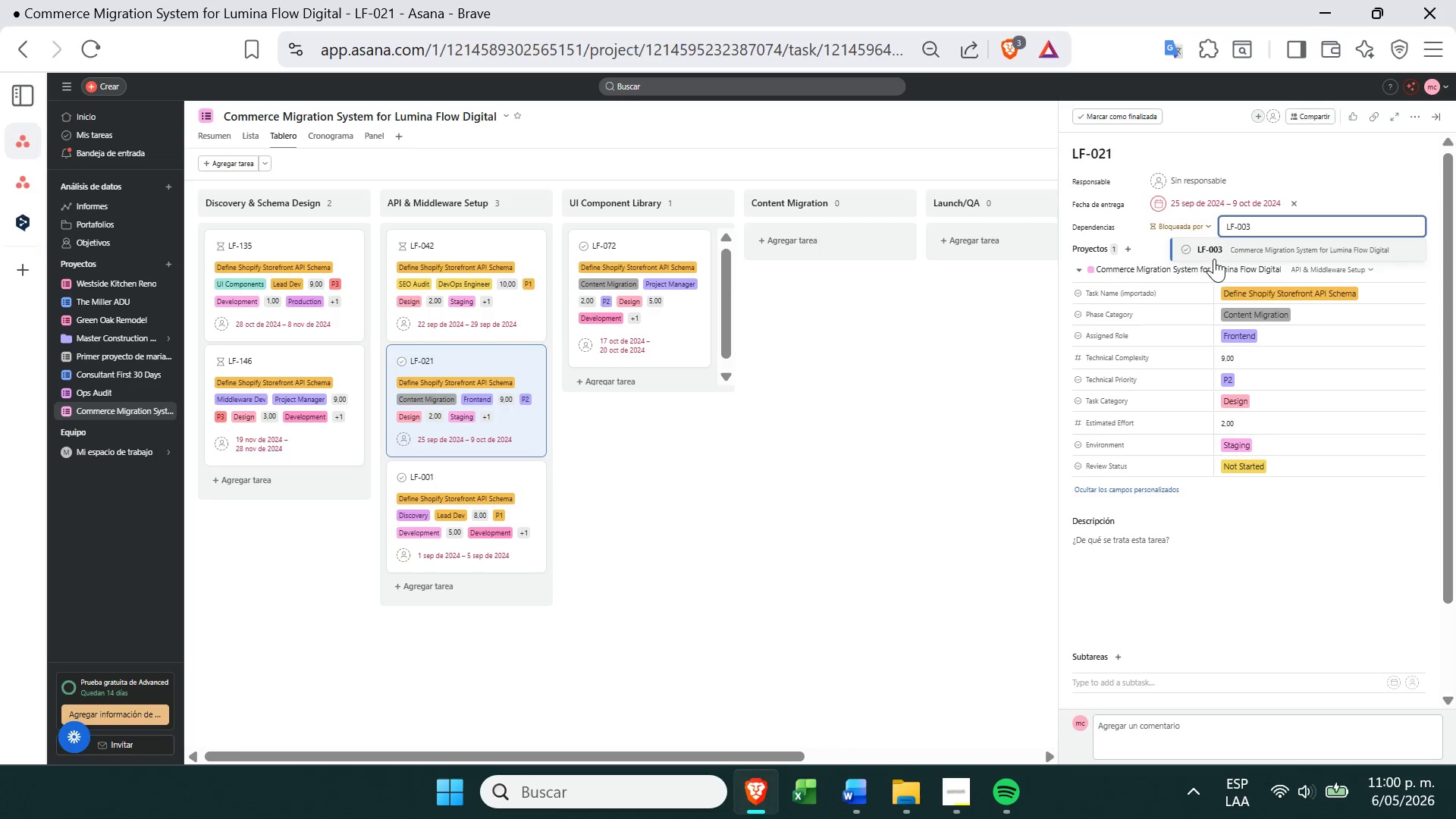 
left_click([1215, 256])
 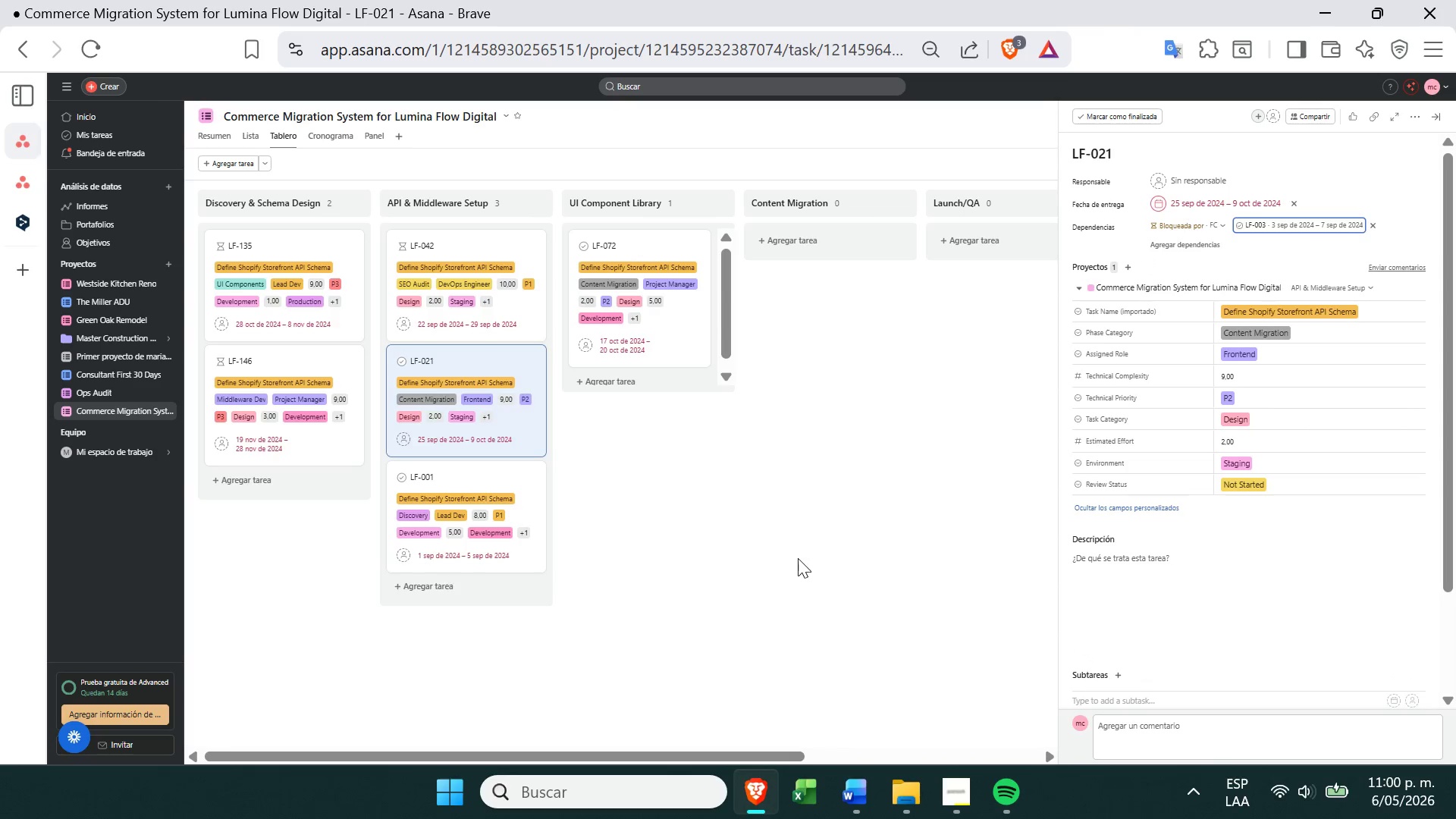 
left_click([798, 558])
 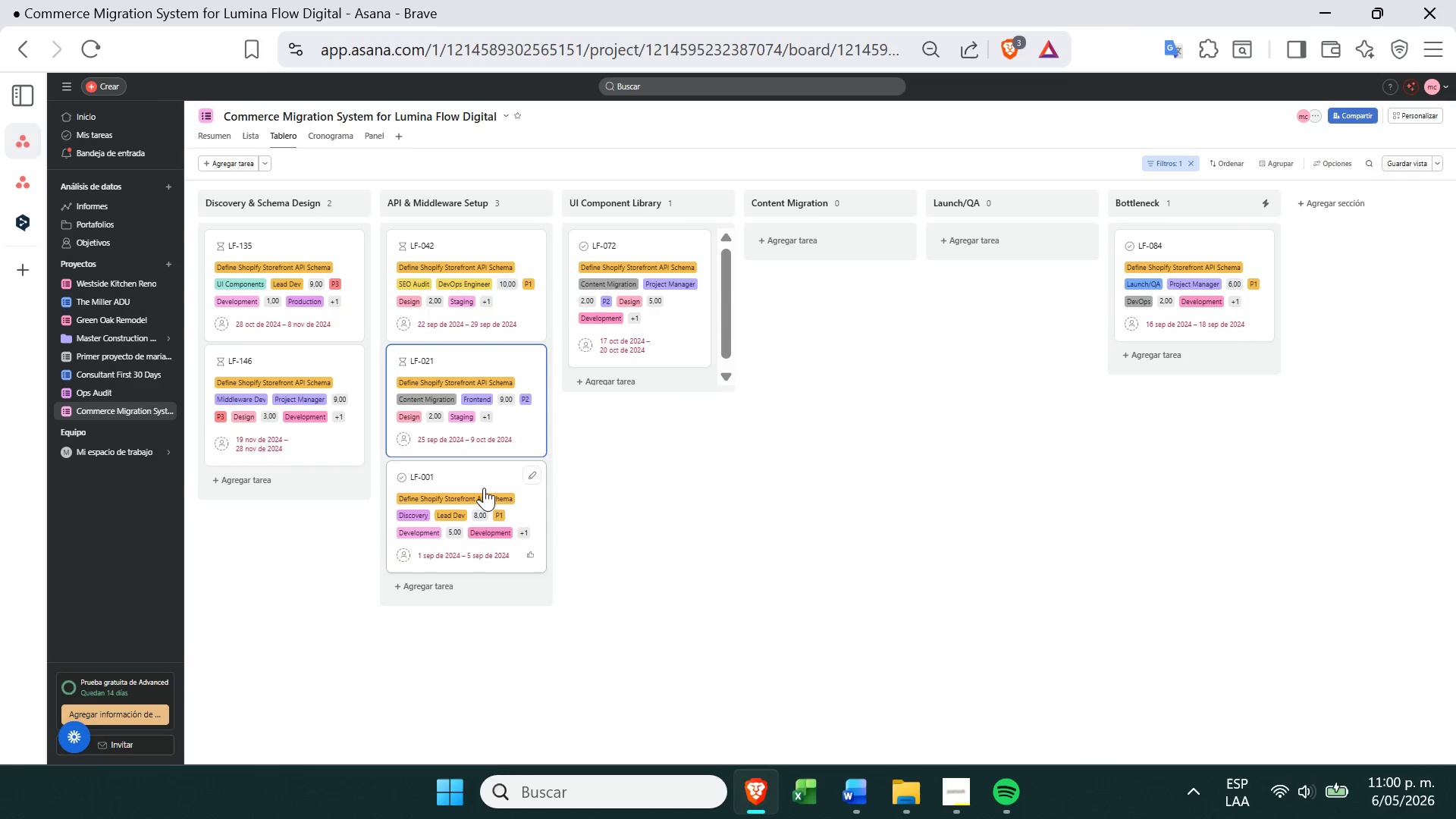 
left_click([485, 488])
 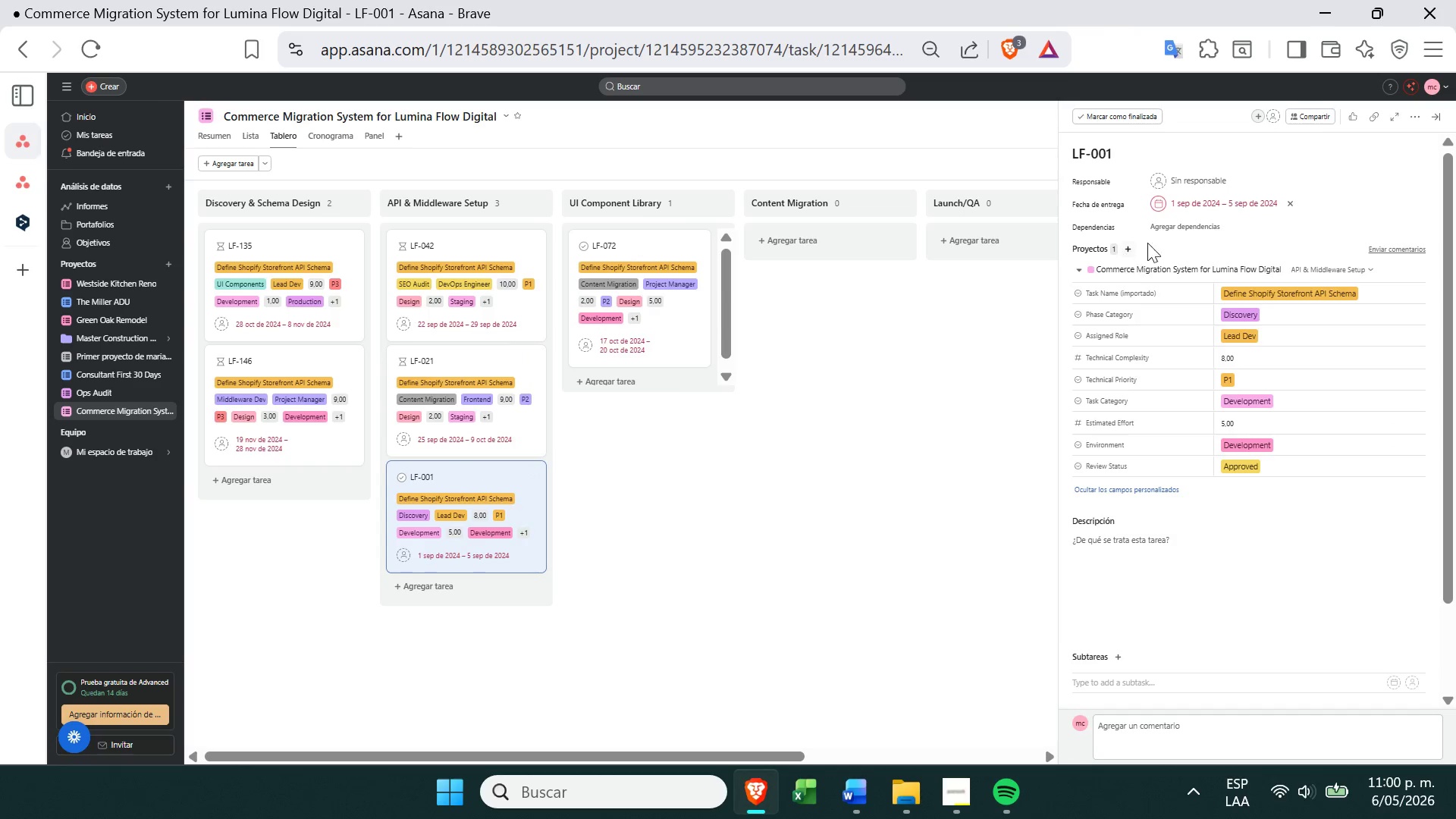 
left_click([1168, 231])
 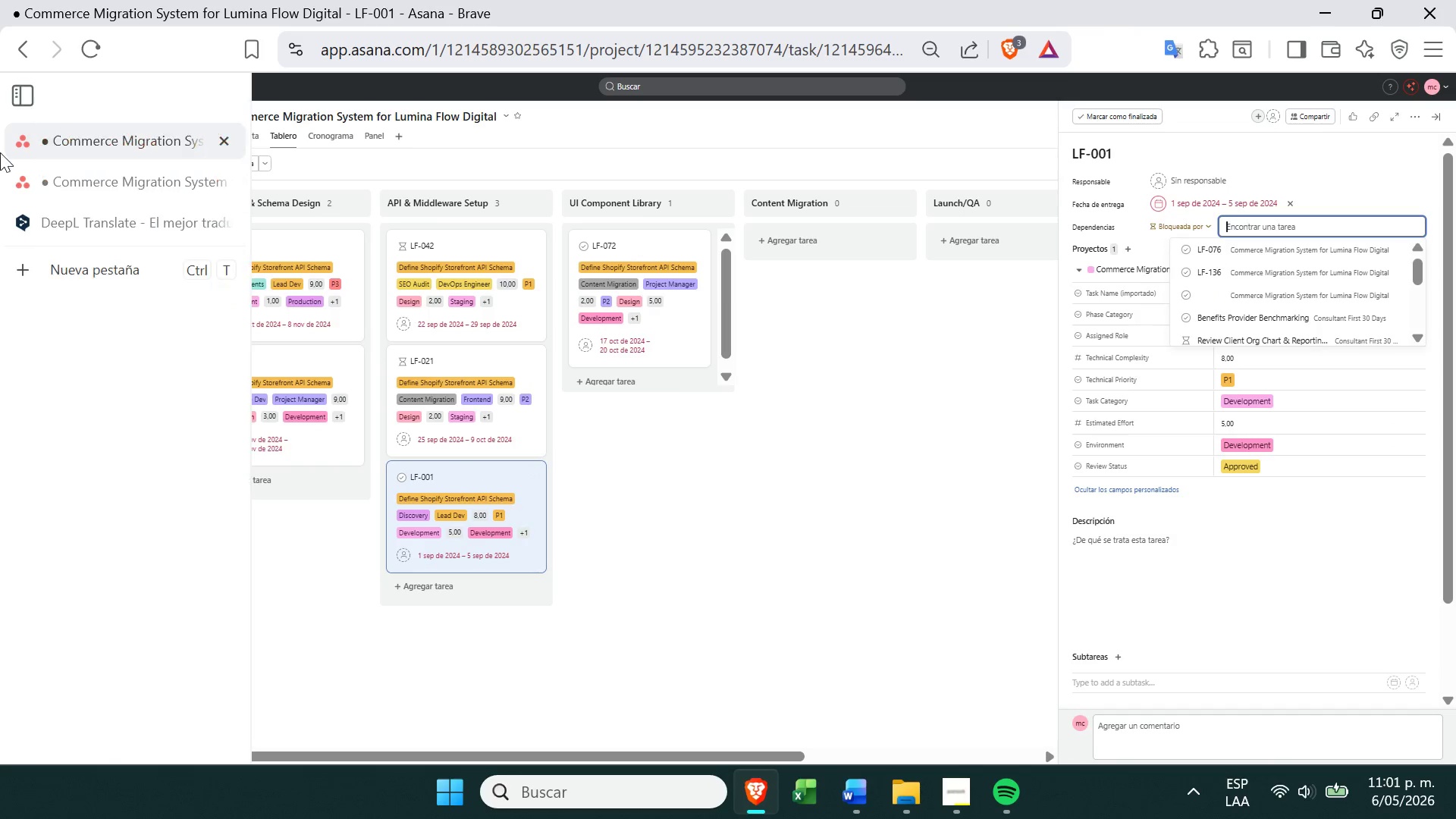 
left_click([14, 165])
 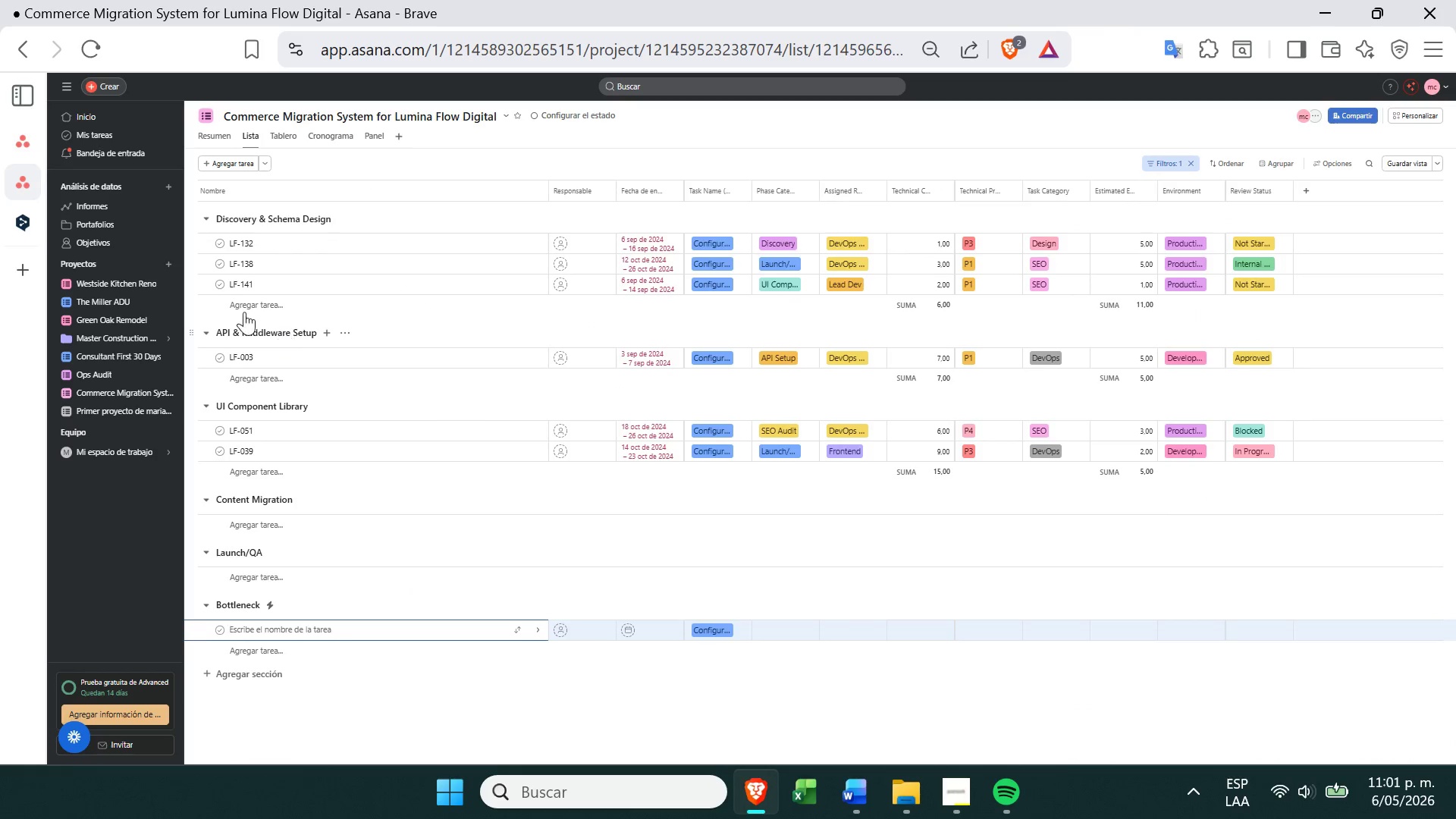 
left_click([133, 115])
 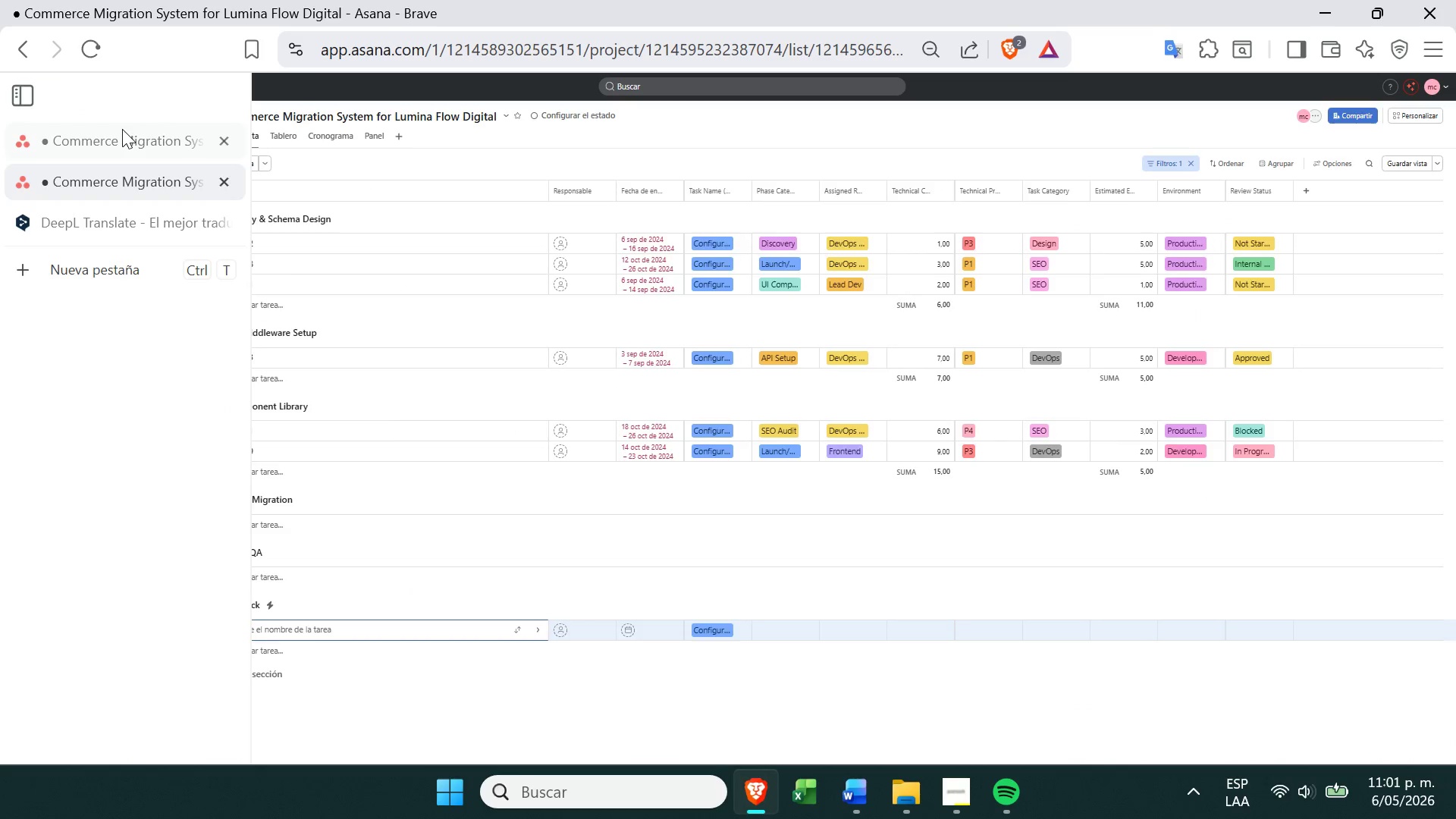 
left_click([122, 130])
 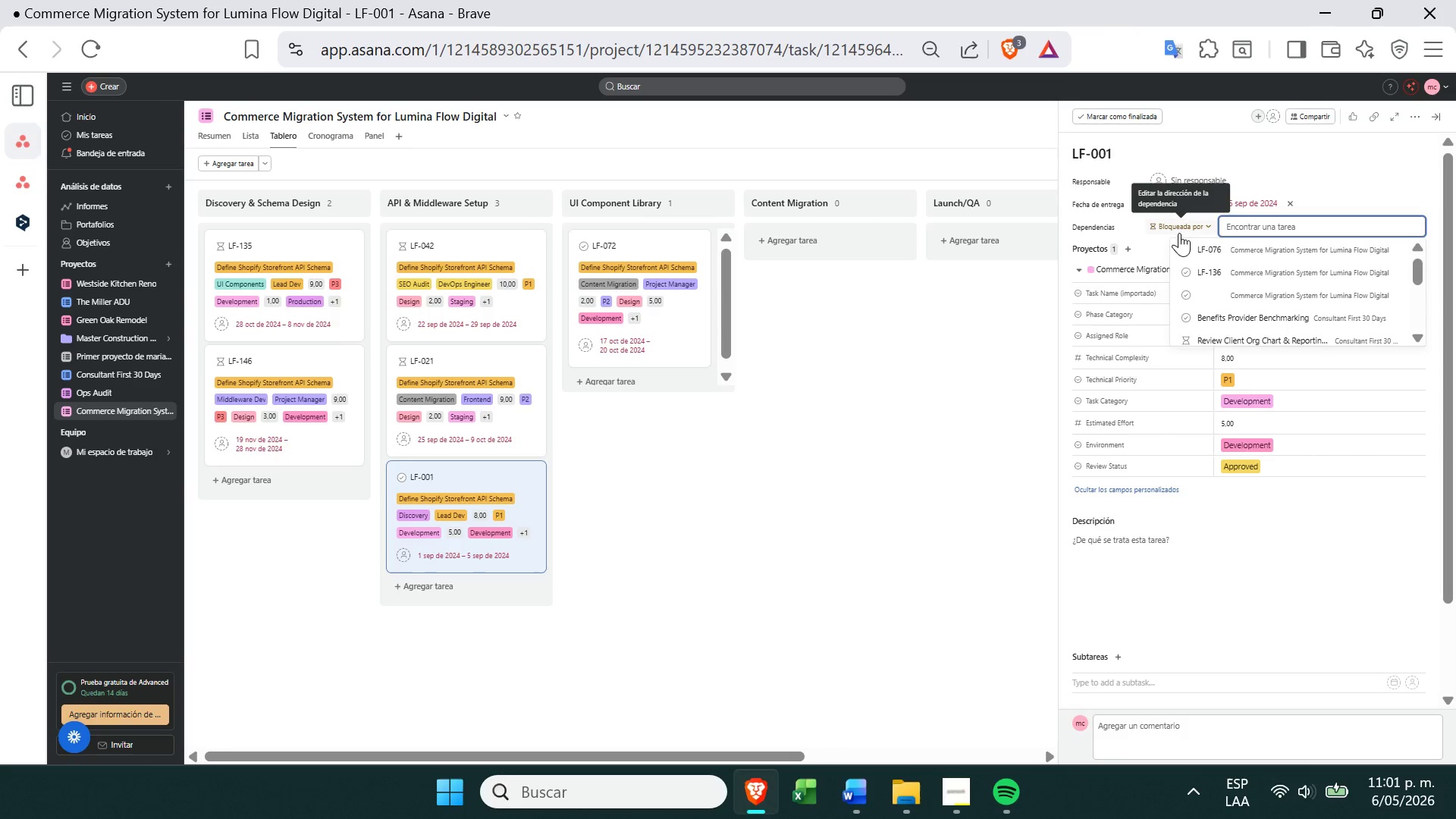 
wait(5.48)
 